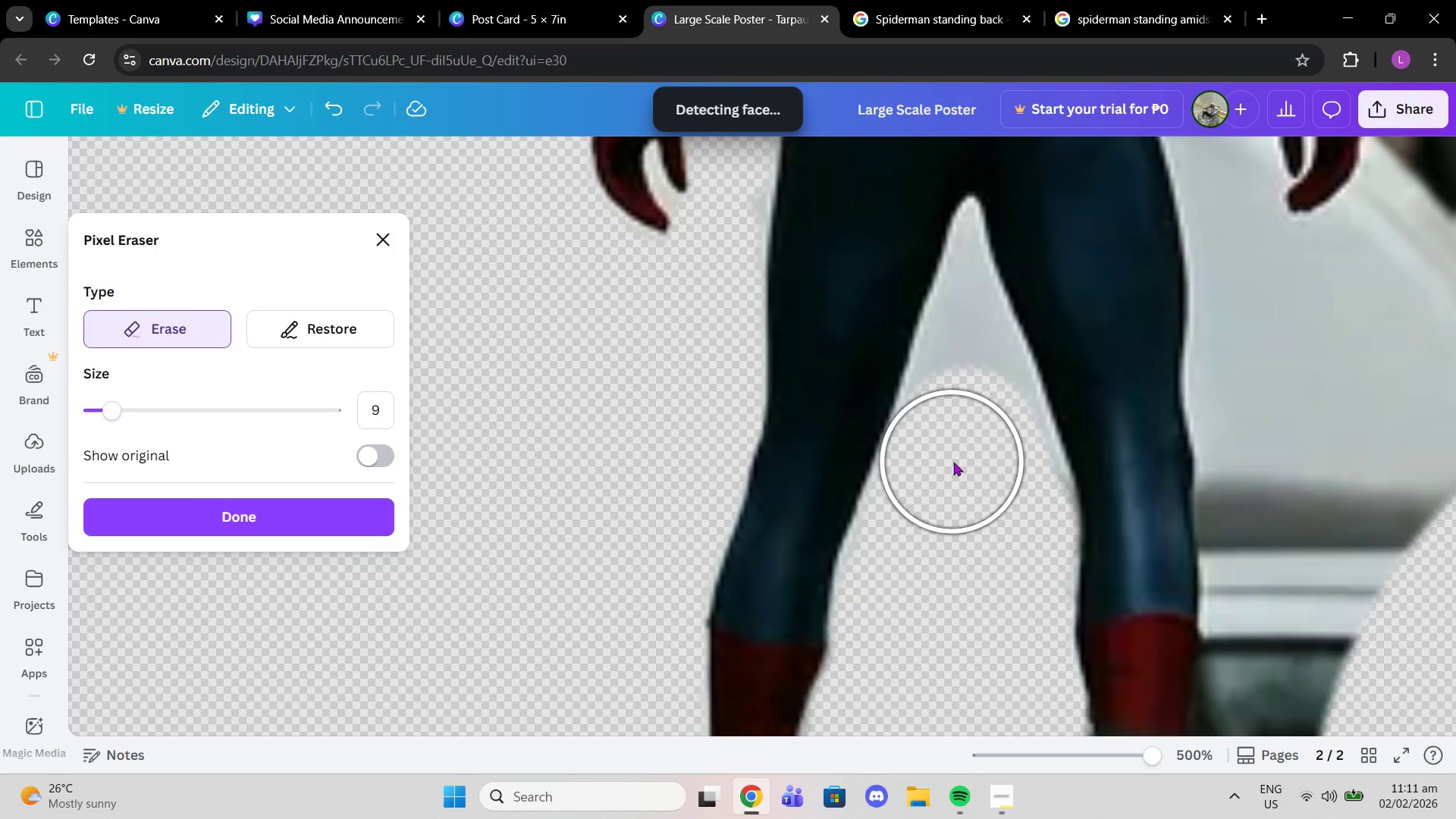 
scroll: coordinate [984, 475], scroll_direction: up, amount: 1.0
 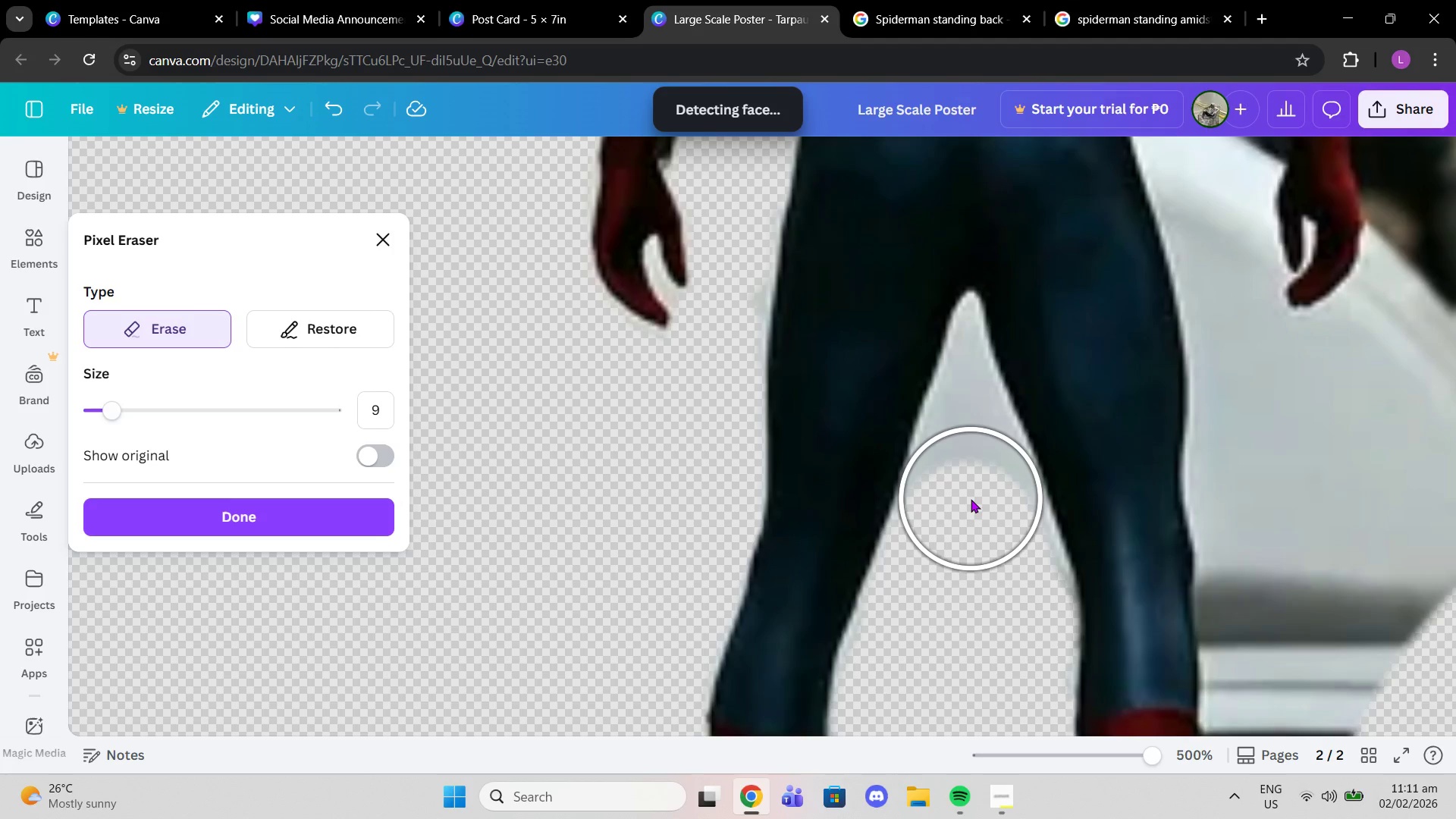 
left_click([971, 499])
 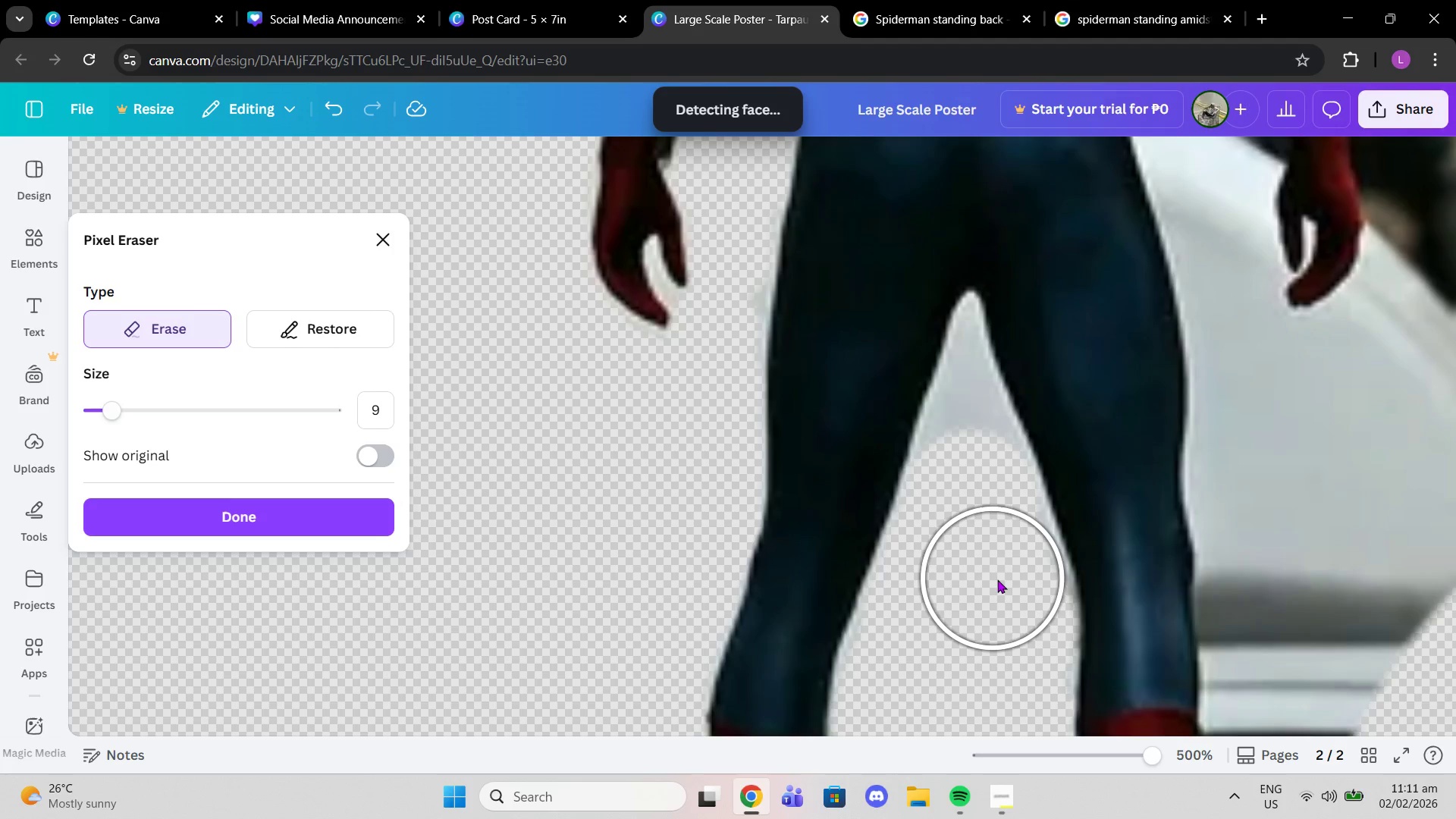 
left_click([999, 579])
 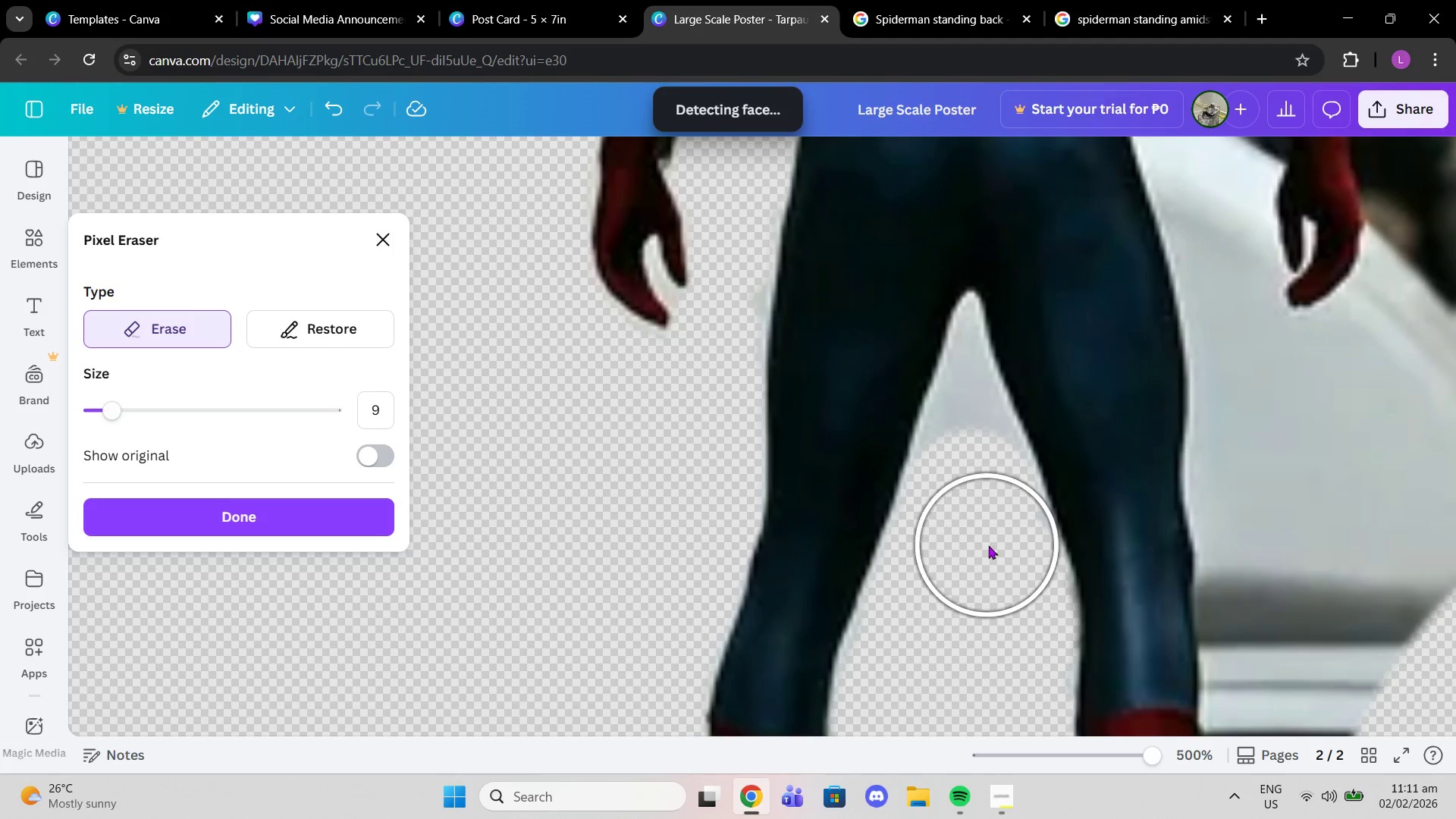 
left_click([988, 545])
 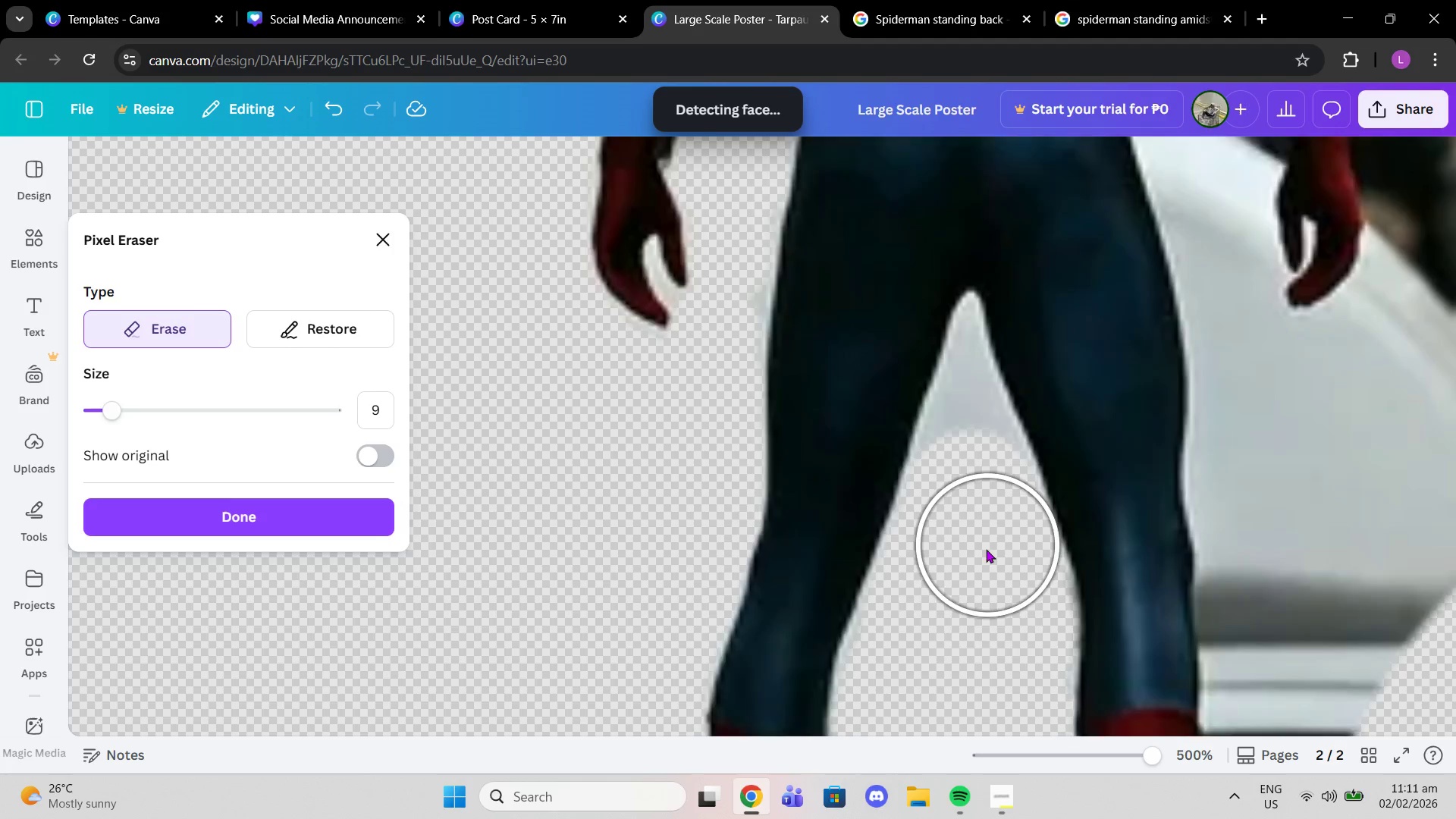 
scroll: coordinate [977, 582], scroll_direction: down, amount: 1.0
 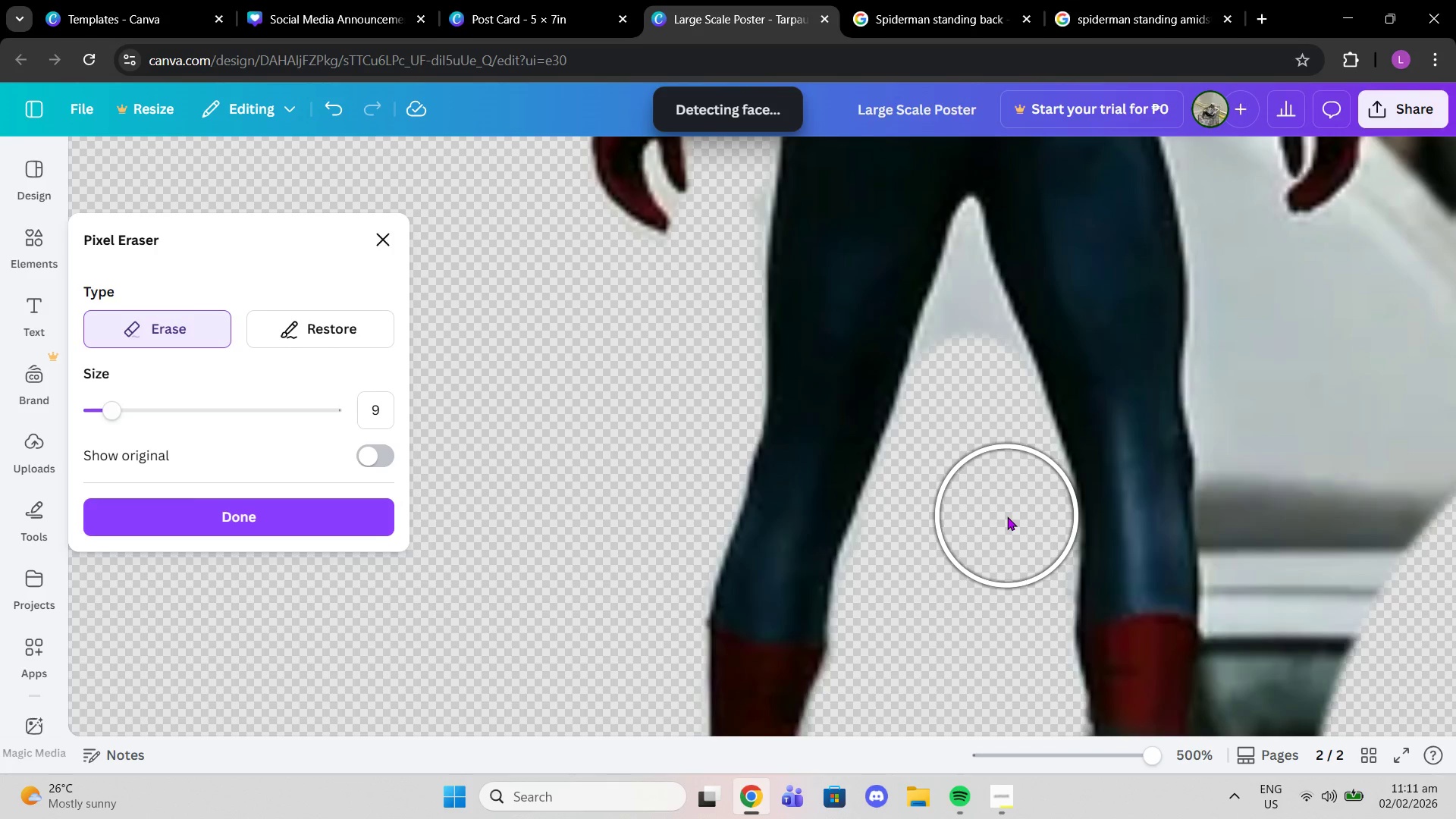 
left_click([1007, 516])
 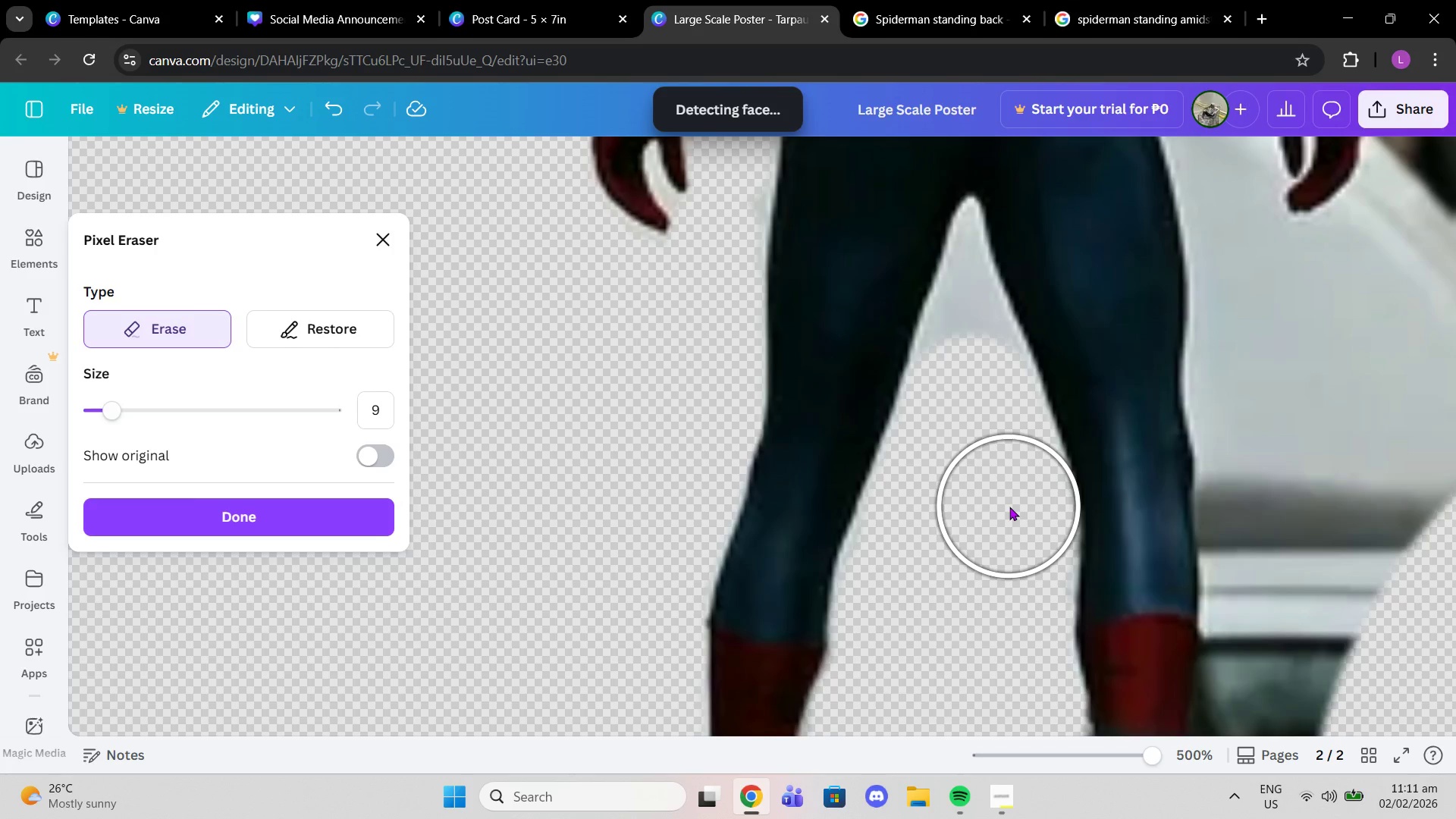 
left_click([1009, 509])
 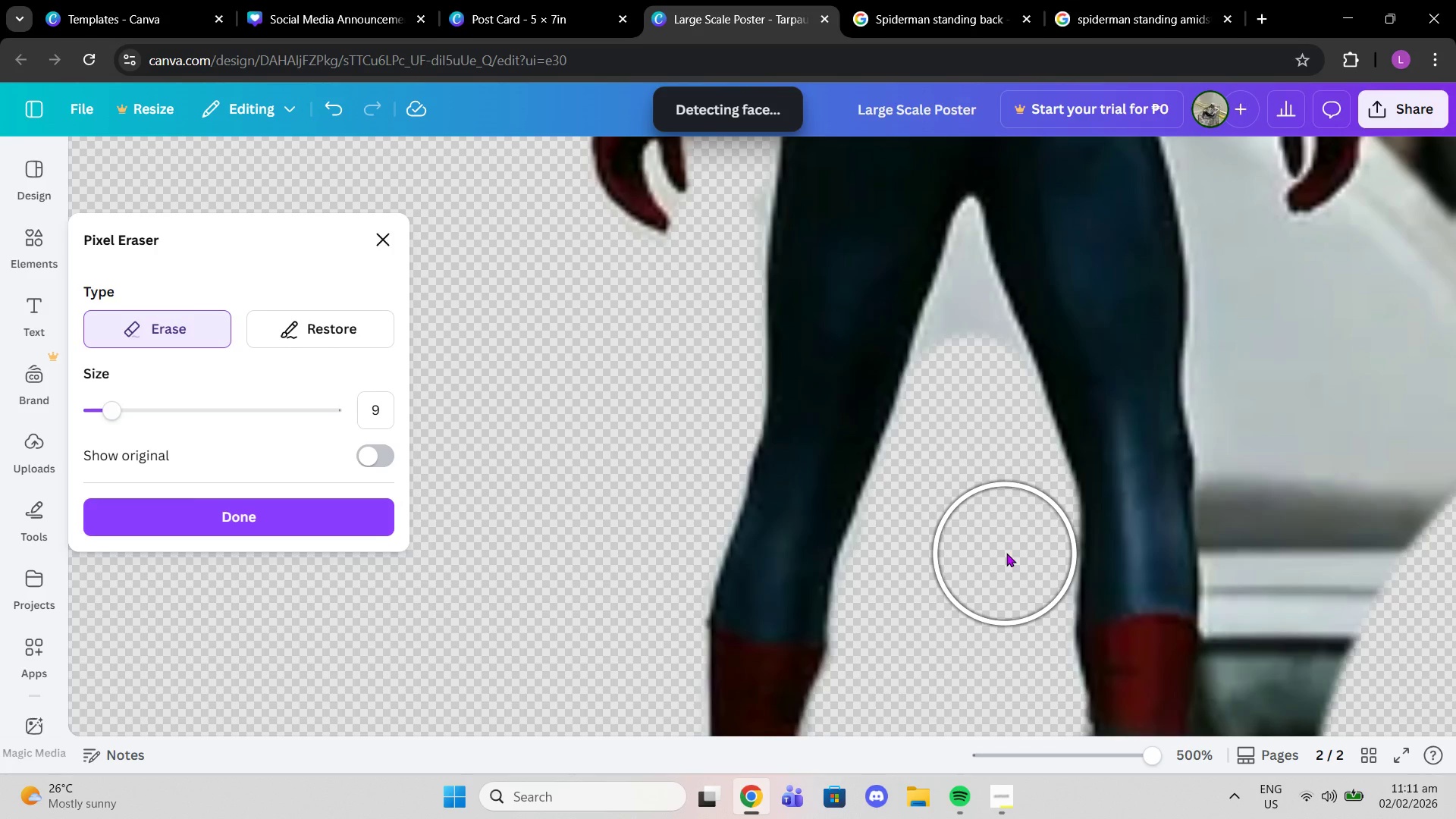 
left_click([1009, 546])
 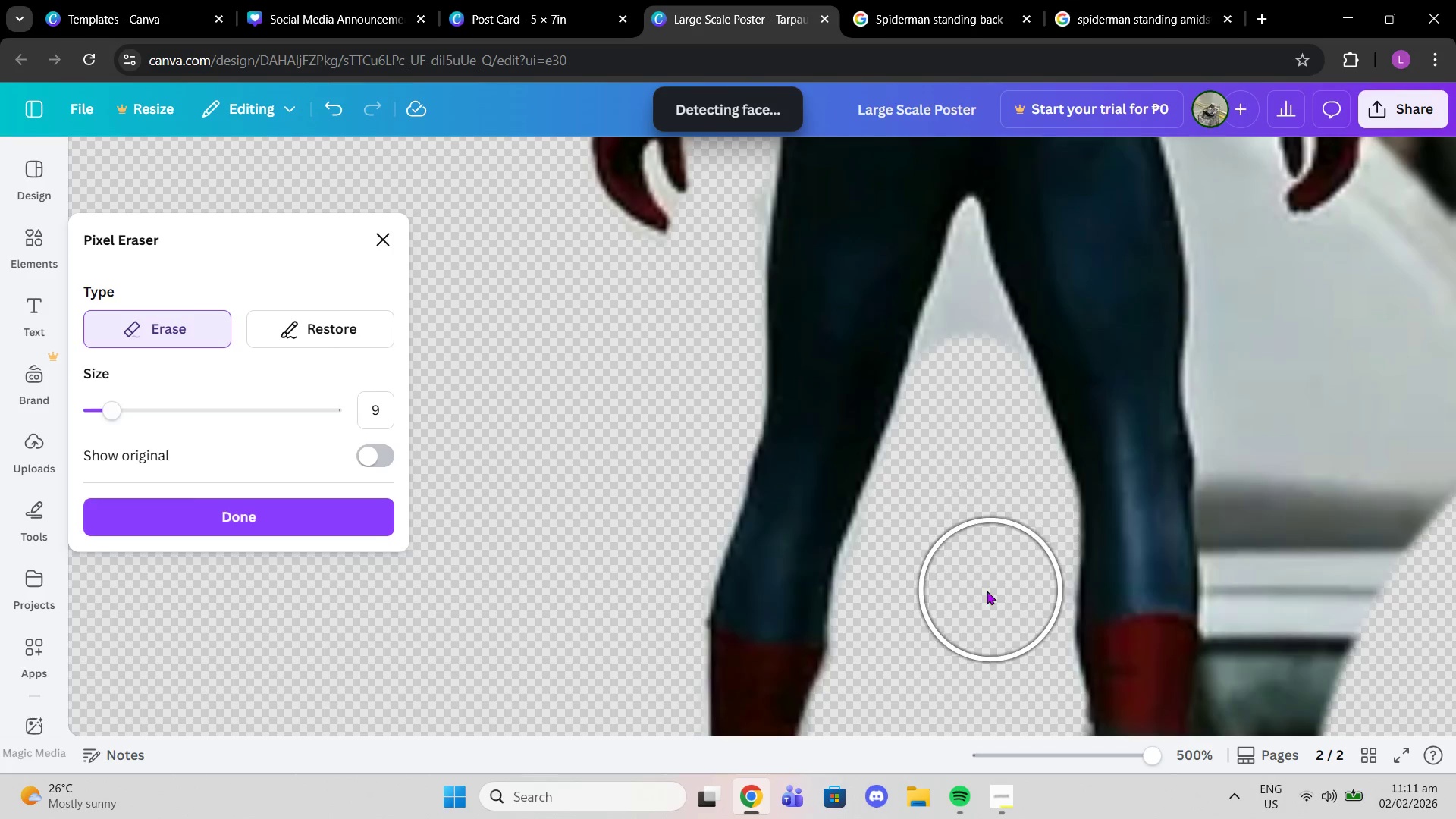 
scroll: coordinate [989, 591], scroll_direction: down, amount: 1.0
 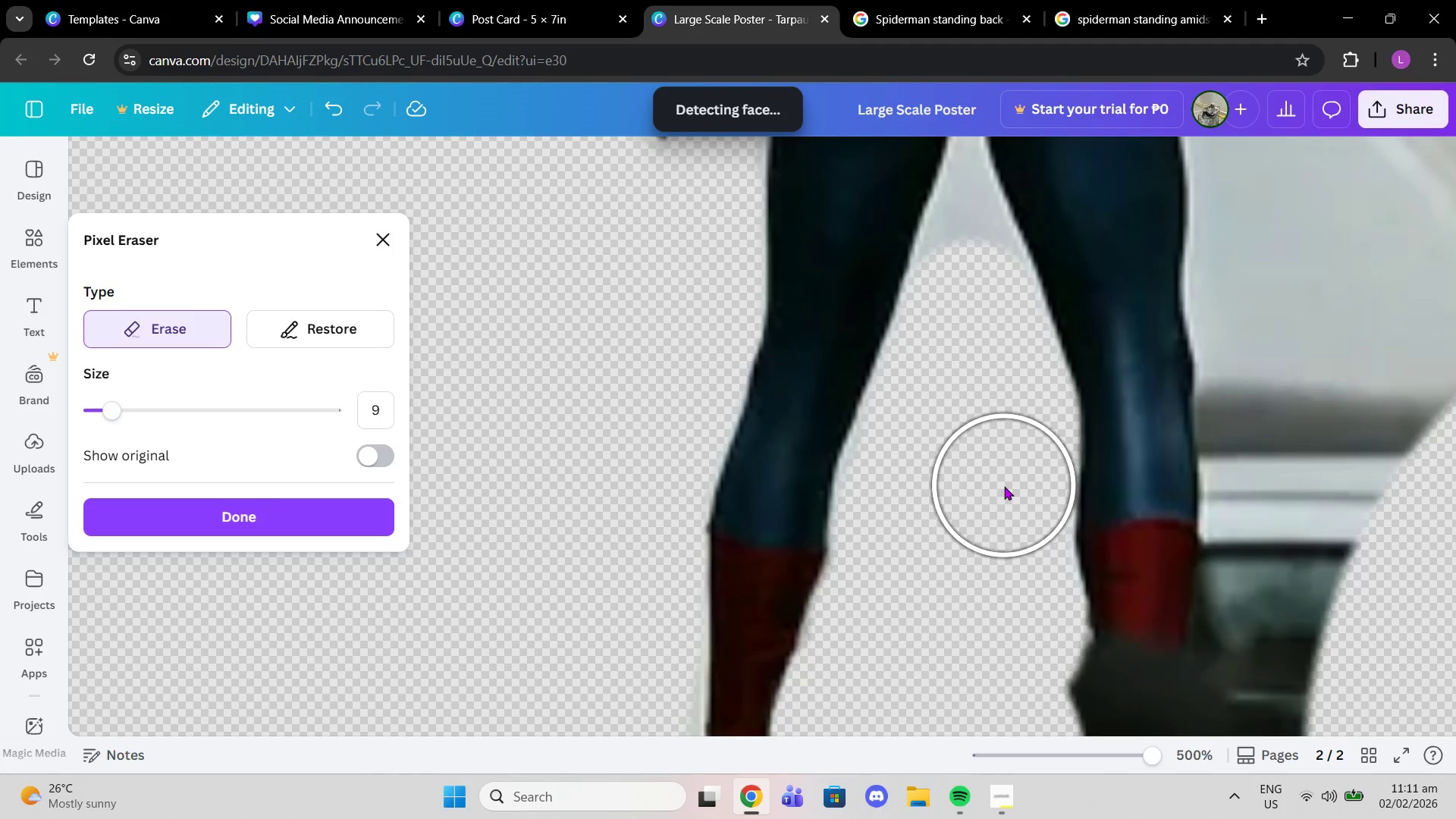 
left_click([1004, 486])
 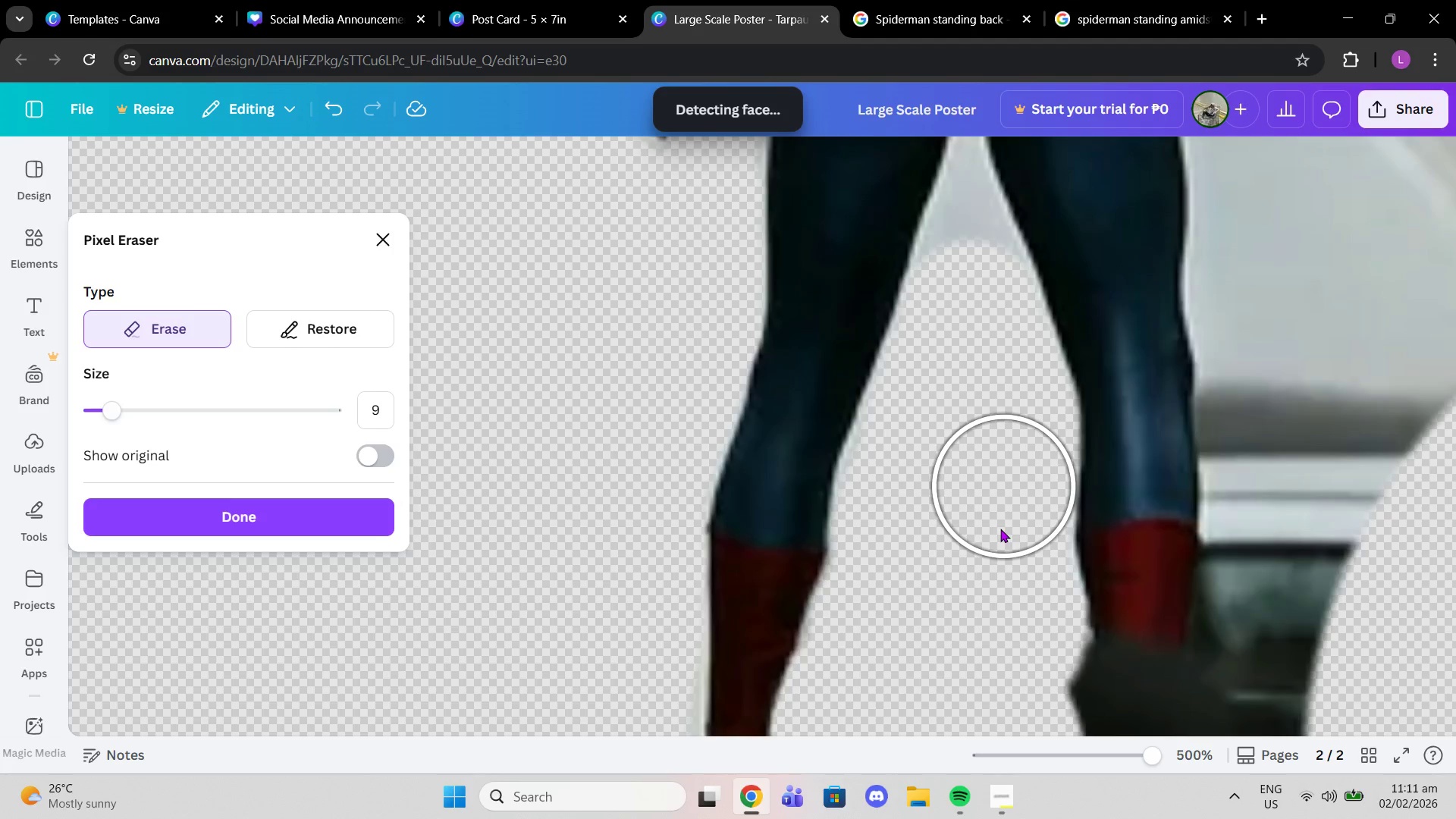 
scroll: coordinate [998, 592], scroll_direction: down, amount: 2.0
 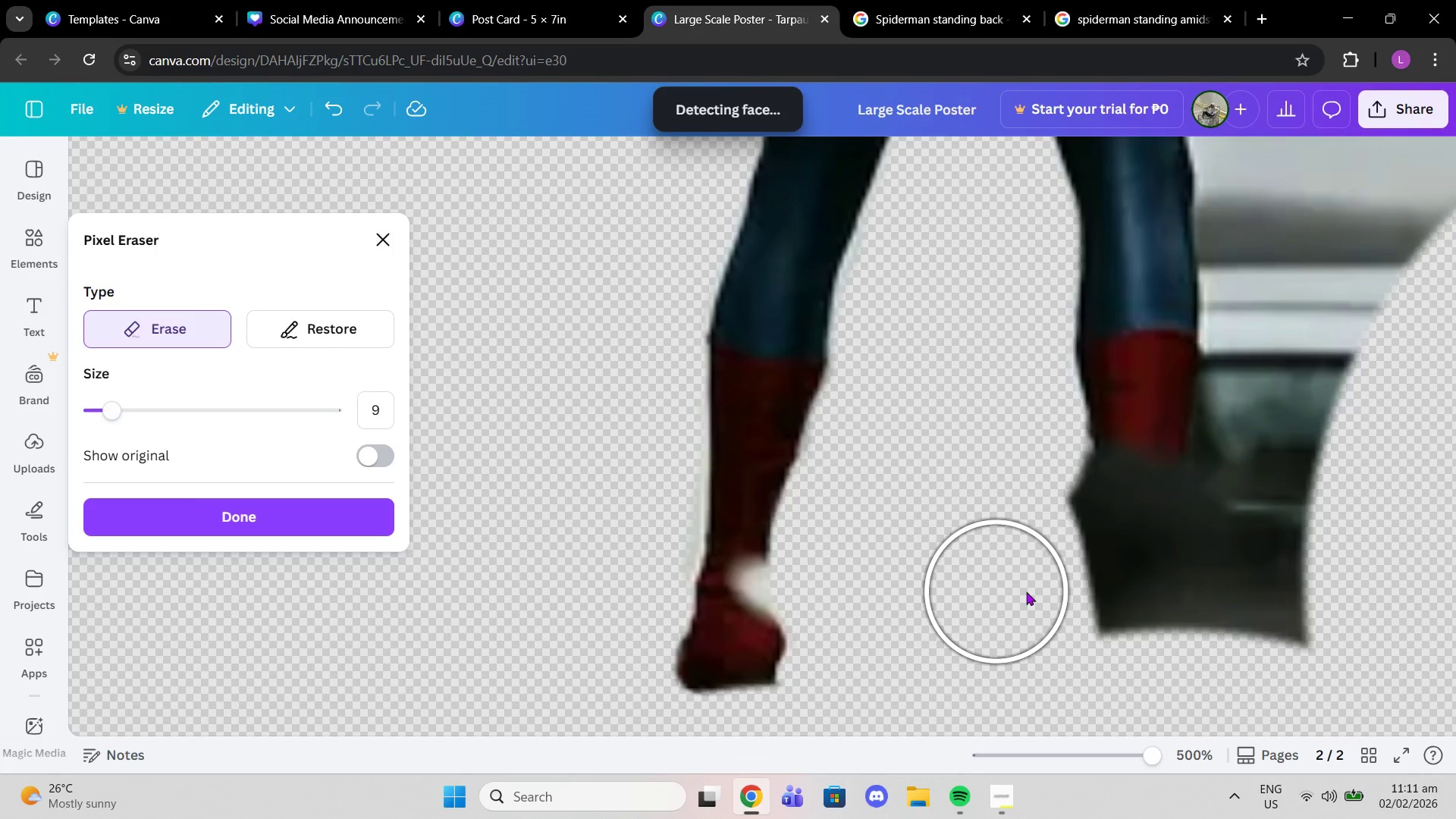 
left_click([1133, 591])
 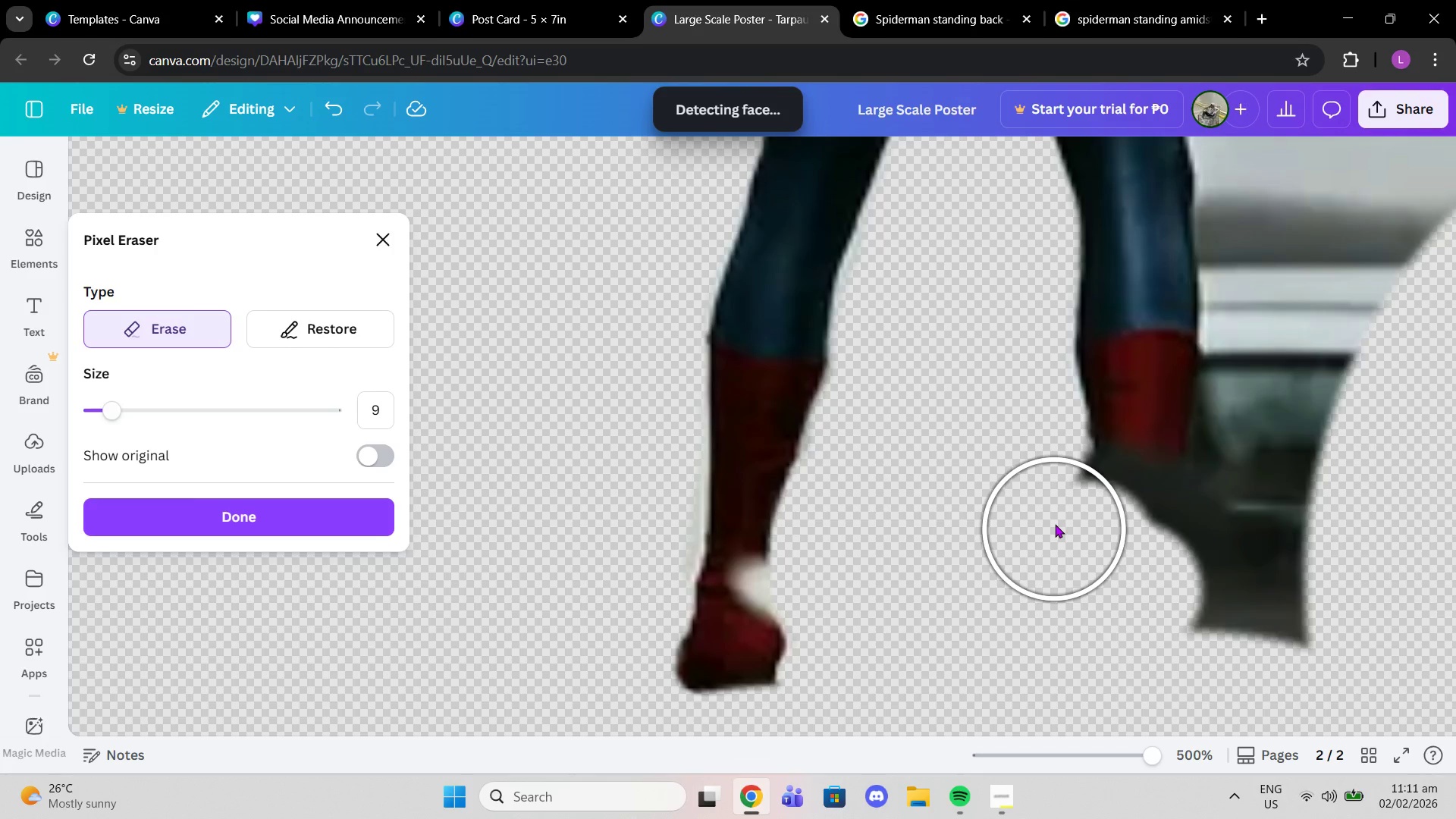 
double_click([1047, 504])
 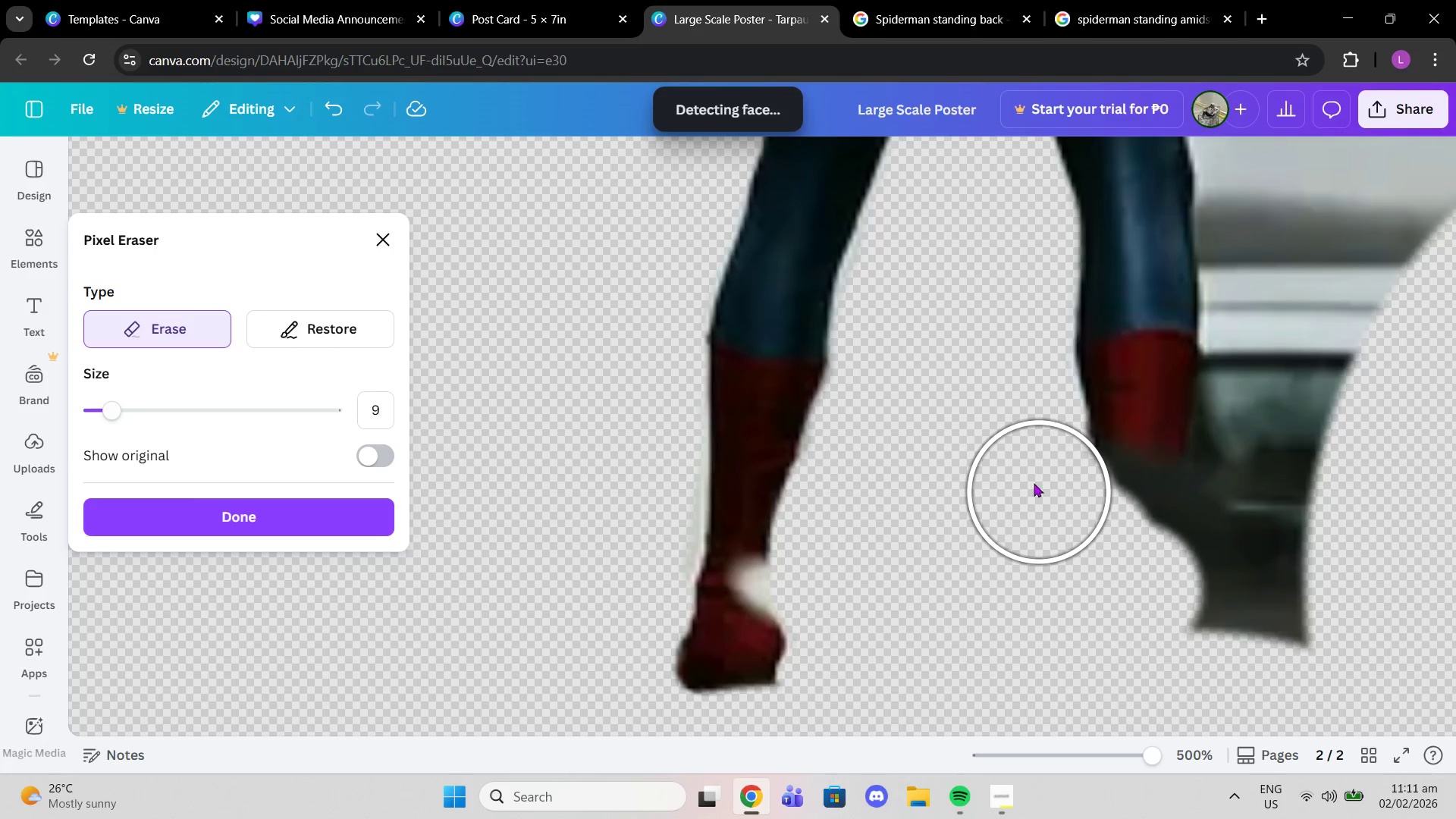 
left_click([1033, 481])
 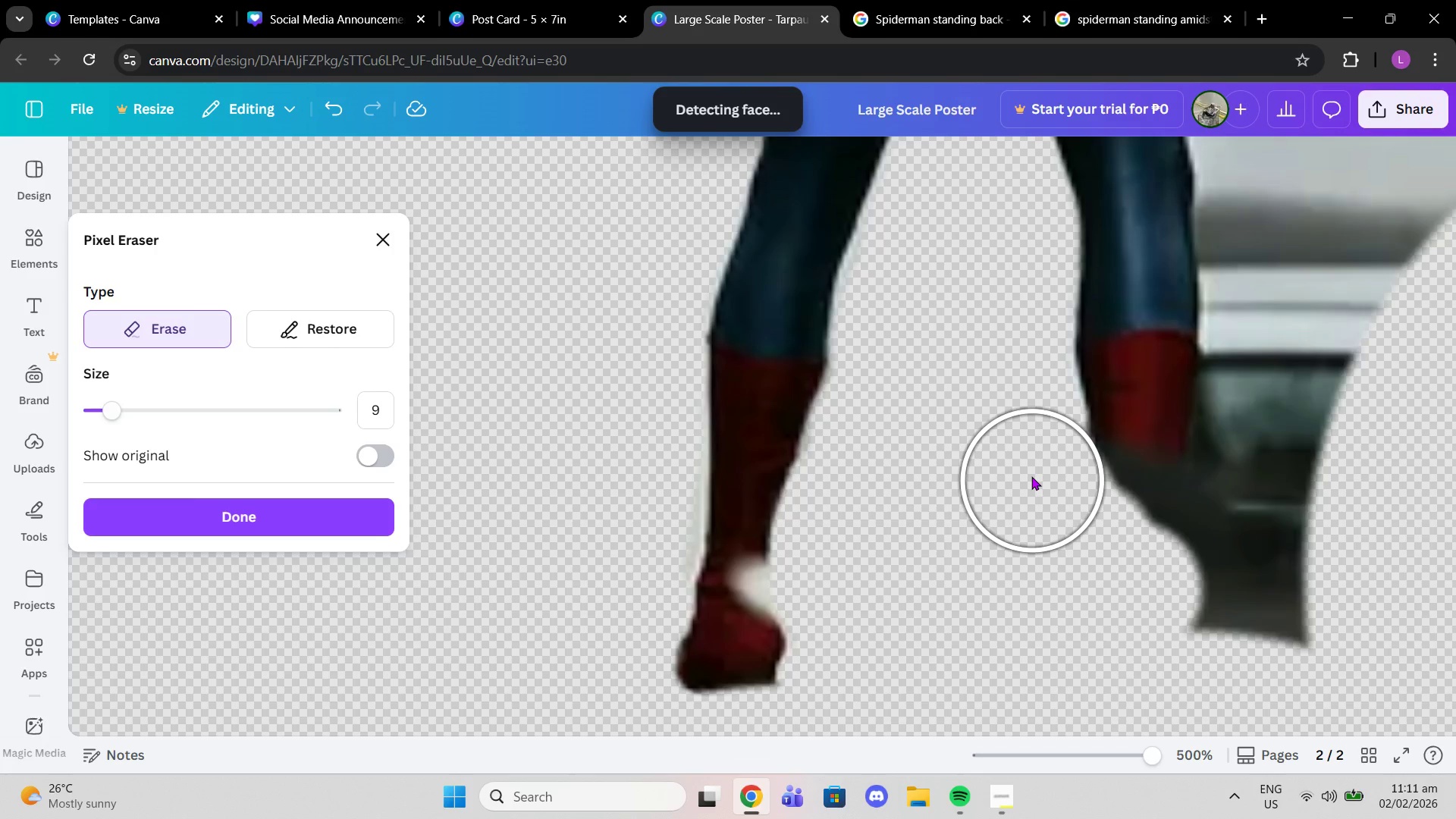 
left_click([1030, 469])
 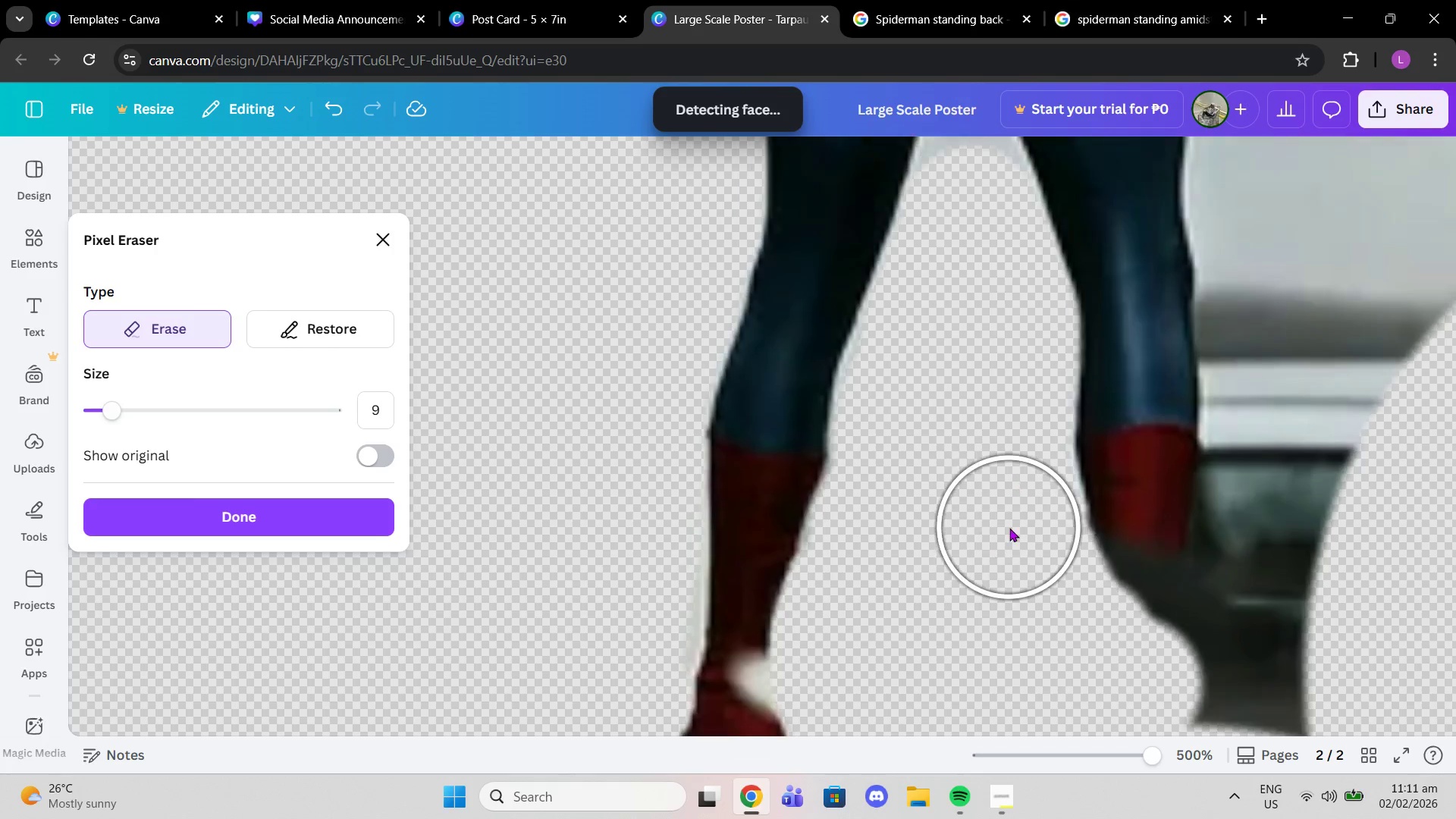 
scroll: coordinate [1009, 528], scroll_direction: up, amount: 1.0
 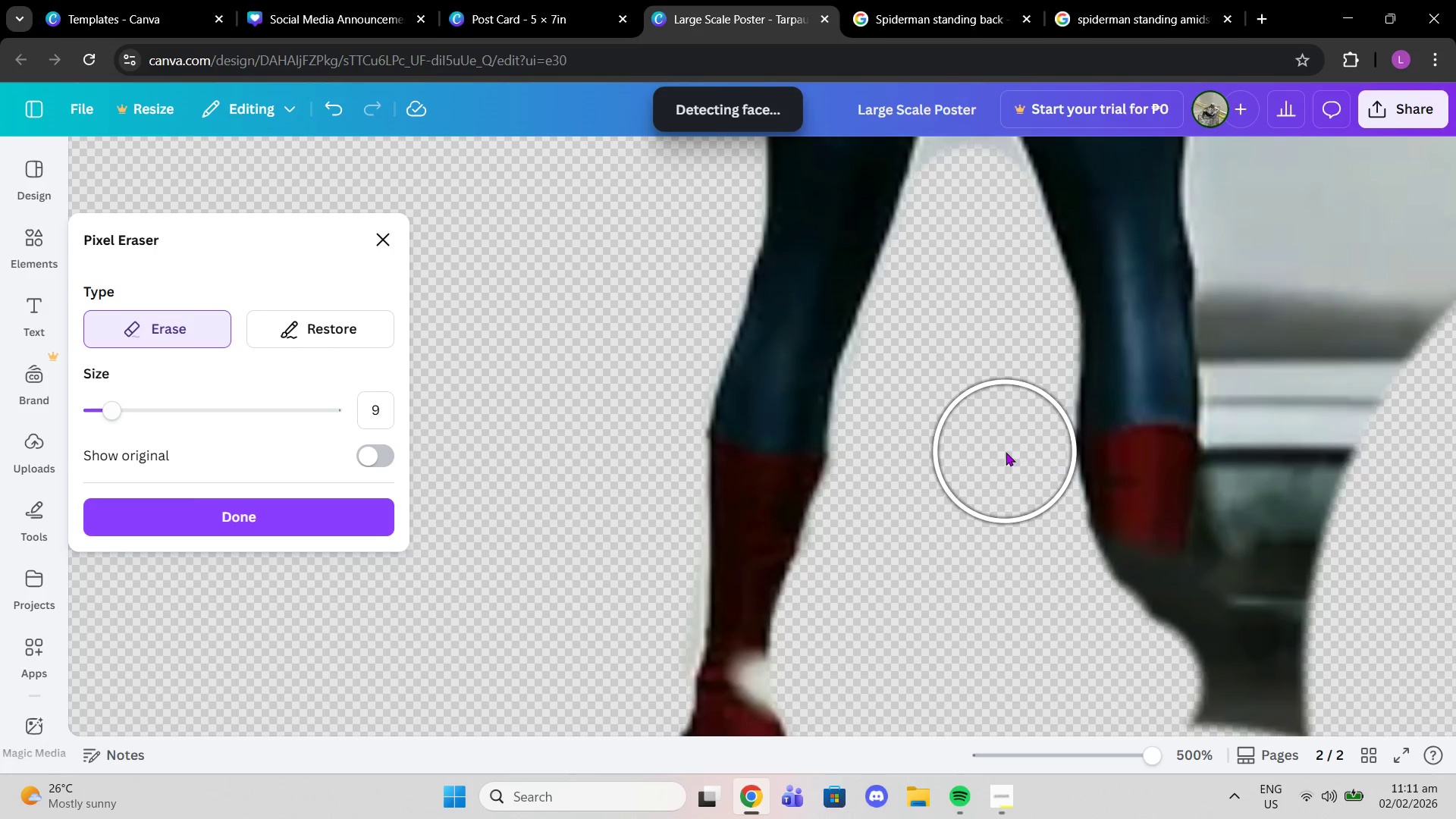 
left_click([1004, 449])
 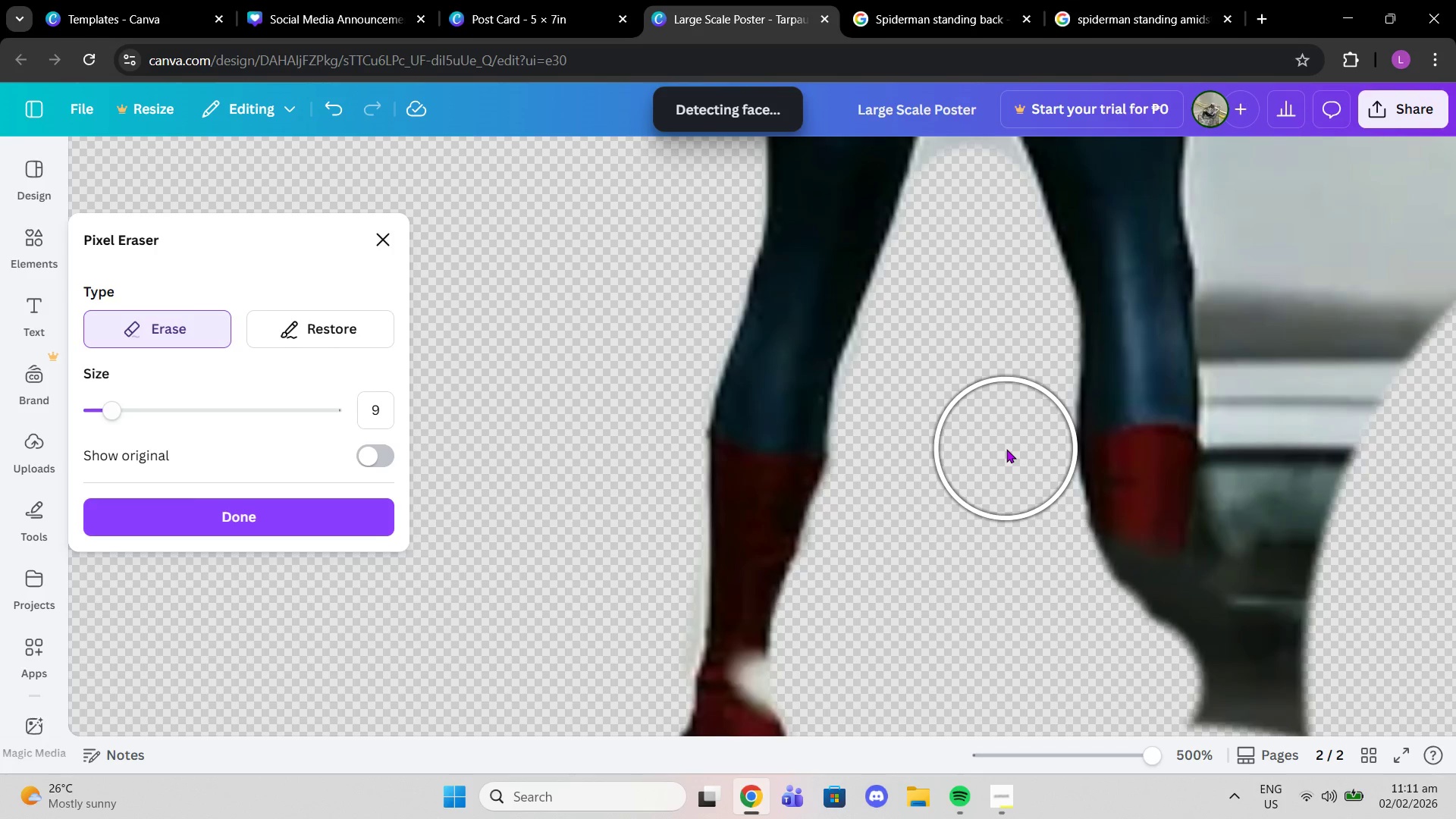 
left_click([1006, 449])
 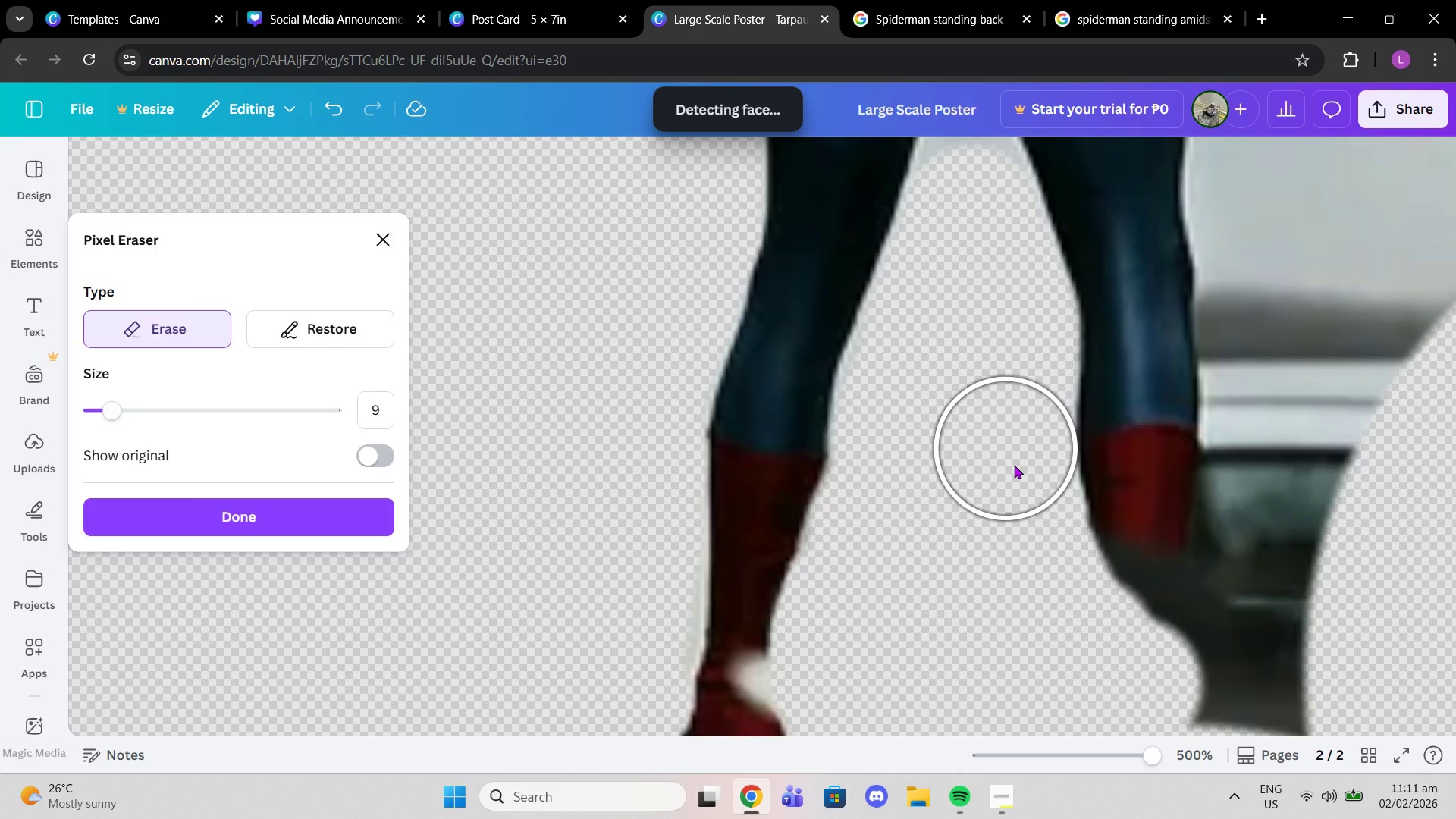 
left_click_drag(start_coordinate=[1249, 595], to_coordinate=[1270, 583])
 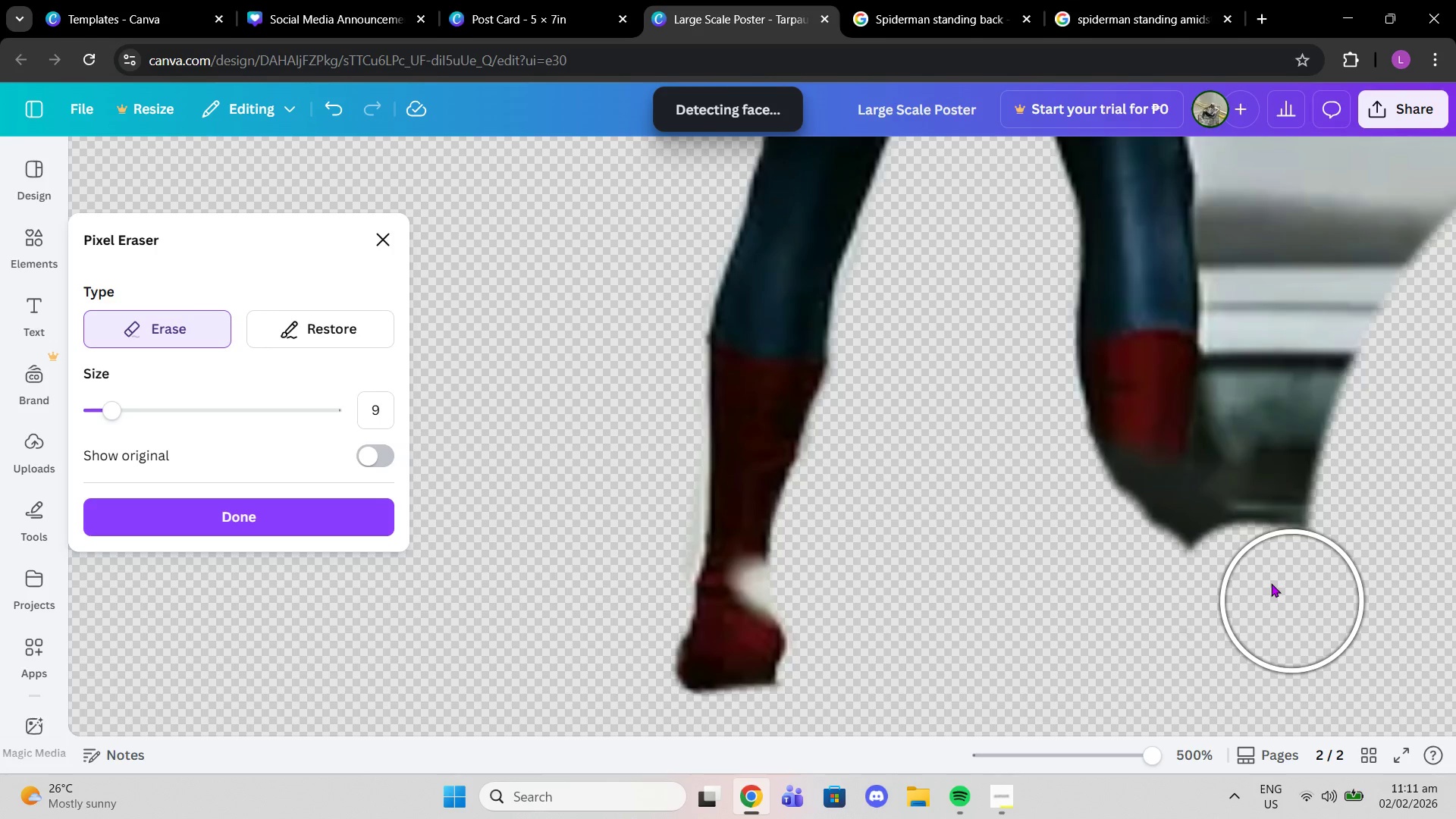 
scroll: coordinate [1278, 676], scroll_direction: down, amount: 1.0
 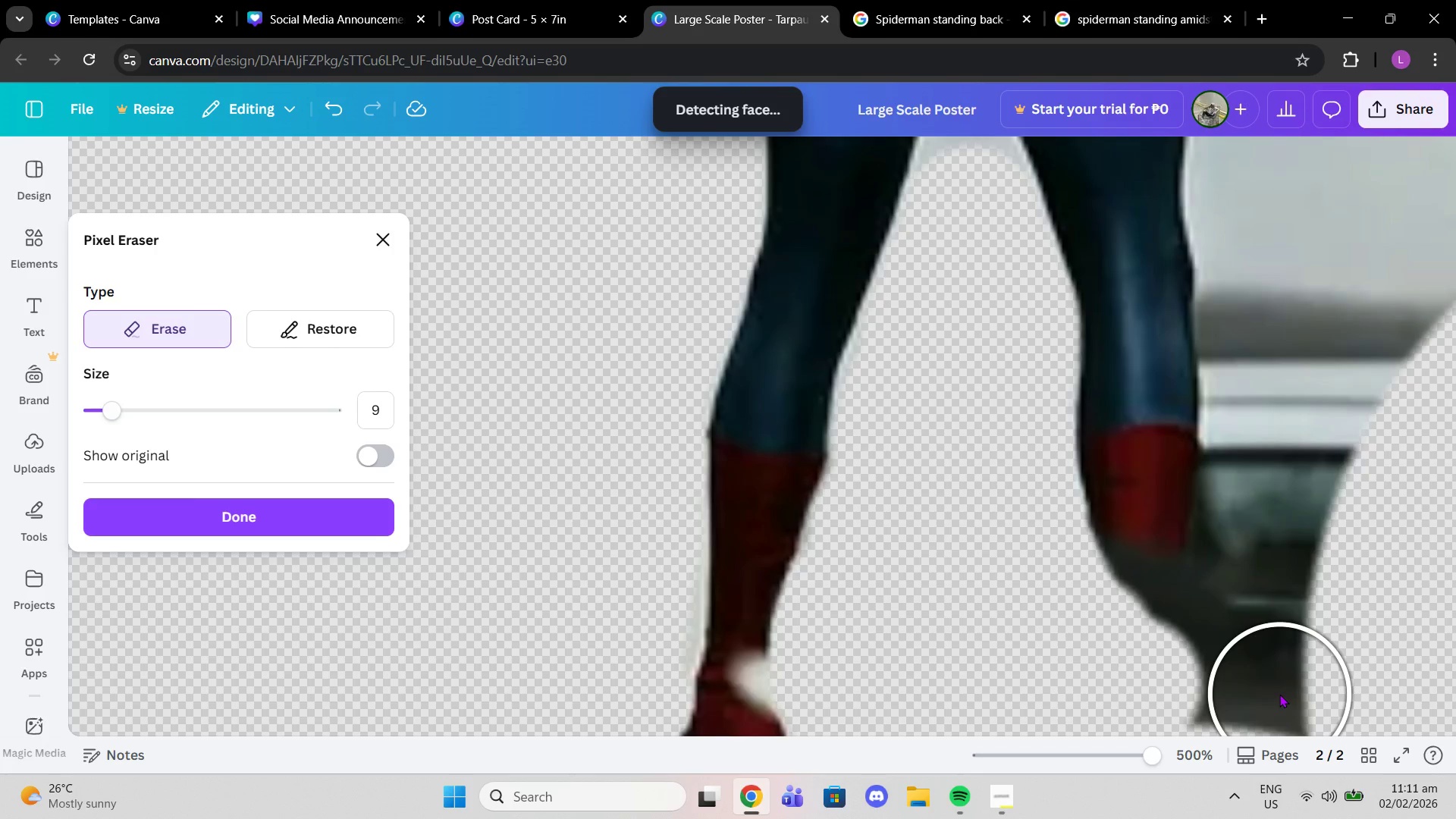 
left_click([1205, 573])
 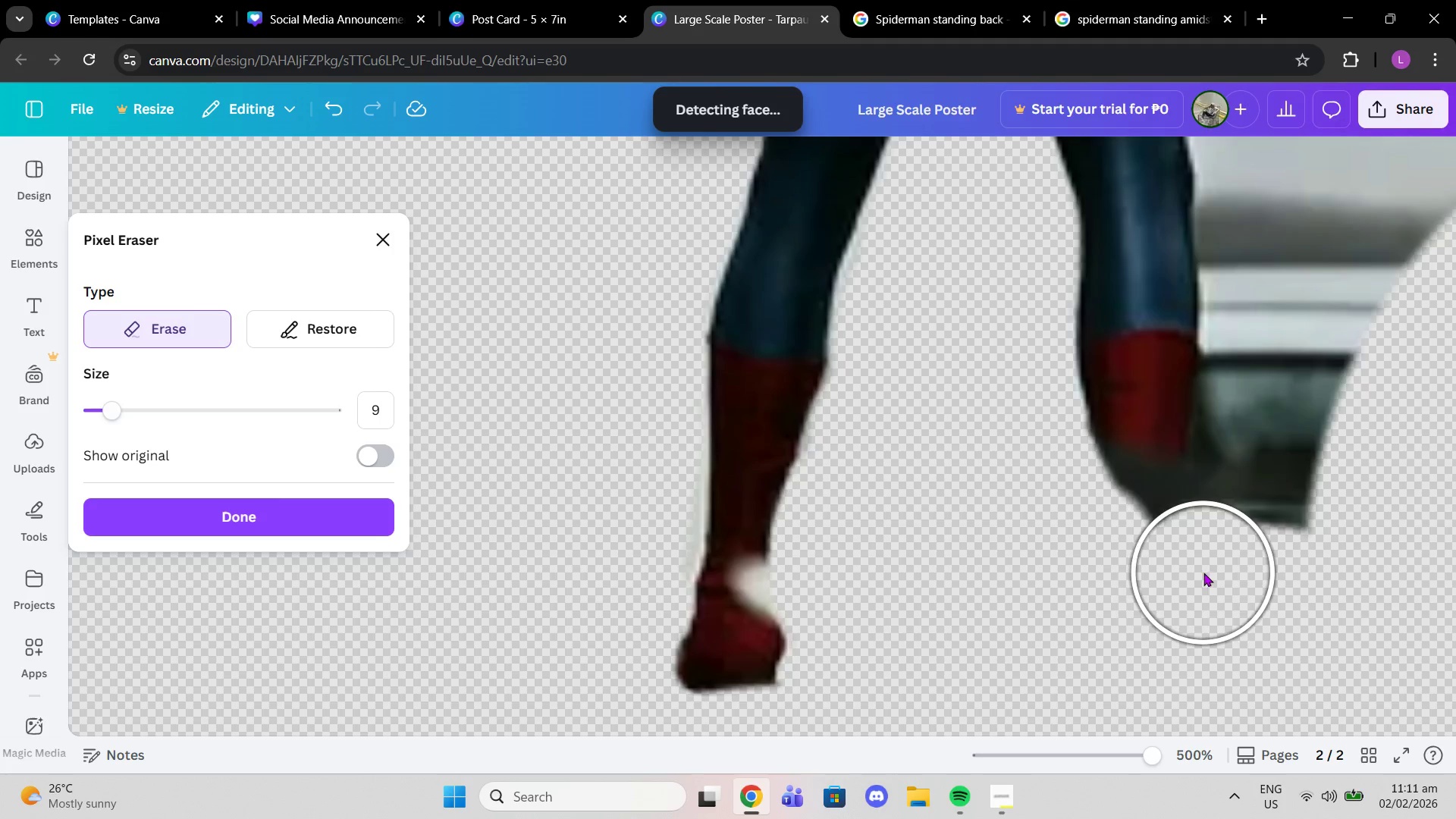 
left_click_drag(start_coordinate=[1169, 555], to_coordinate=[1165, 554])
 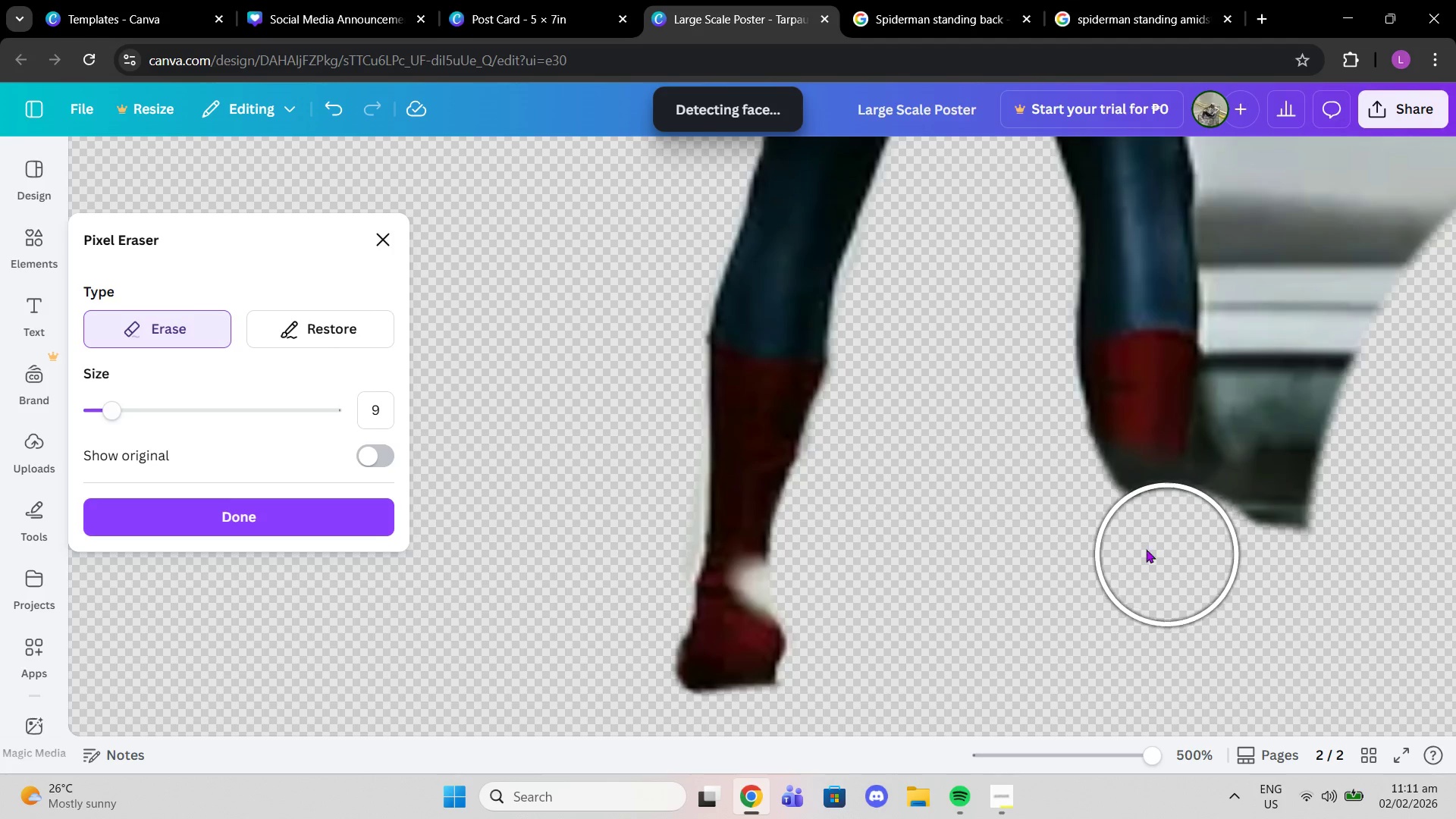 
left_click_drag(start_coordinate=[1136, 546], to_coordinate=[1072, 513])
 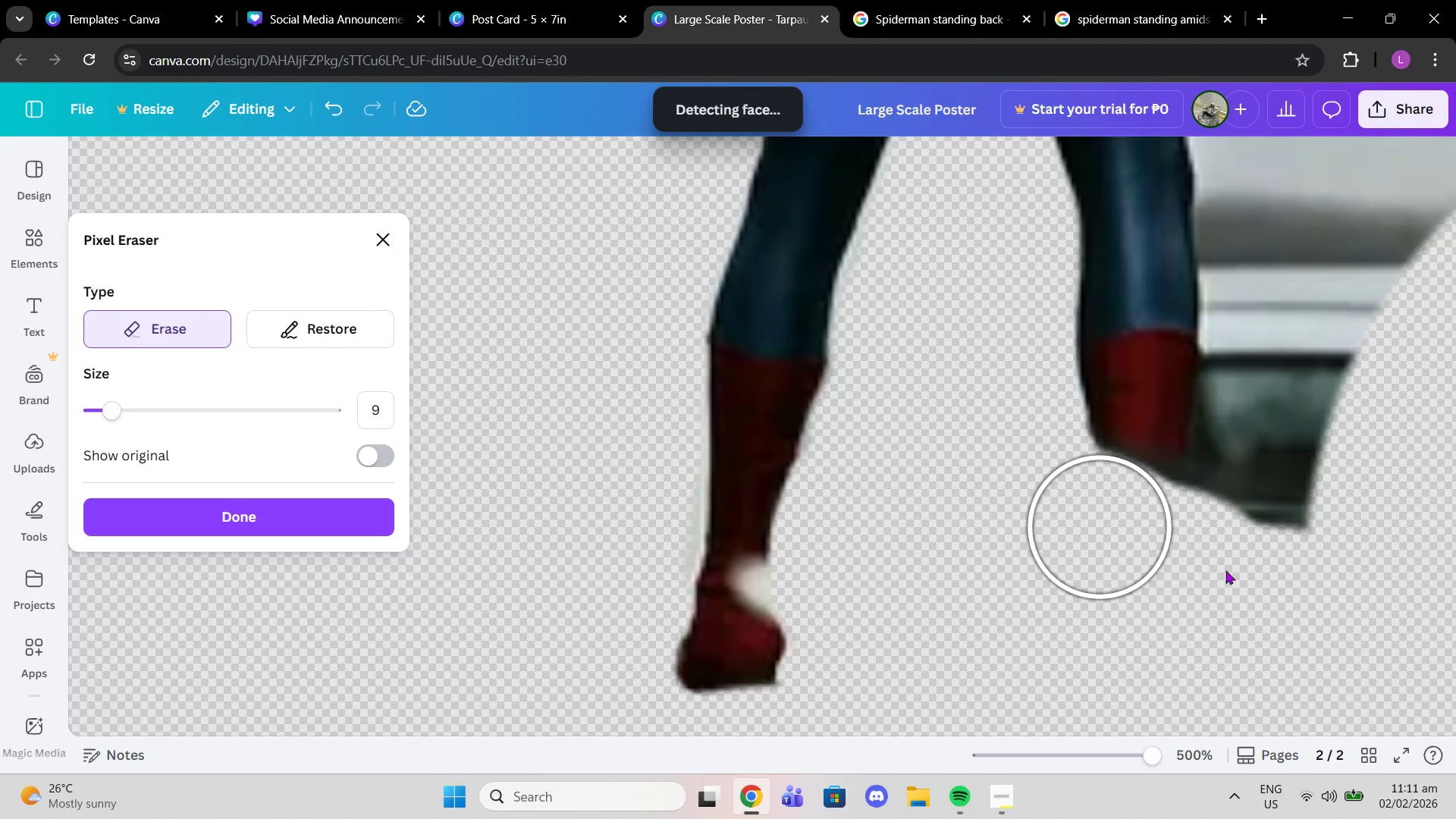 
scroll: coordinate [1261, 575], scroll_direction: up, amount: 2.0
 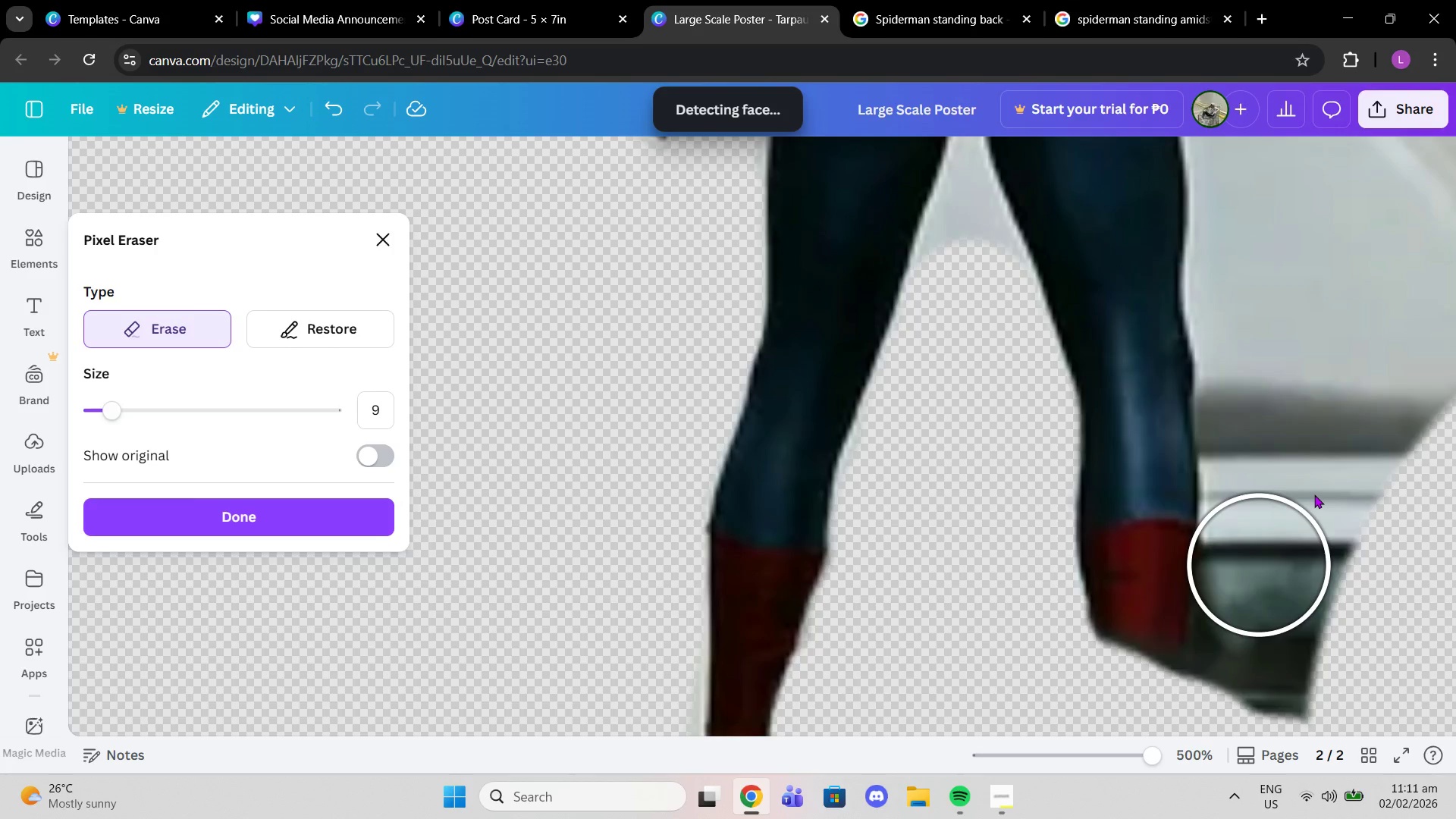 
left_click_drag(start_coordinate=[1310, 328], to_coordinate=[1361, 748])
 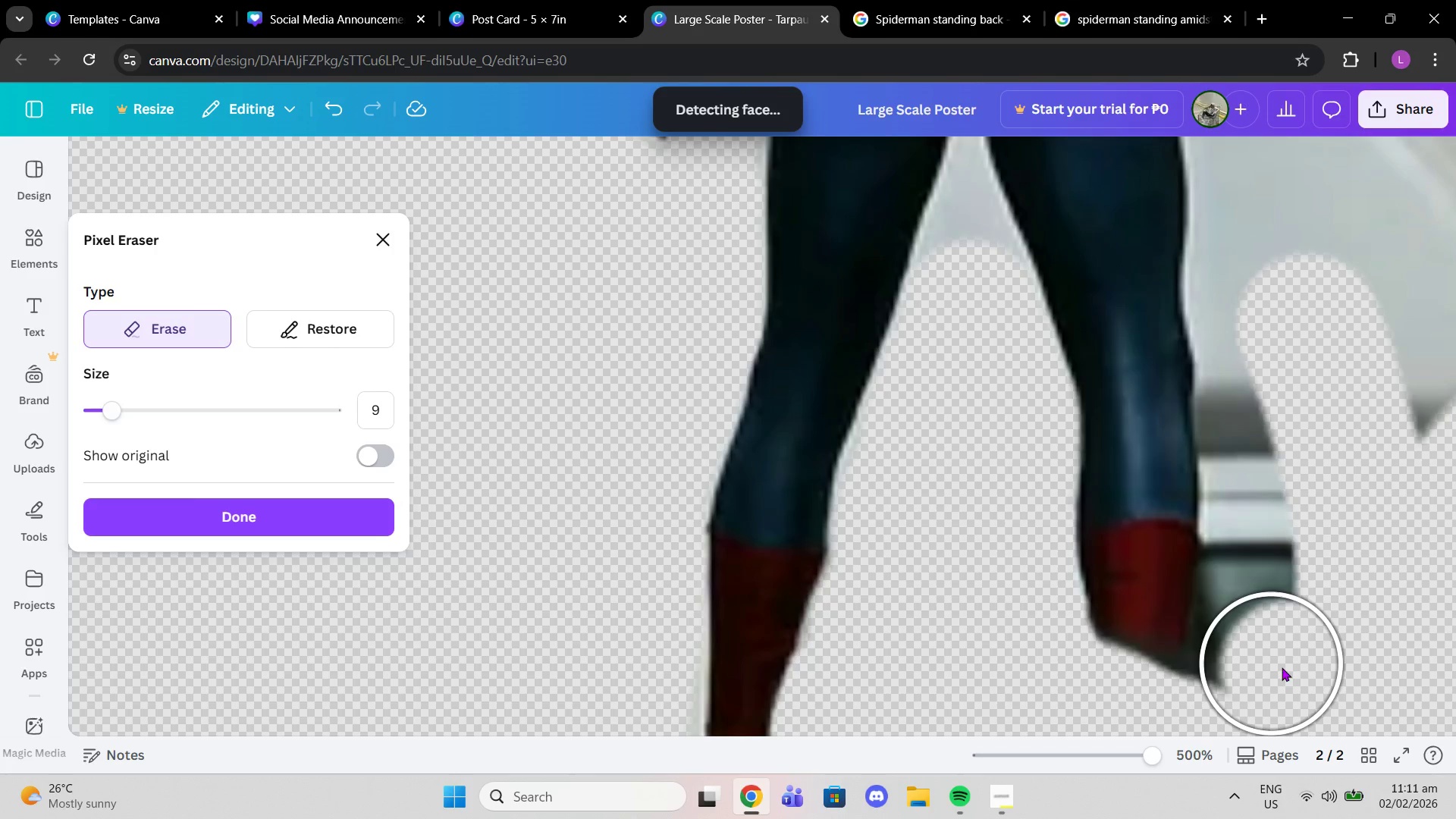 
double_click([1258, 655])
 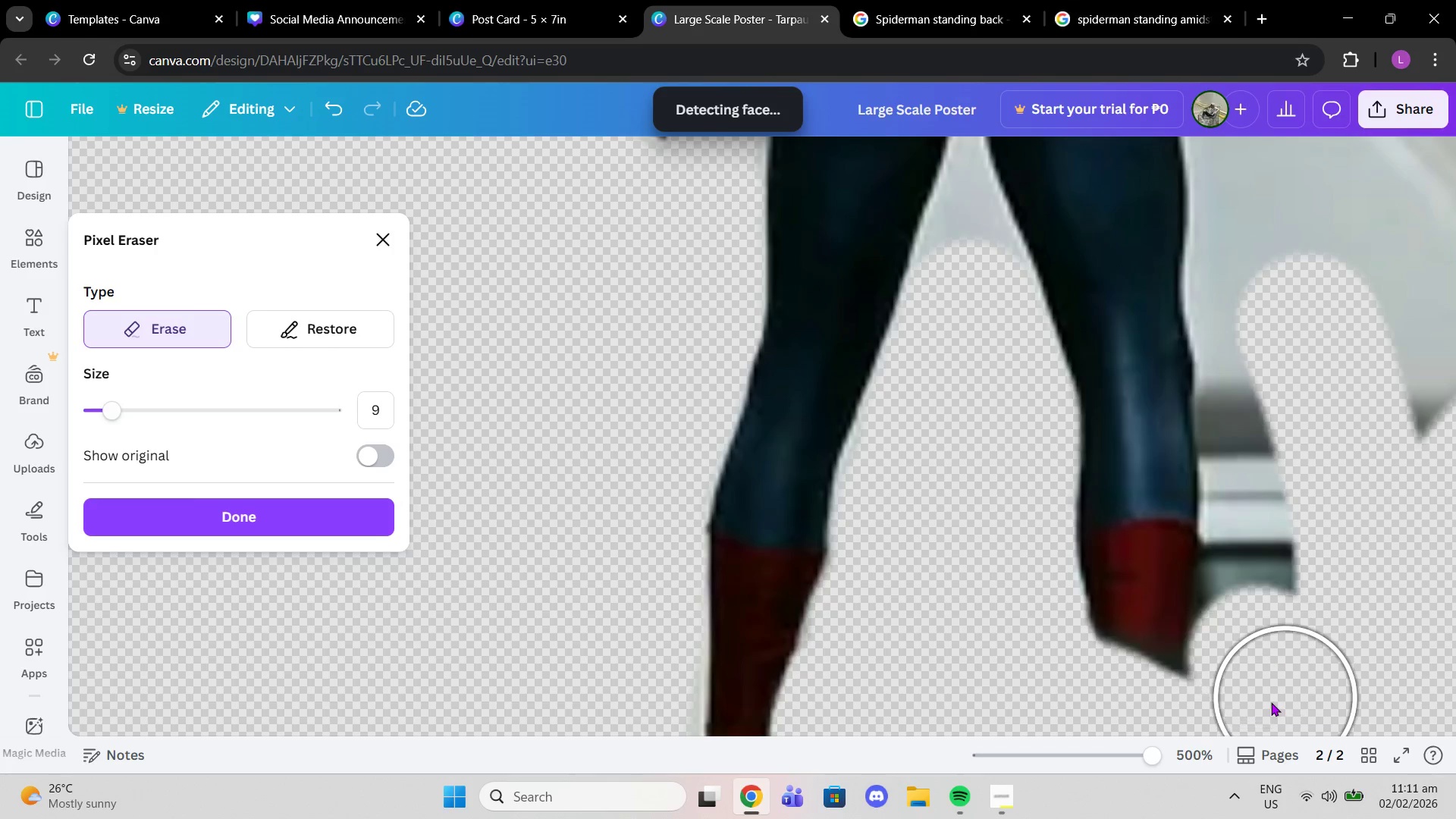 
left_click([1197, 724])
 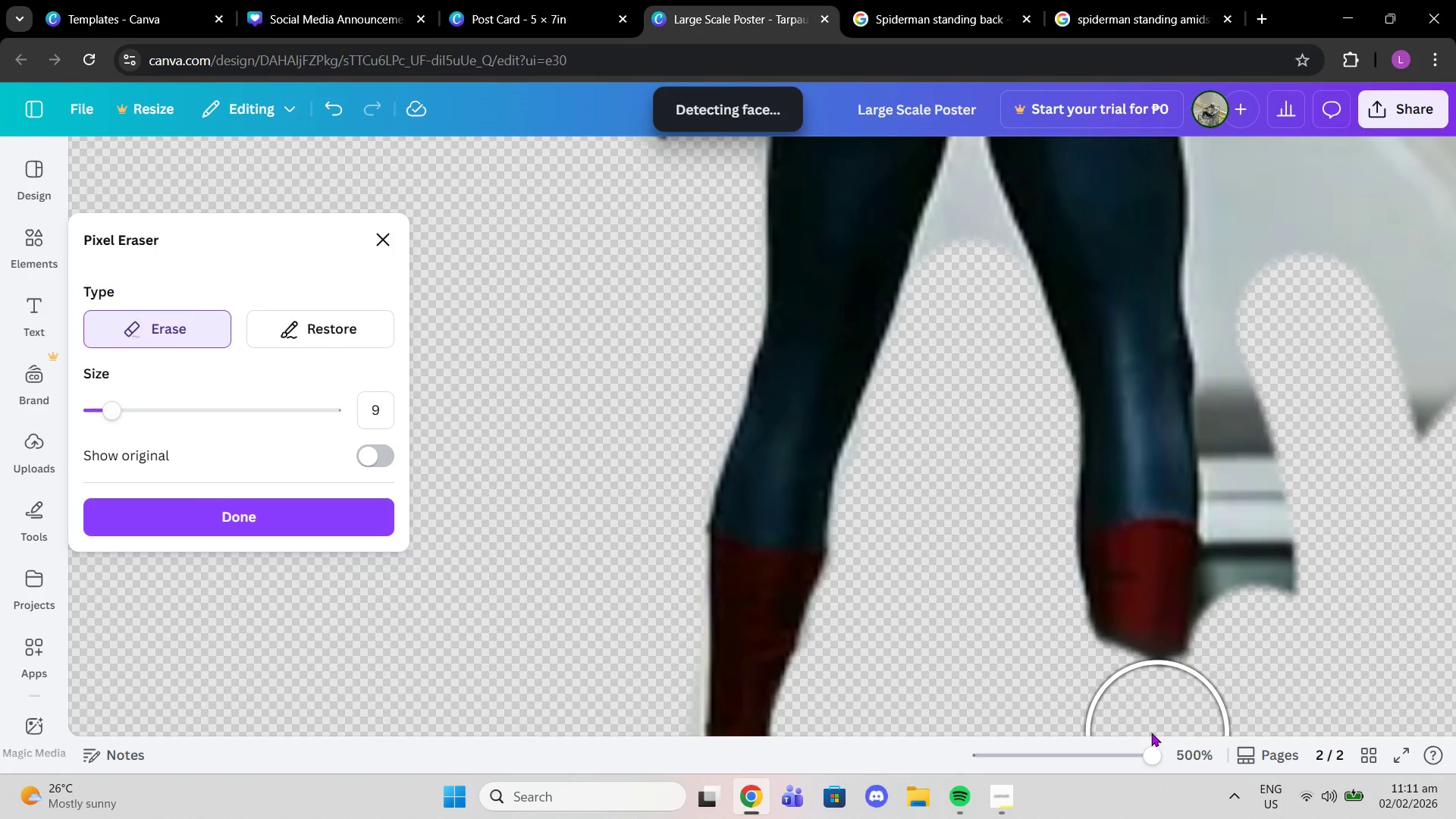 
left_click([1147, 726])
 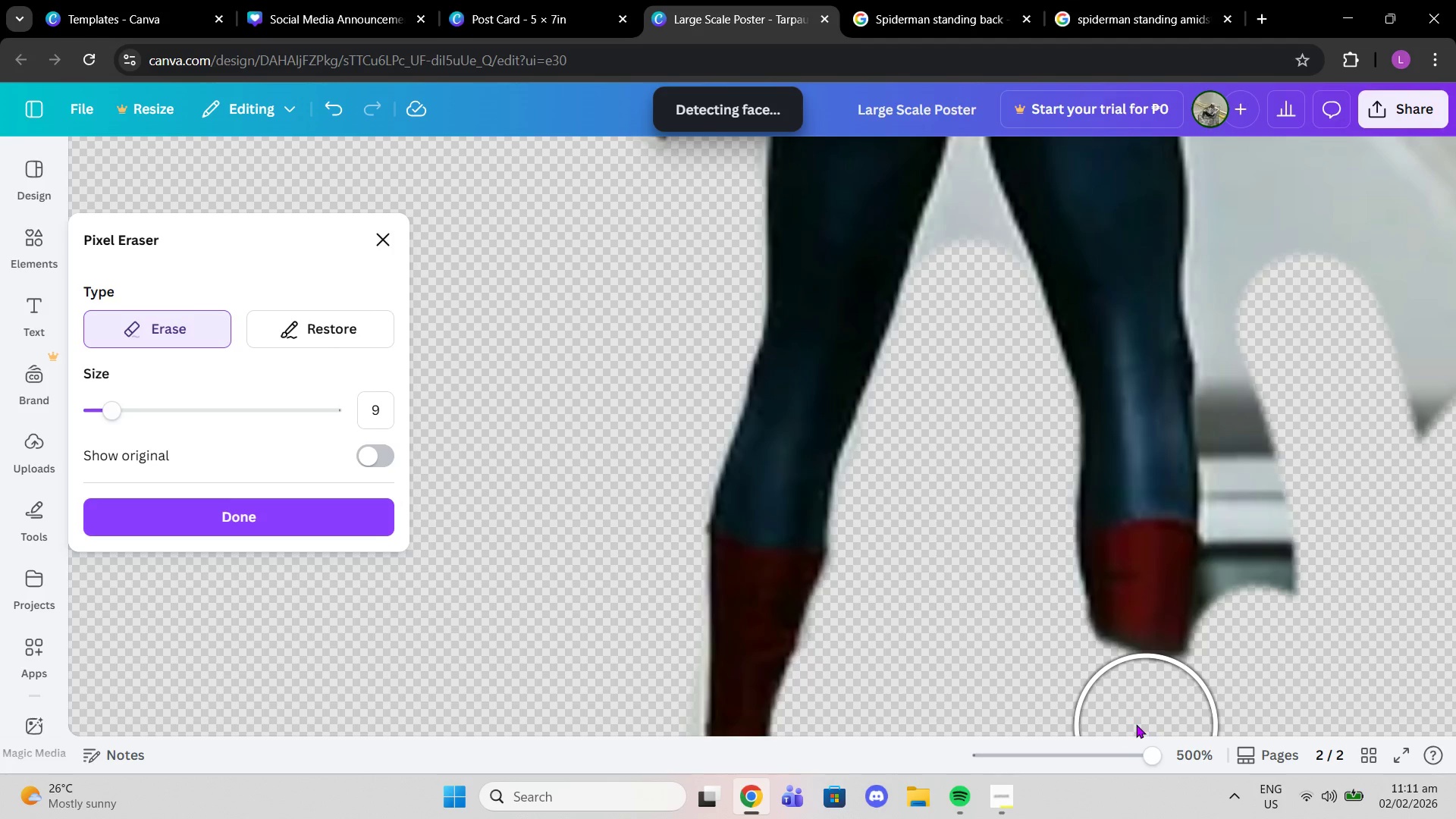 
scroll: coordinate [983, 670], scroll_direction: up, amount: 2.0
 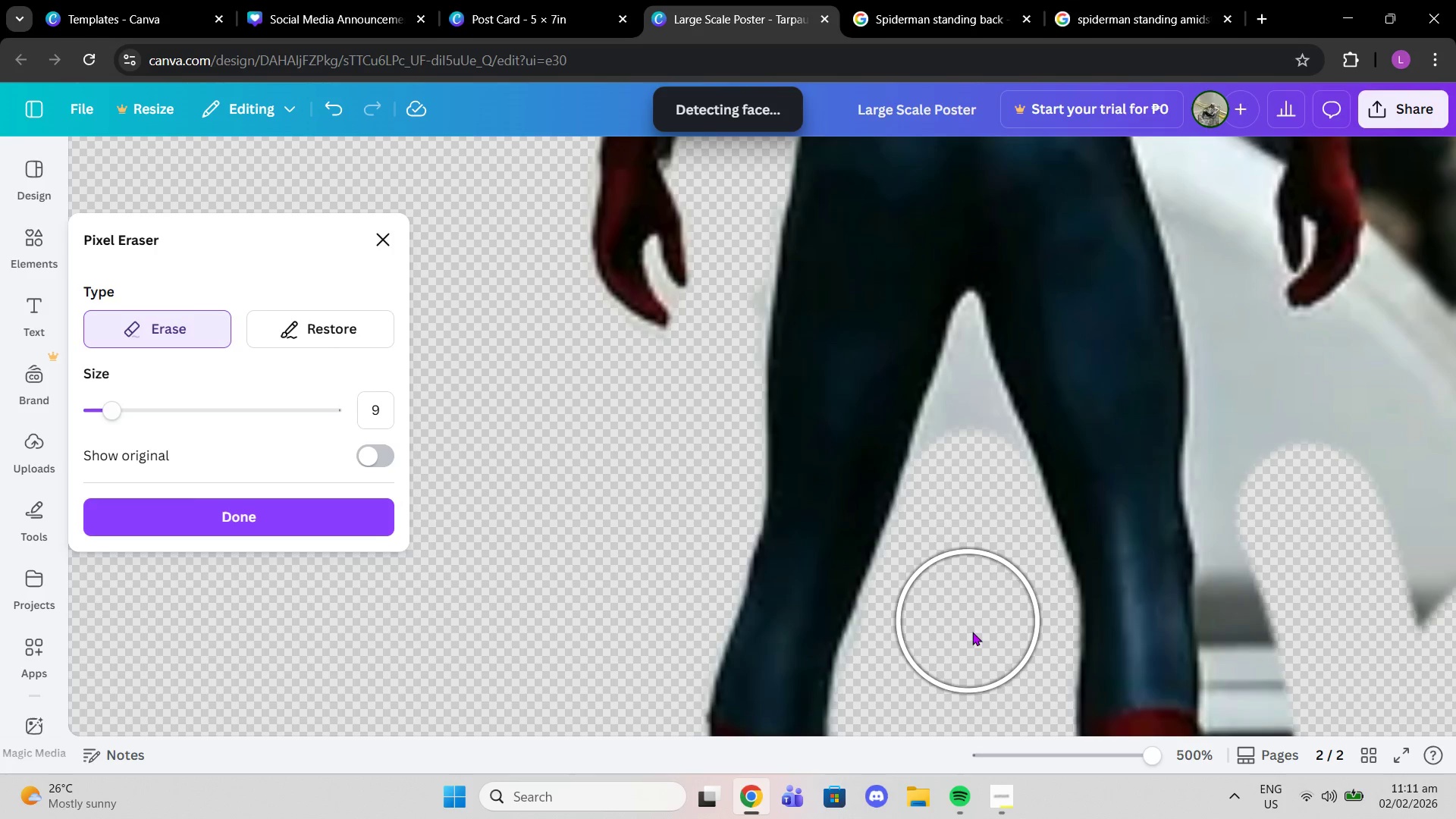 
left_click([1266, 456])
 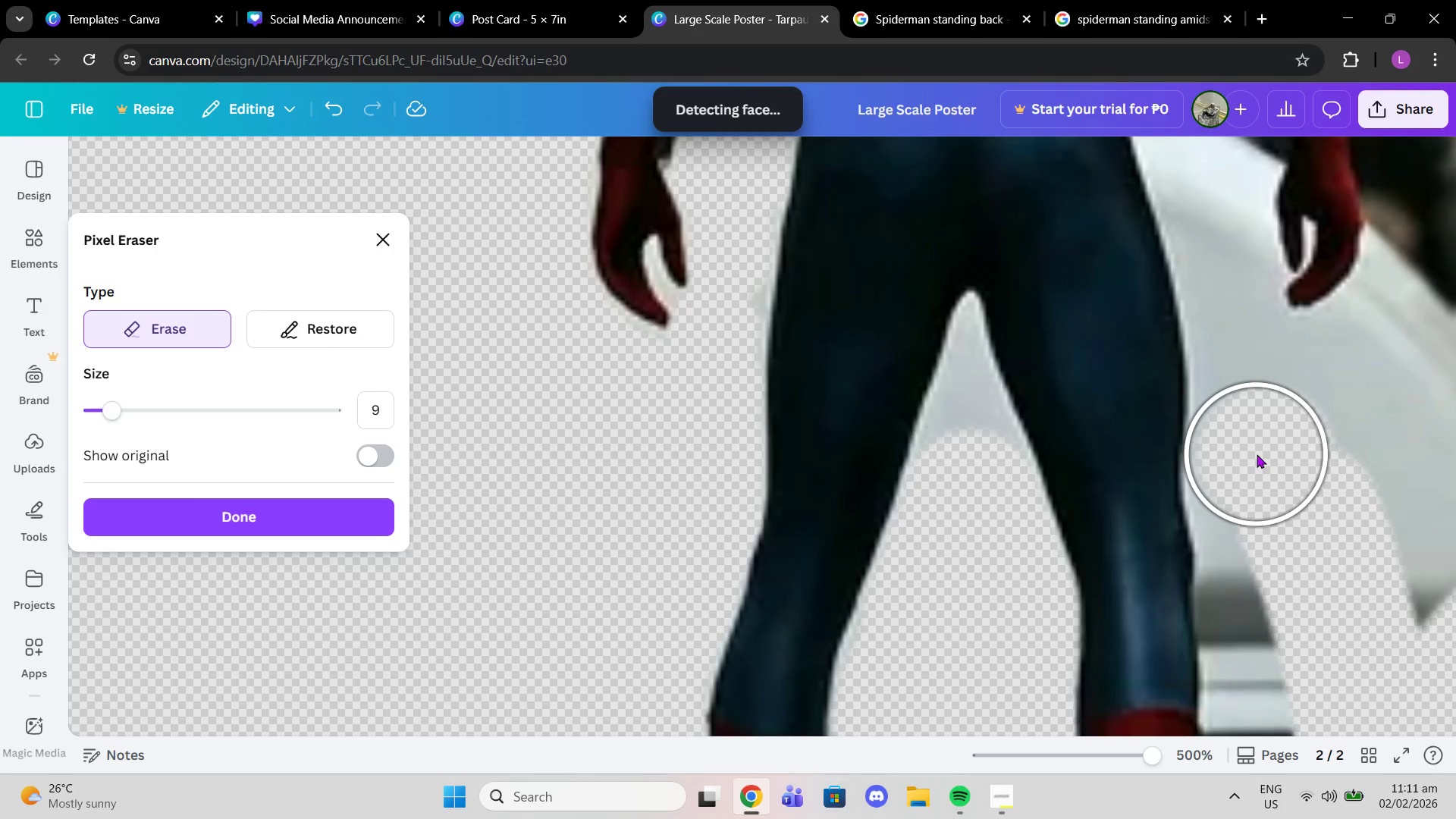 
left_click([1257, 454])
 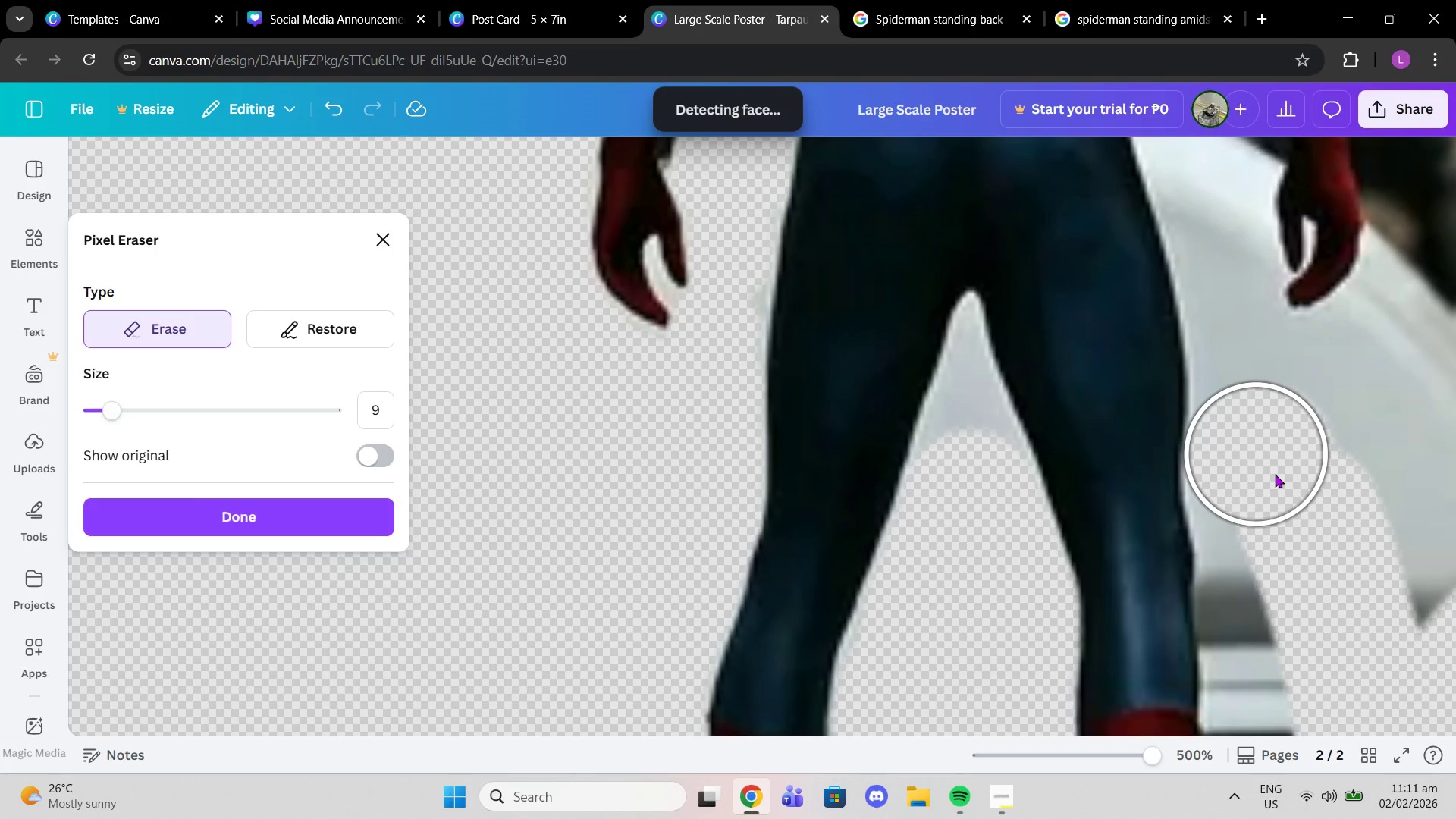 
left_click([1255, 494])
 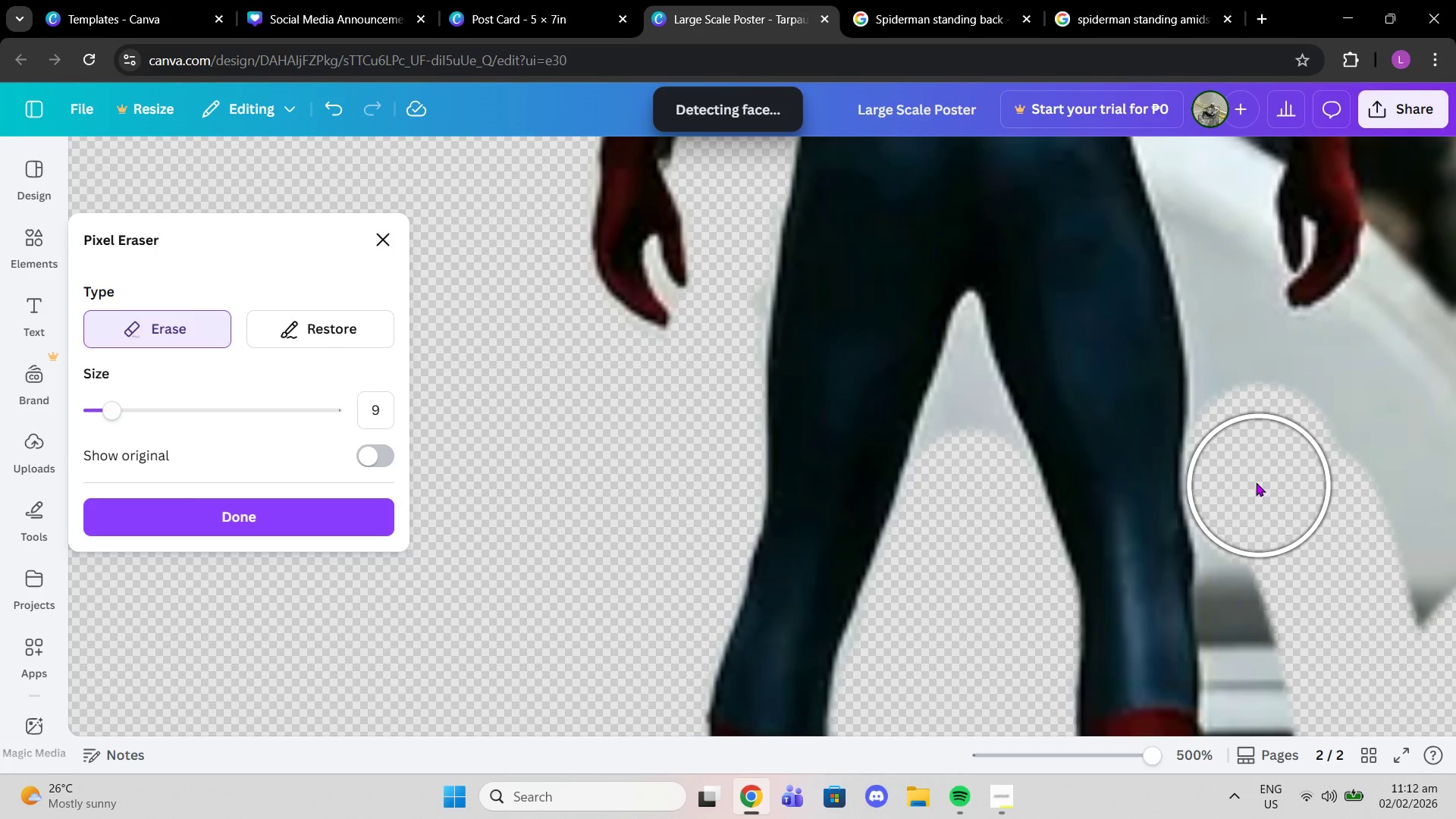 
left_click([1254, 480])
 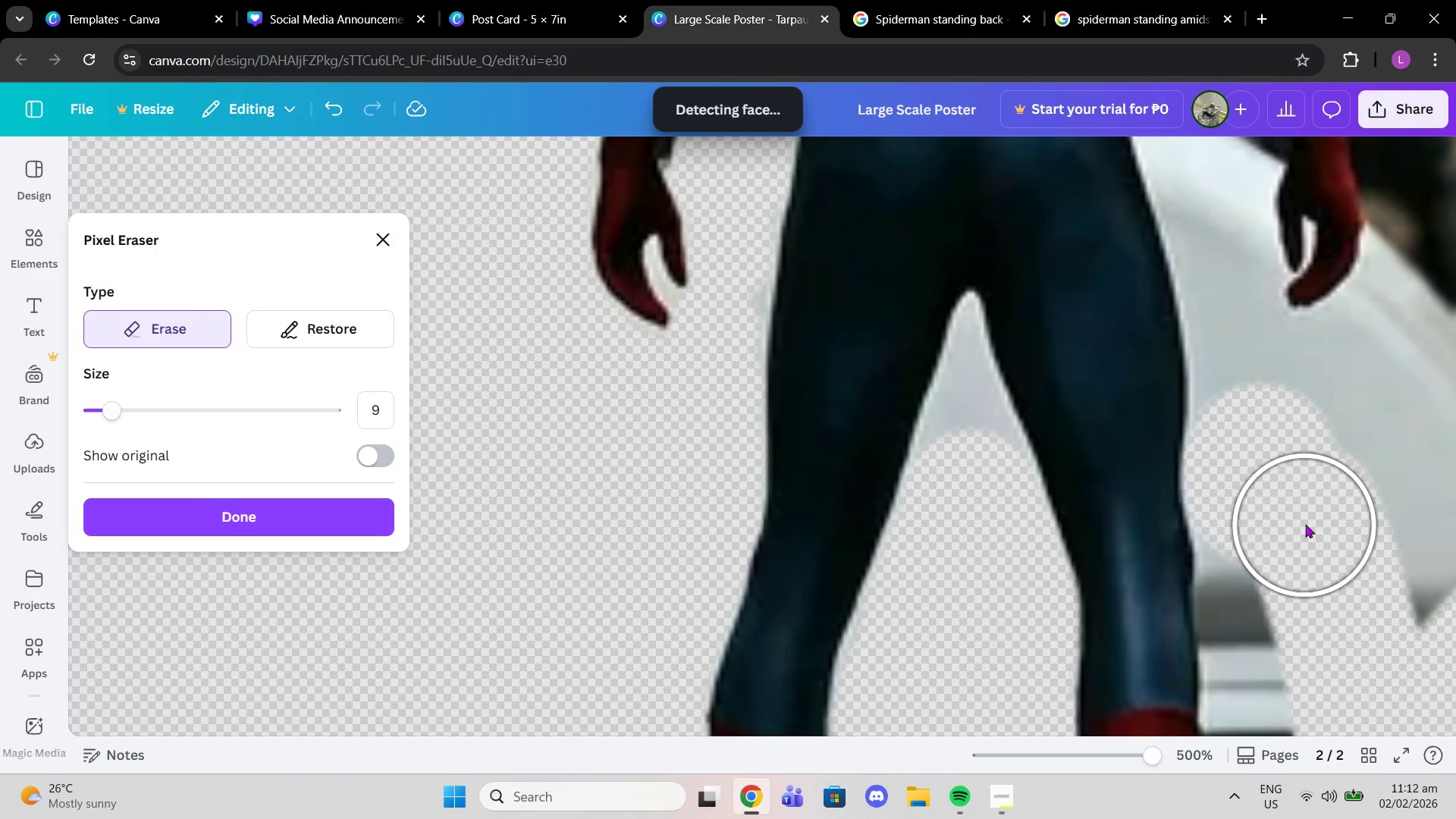 
scroll: coordinate [1305, 526], scroll_direction: down, amount: 1.0
 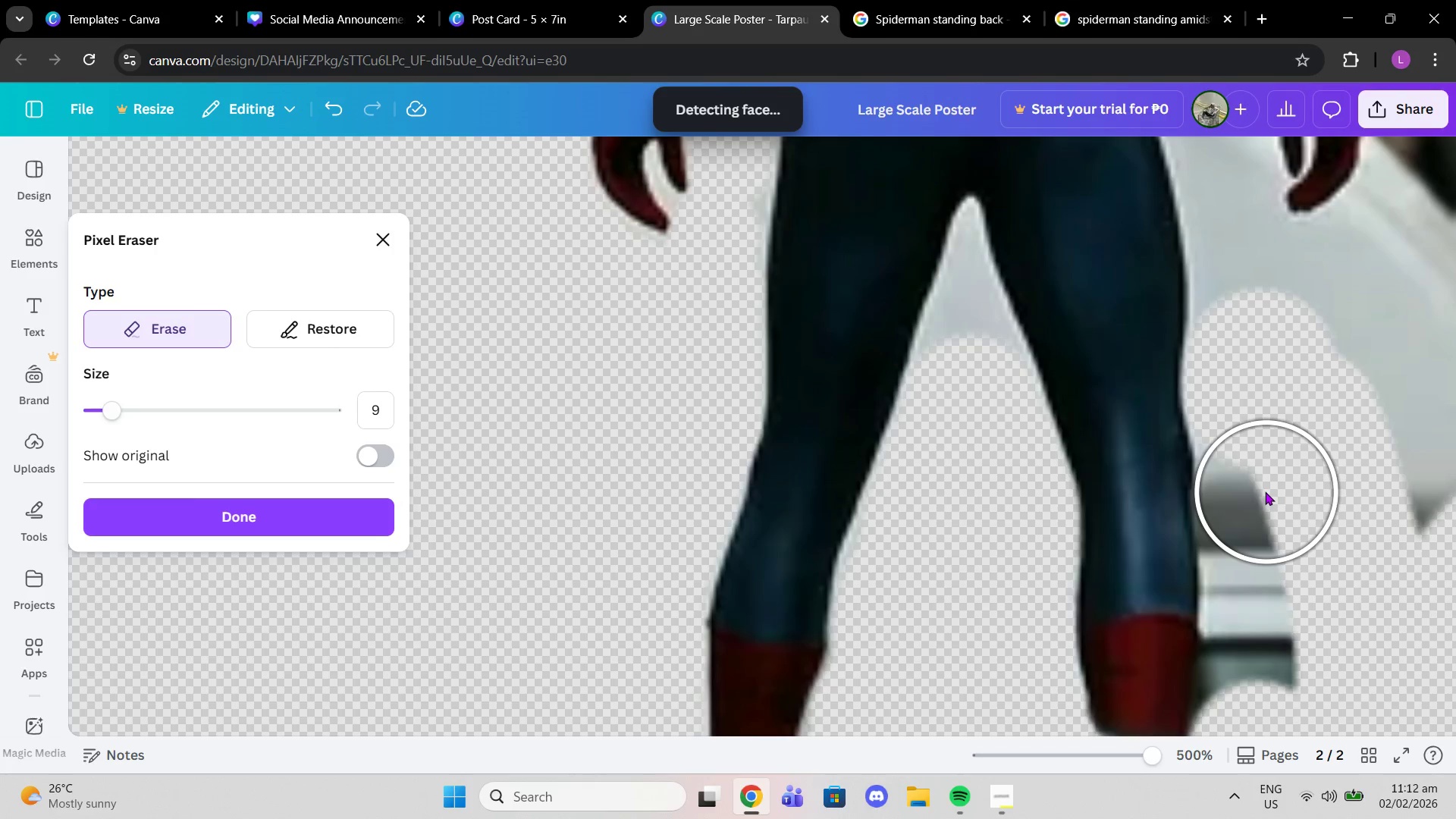 
left_click([1265, 491])
 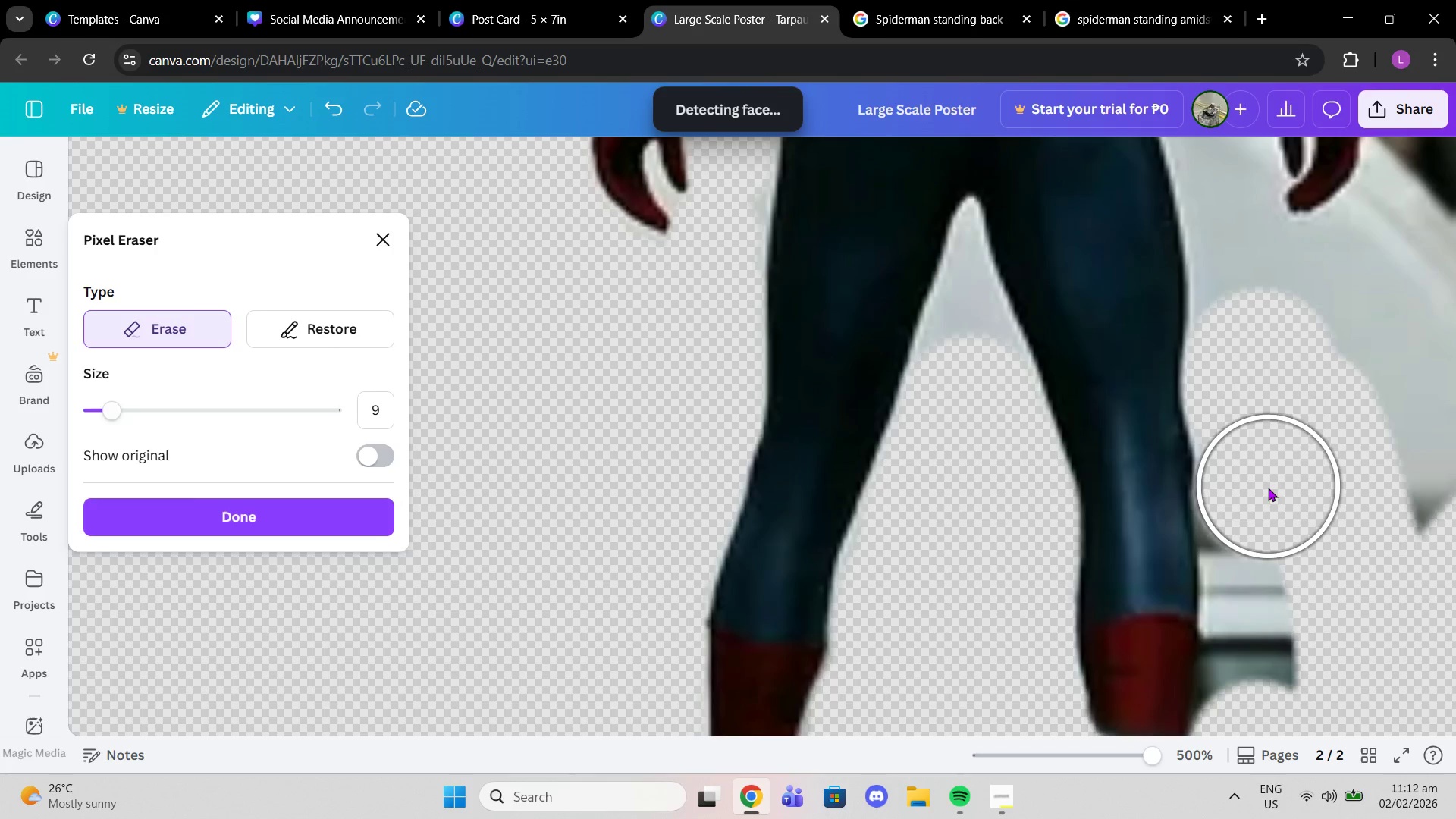 
left_click([1267, 445])
 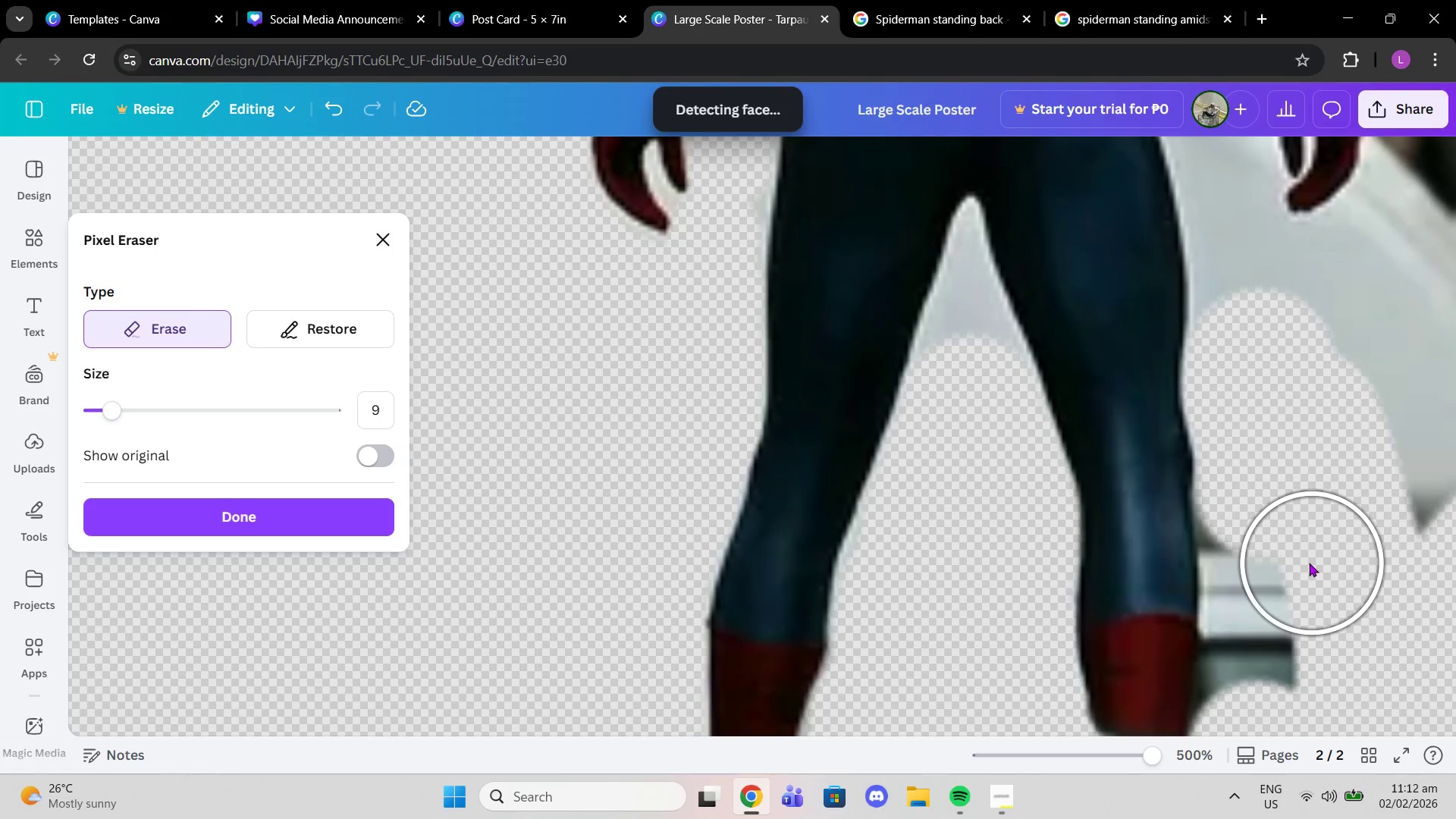 
left_click([1272, 551])
 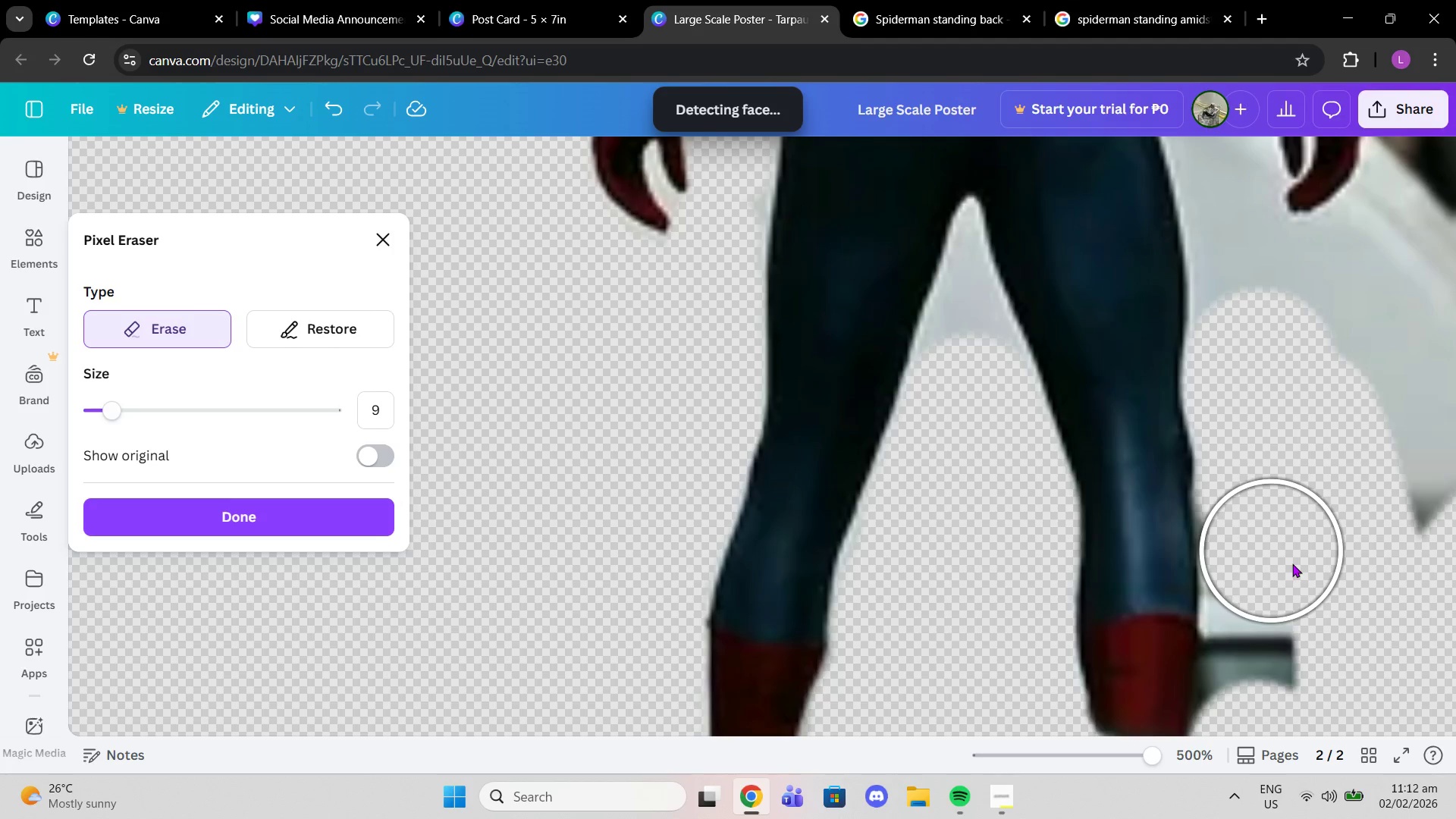 
scroll: coordinate [1324, 600], scroll_direction: down, amount: 1.0
 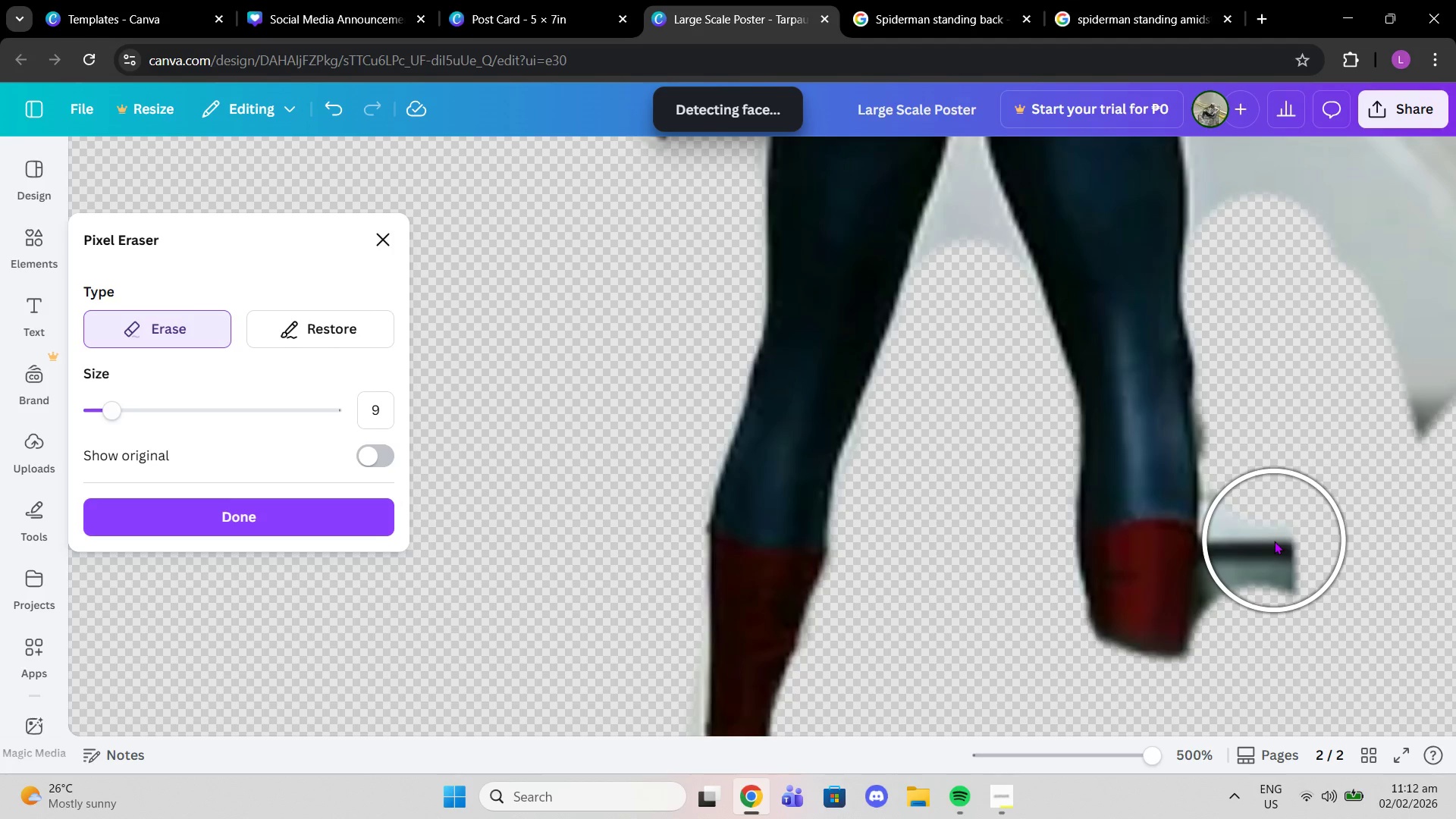 
left_click([1274, 541])
 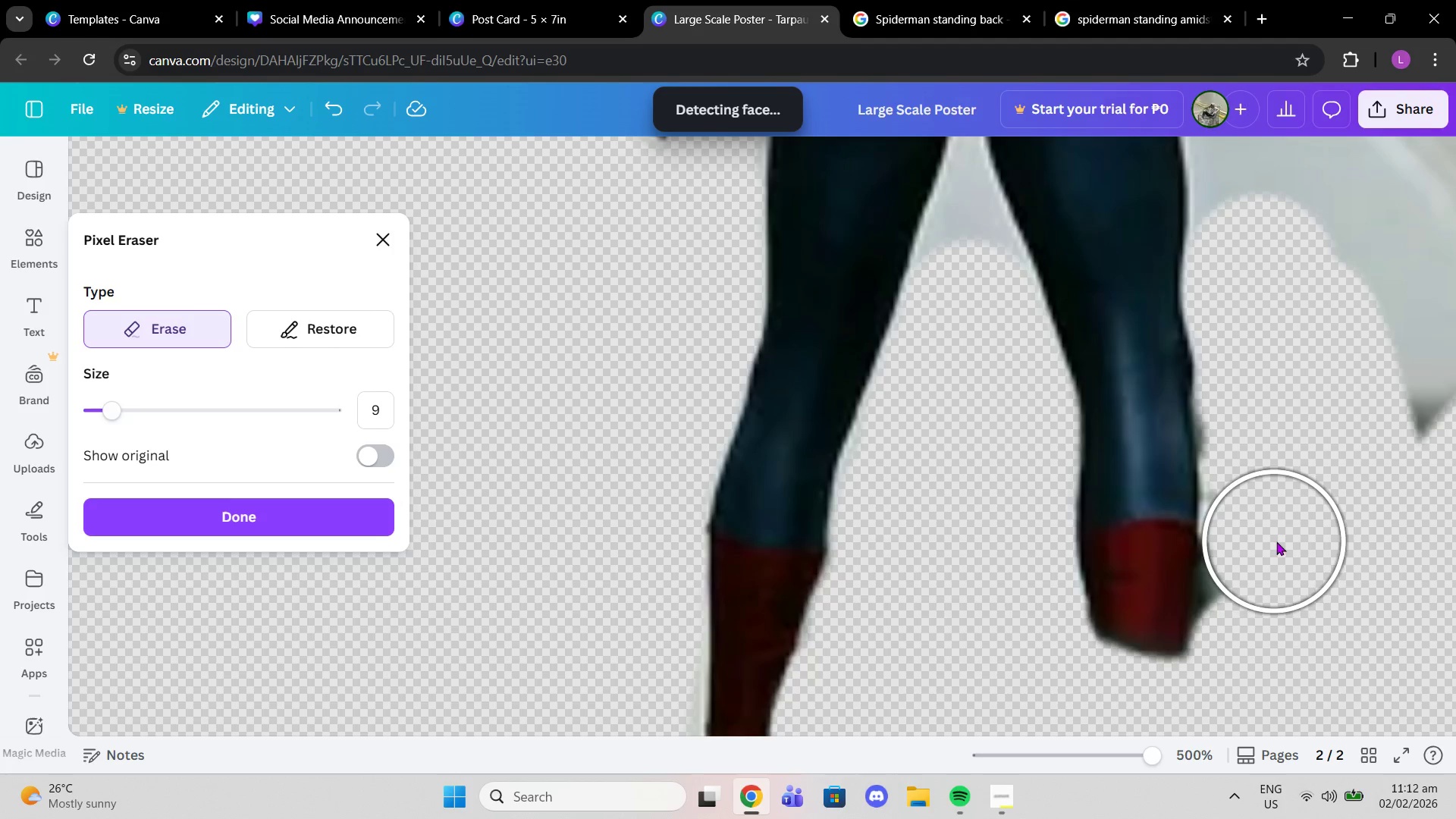 
left_click([1272, 573])
 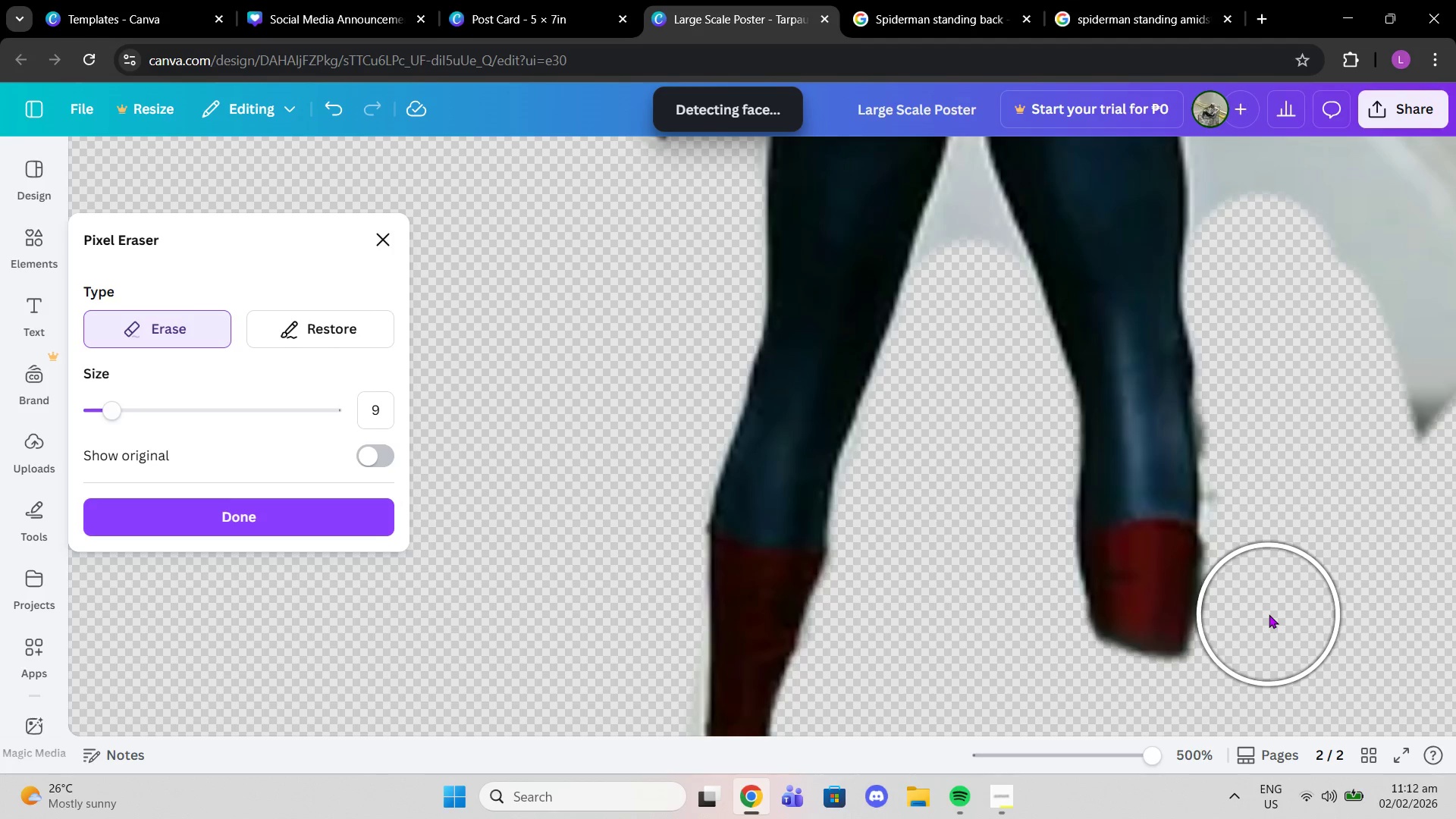 
left_click([1267, 614])
 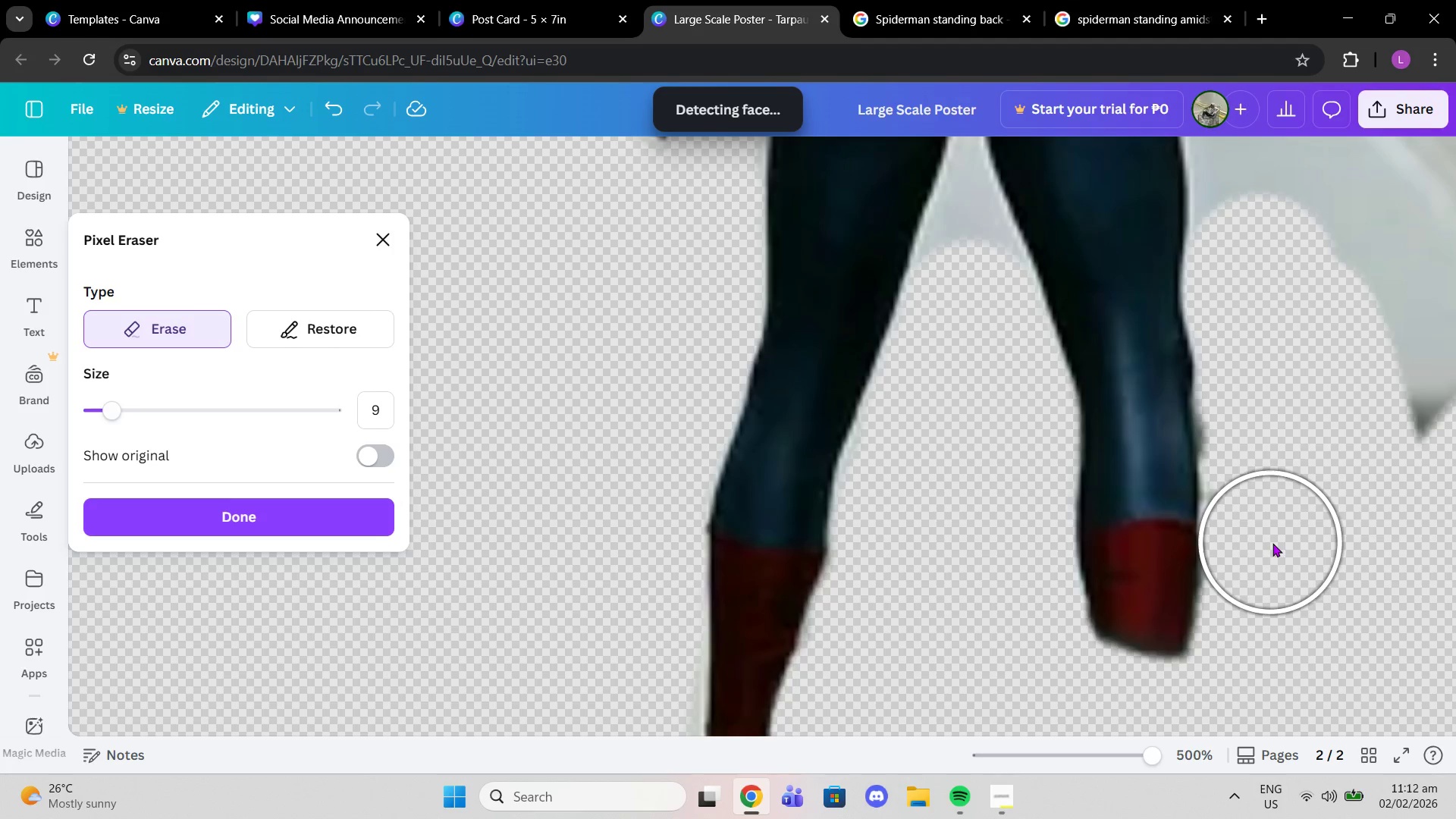 
left_click([1271, 494])
 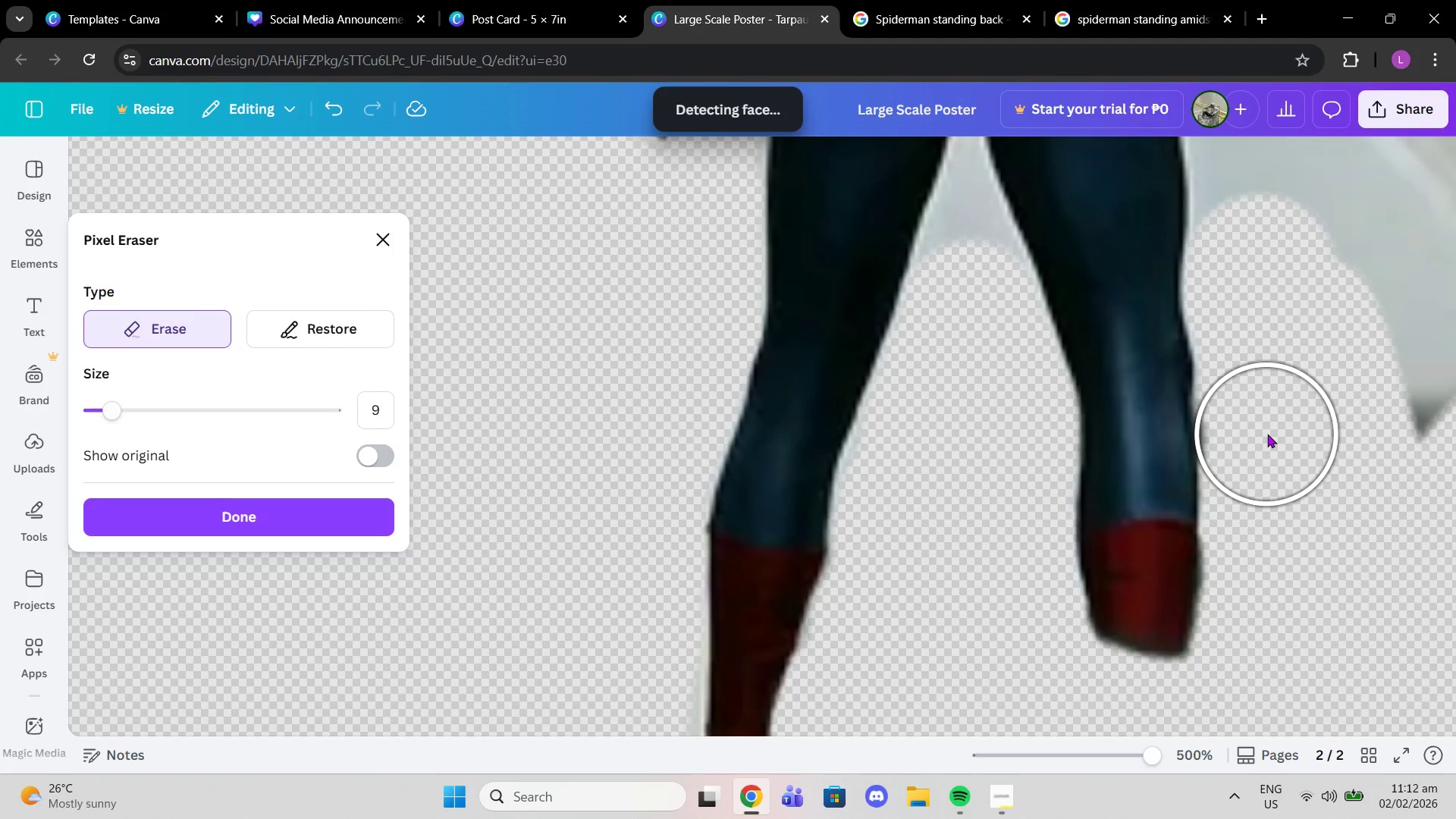 
left_click([1269, 433])
 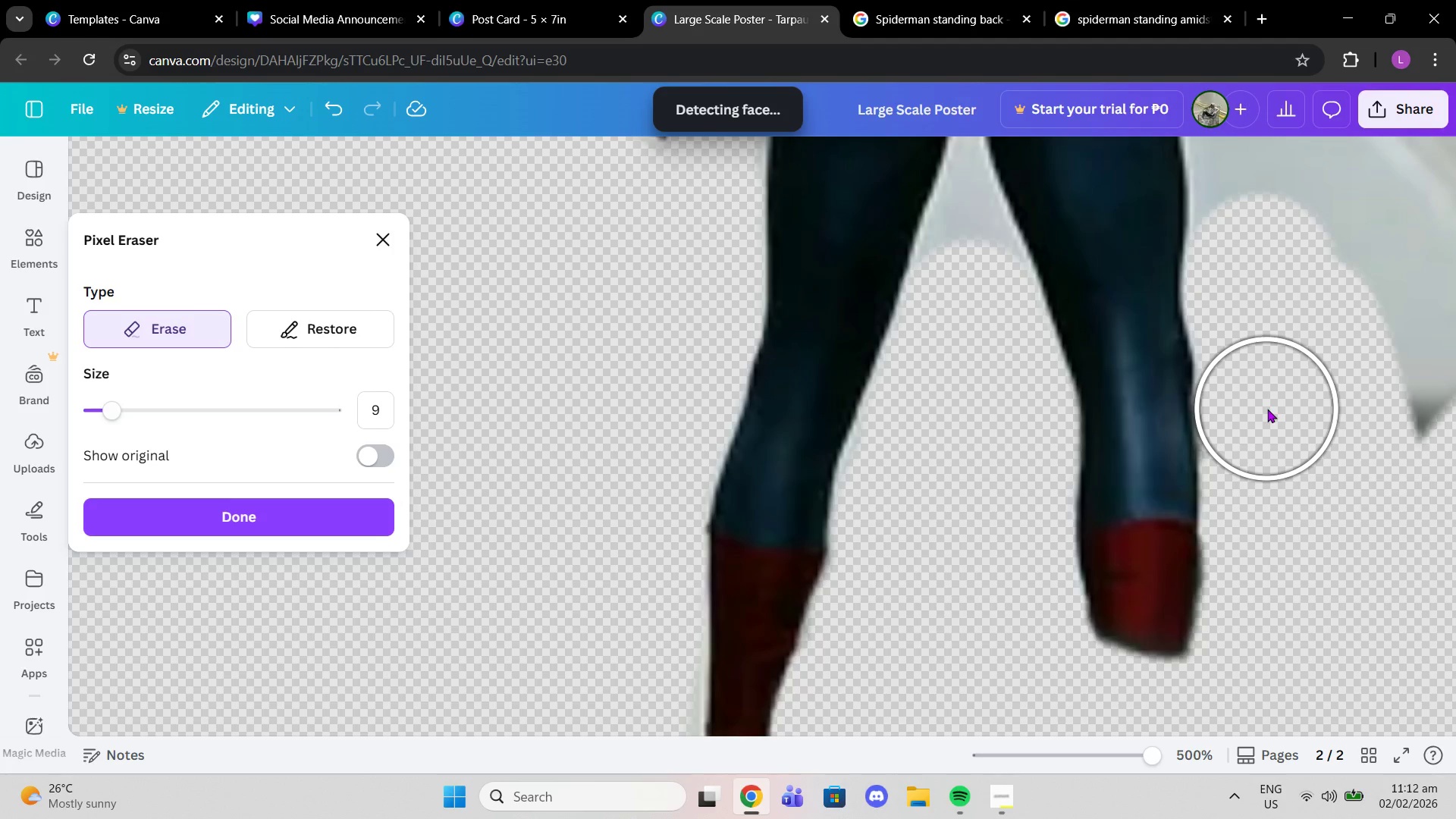 
left_click([1267, 409])
 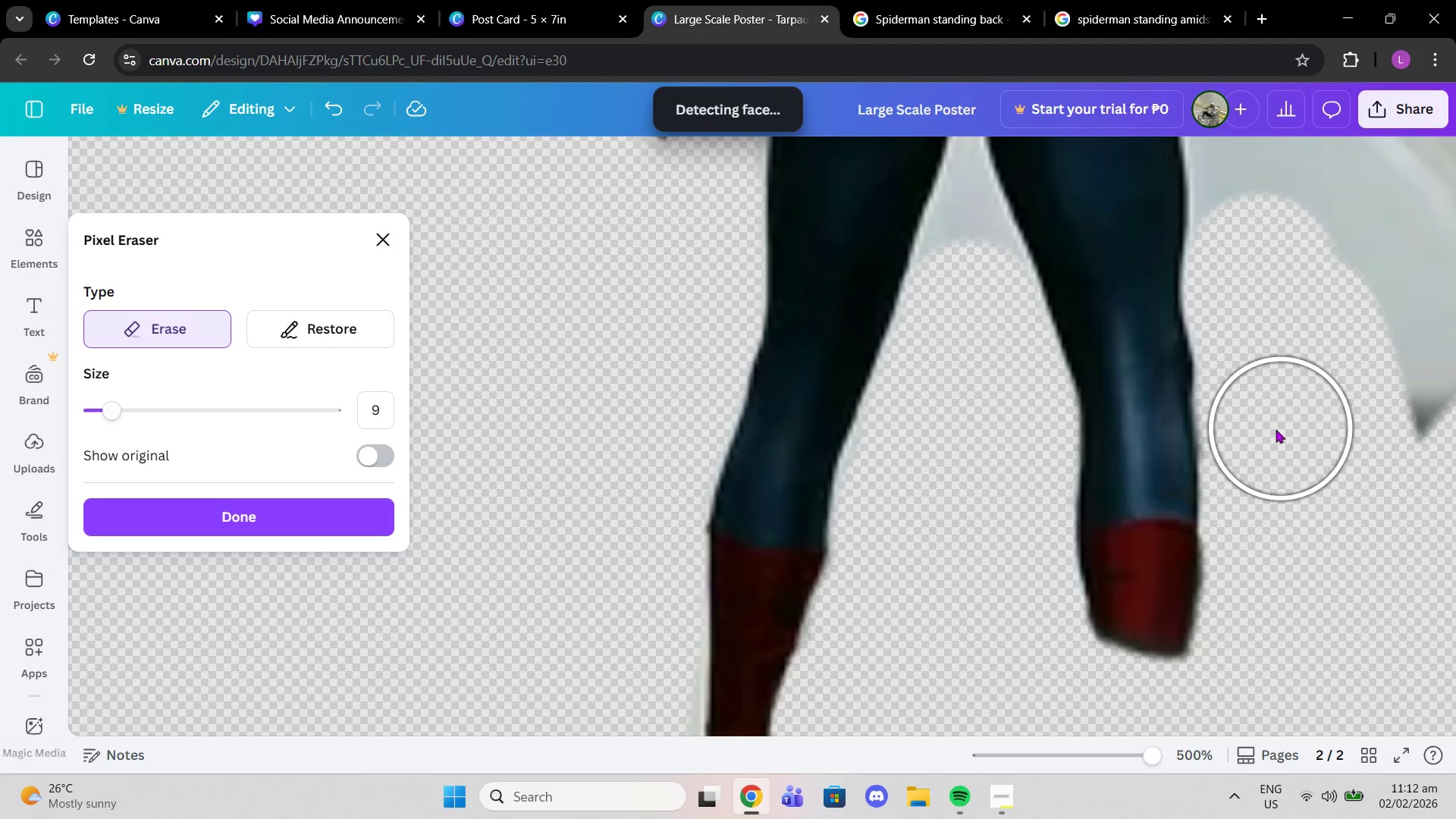 
left_click([1268, 428])
 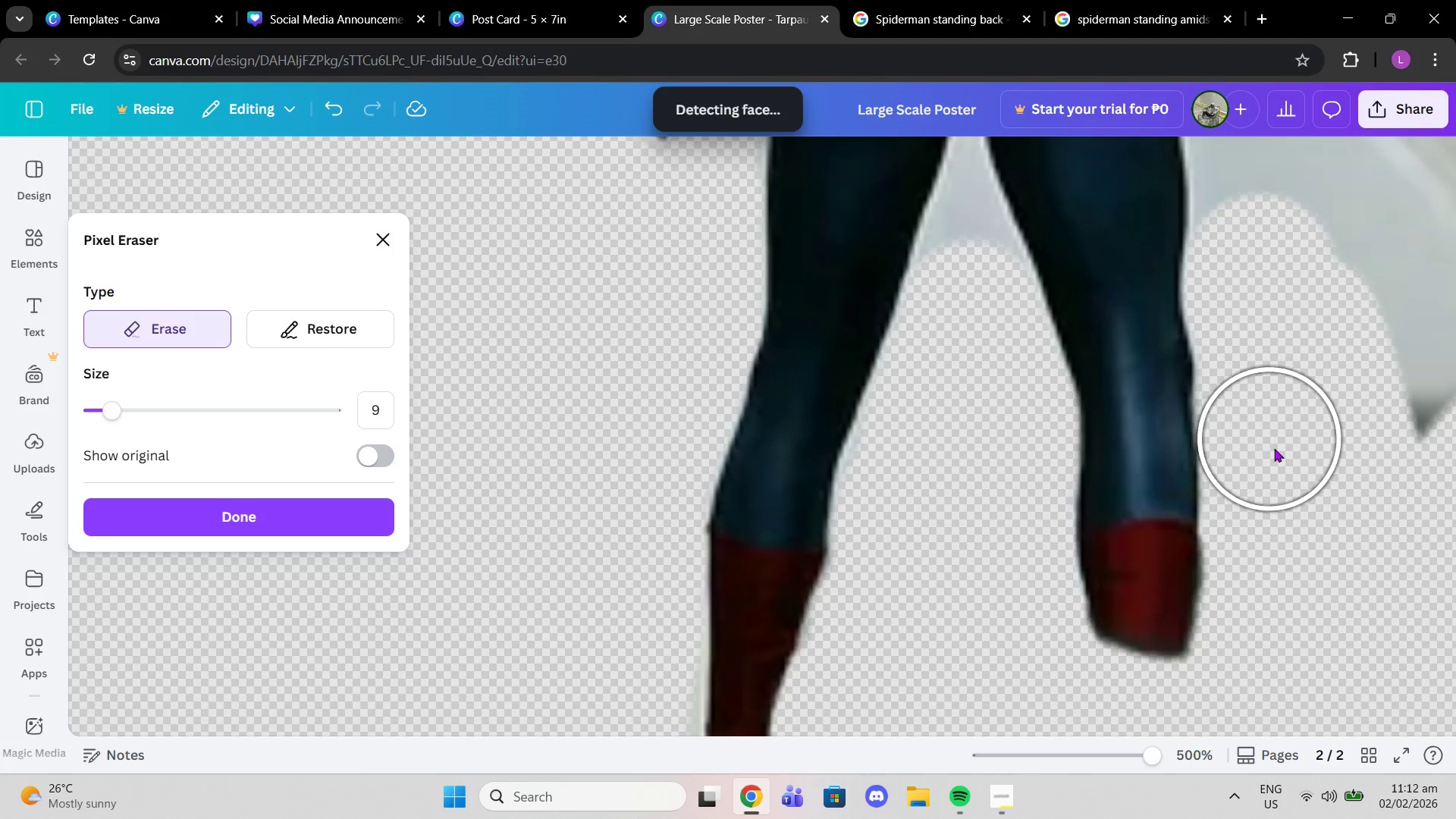 
left_click([1269, 451])
 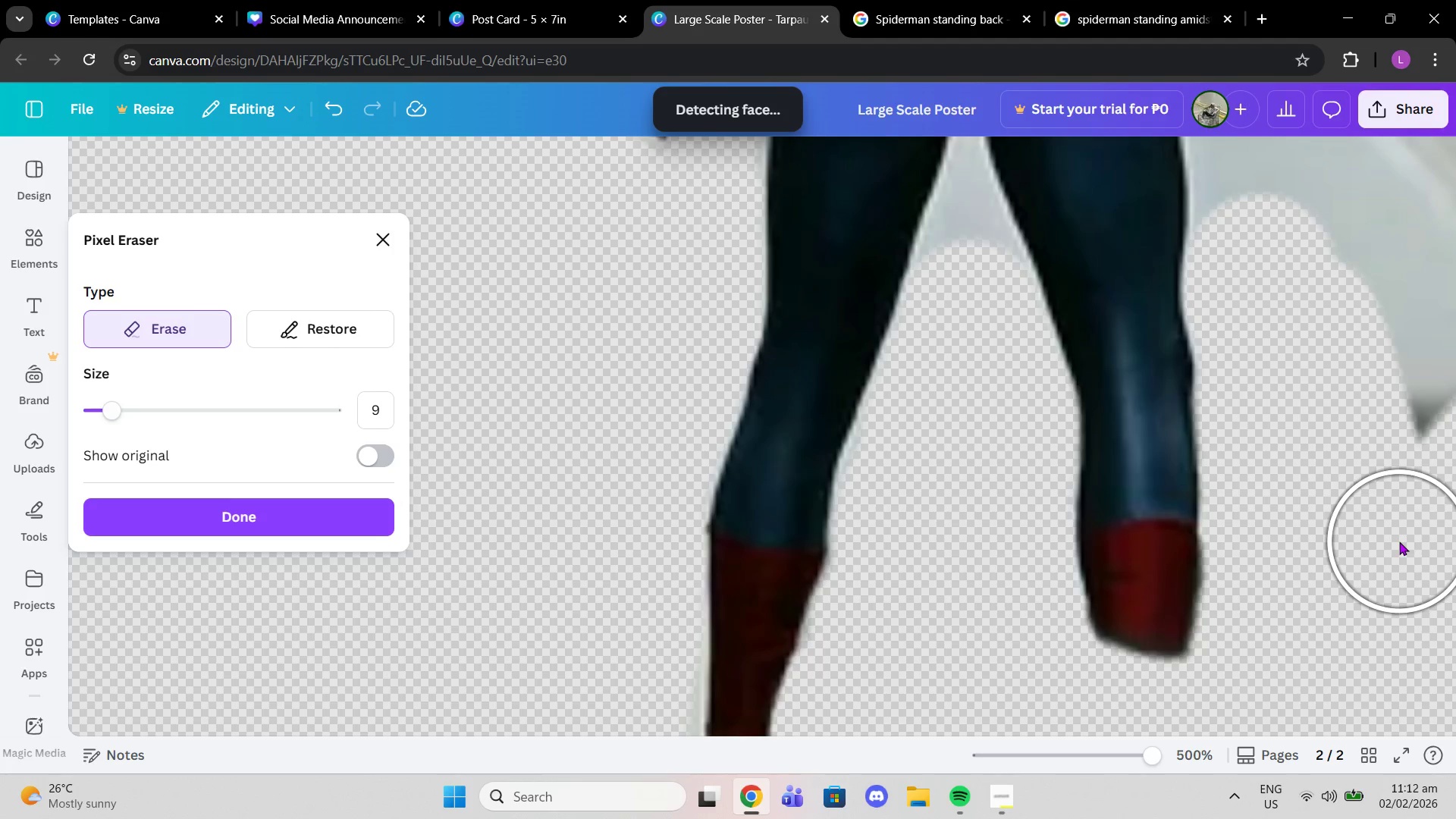 
scroll: coordinate [1398, 541], scroll_direction: up, amount: 3.0
 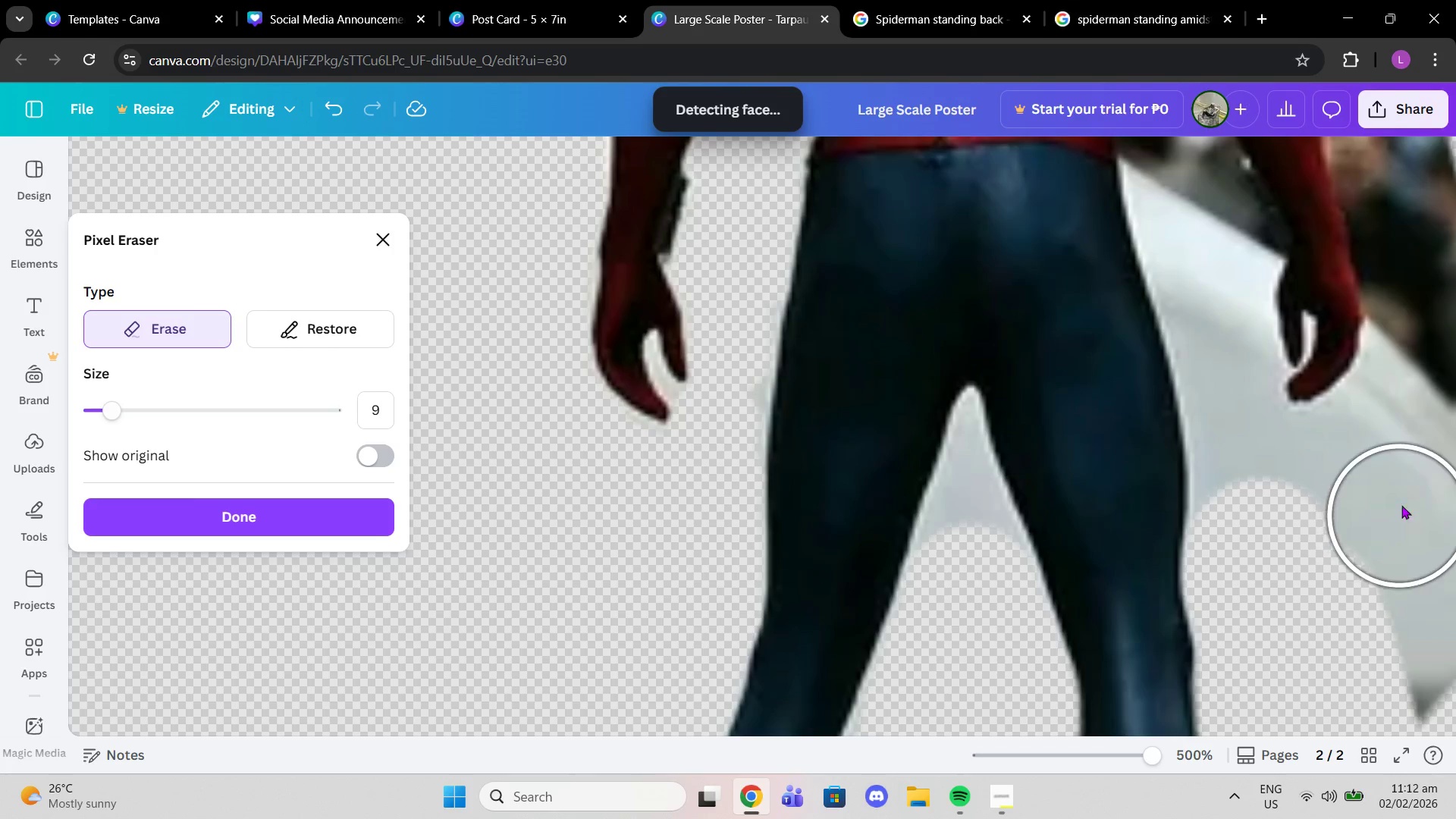 
left_click_drag(start_coordinate=[1401, 505], to_coordinate=[1455, 753])
 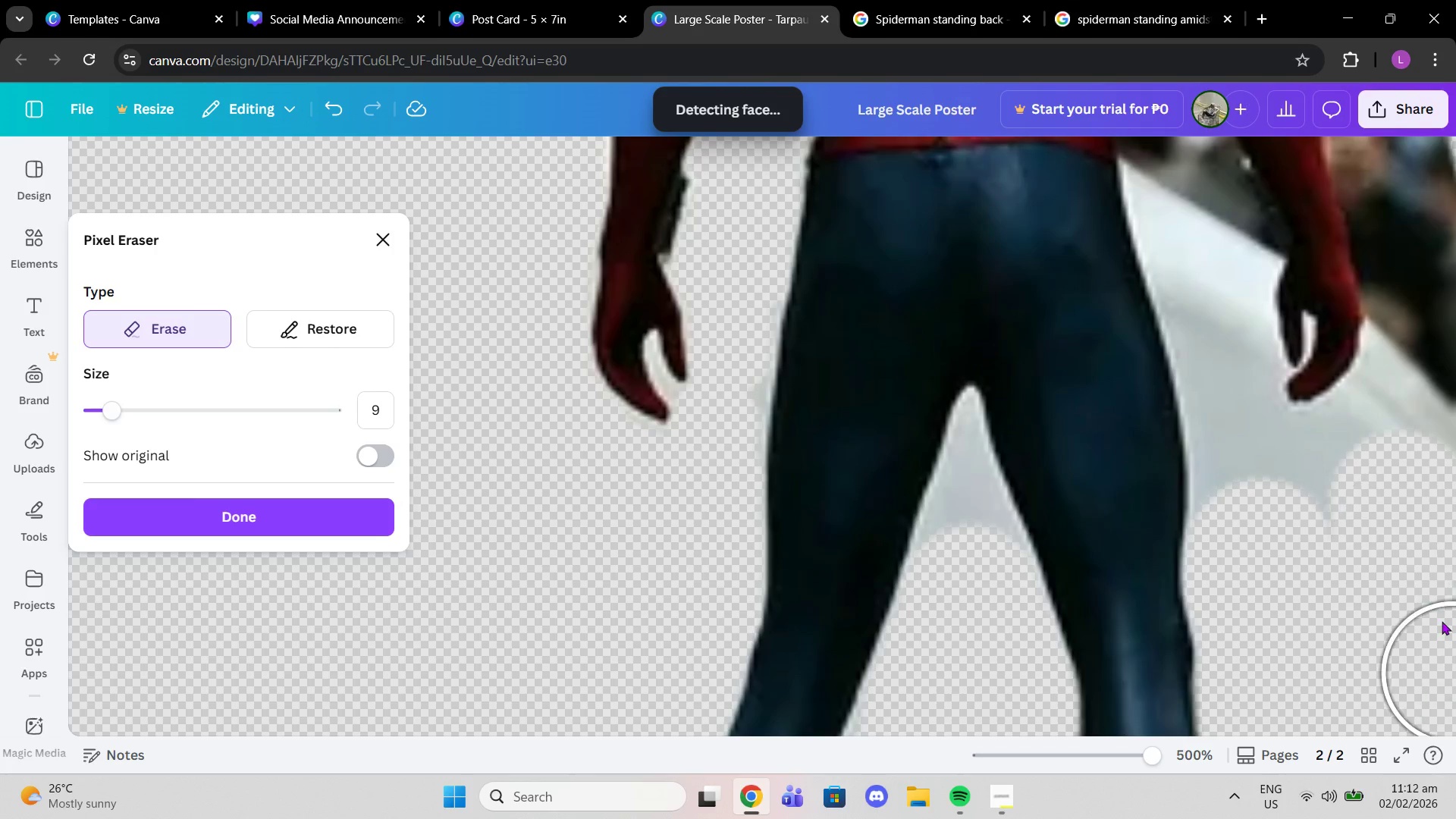 
scroll: coordinate [1432, 596], scroll_direction: up, amount: 3.0
 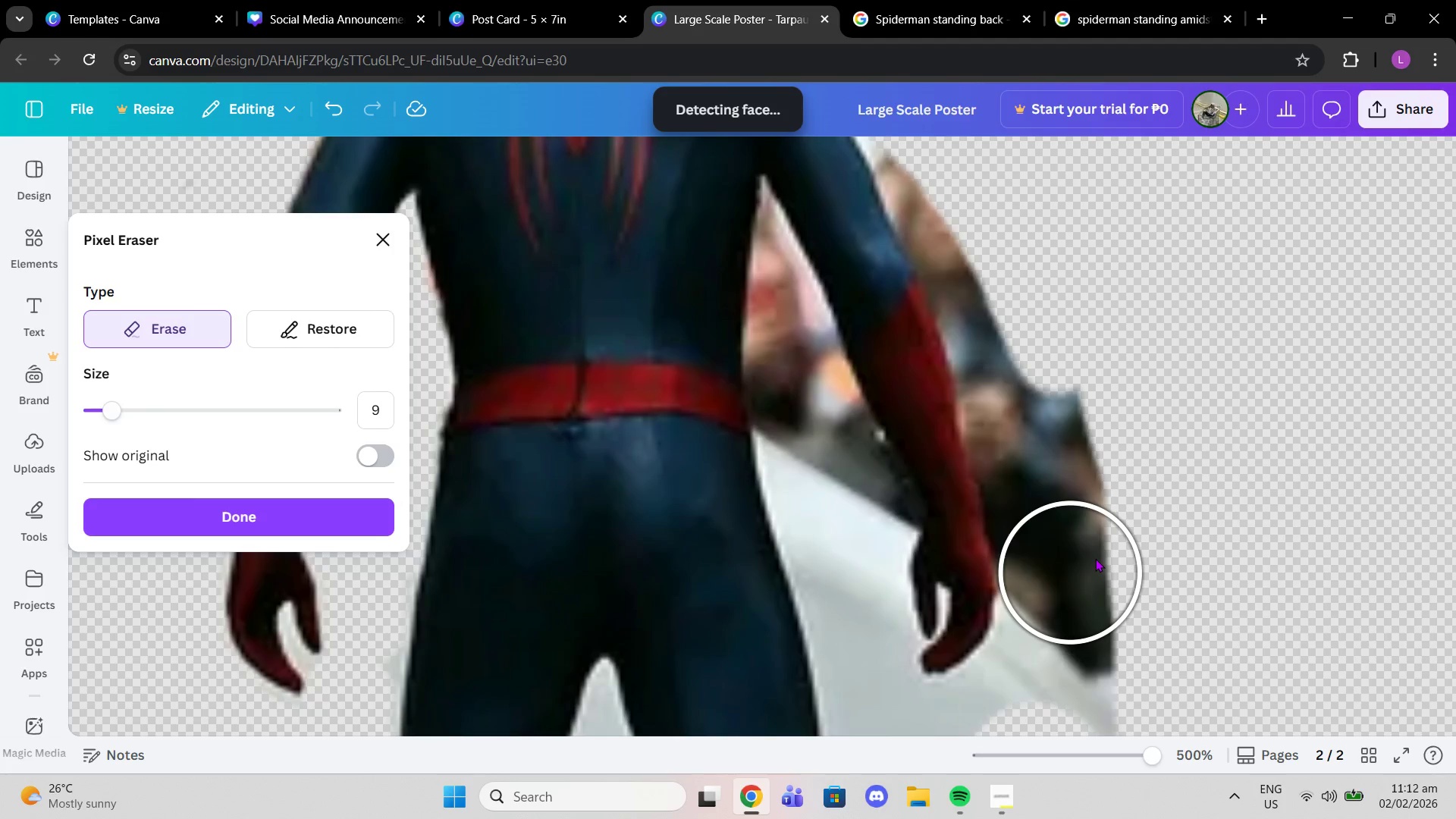 
left_click_drag(start_coordinate=[1078, 426], to_coordinate=[1159, 763])
 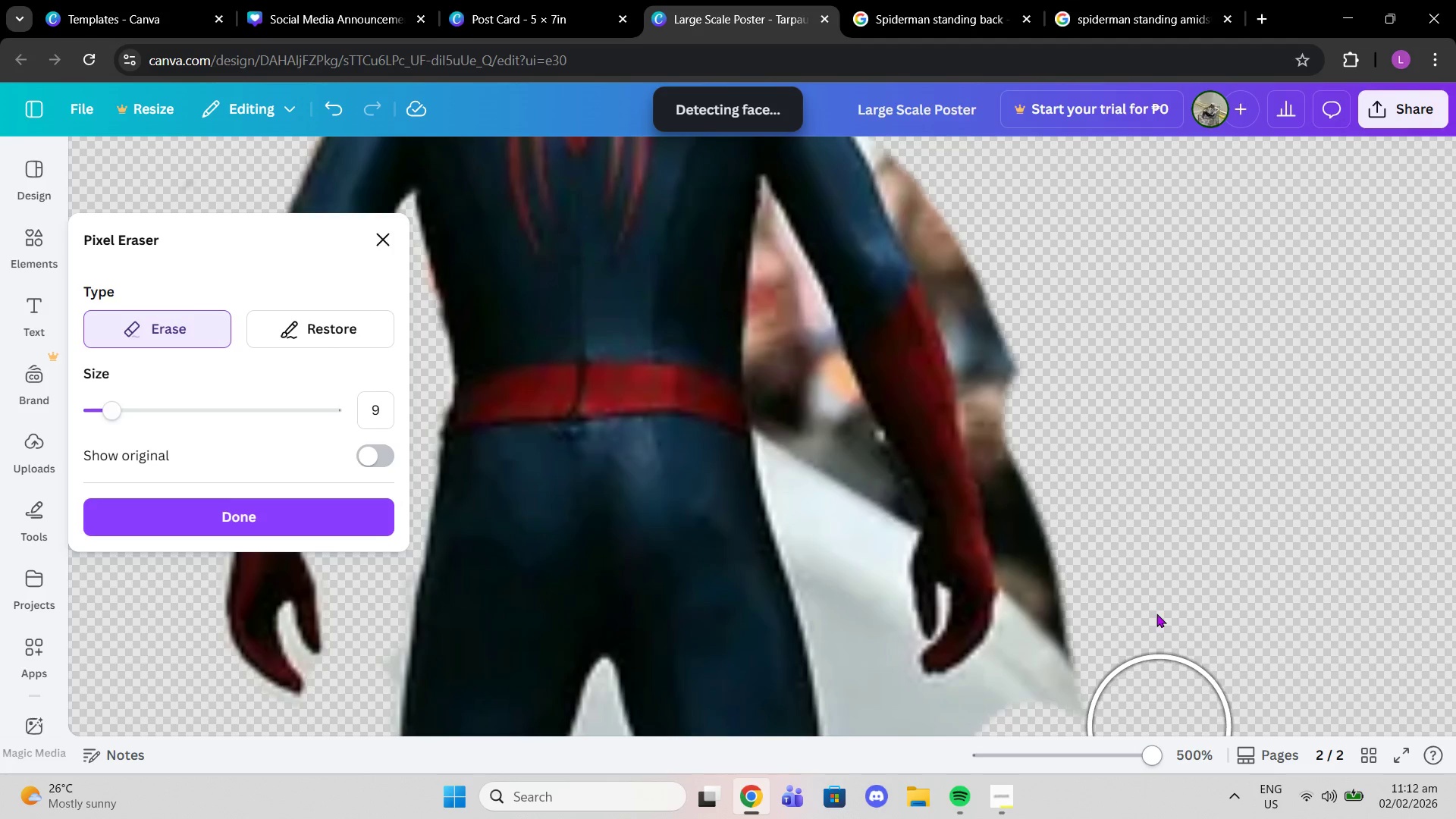 
scroll: coordinate [1141, 579], scroll_direction: up, amount: 3.0
 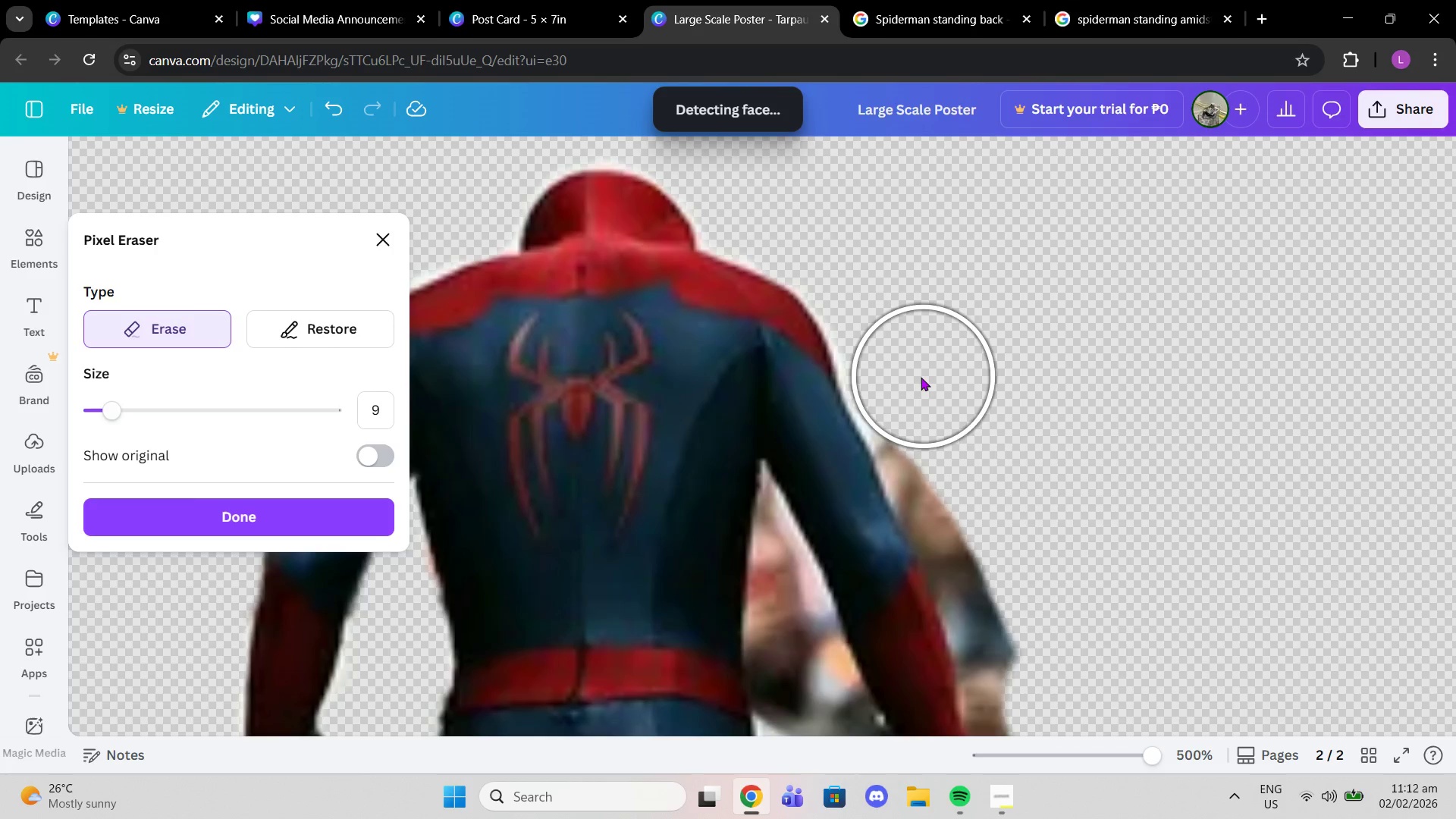 
left_click([915, 377])
 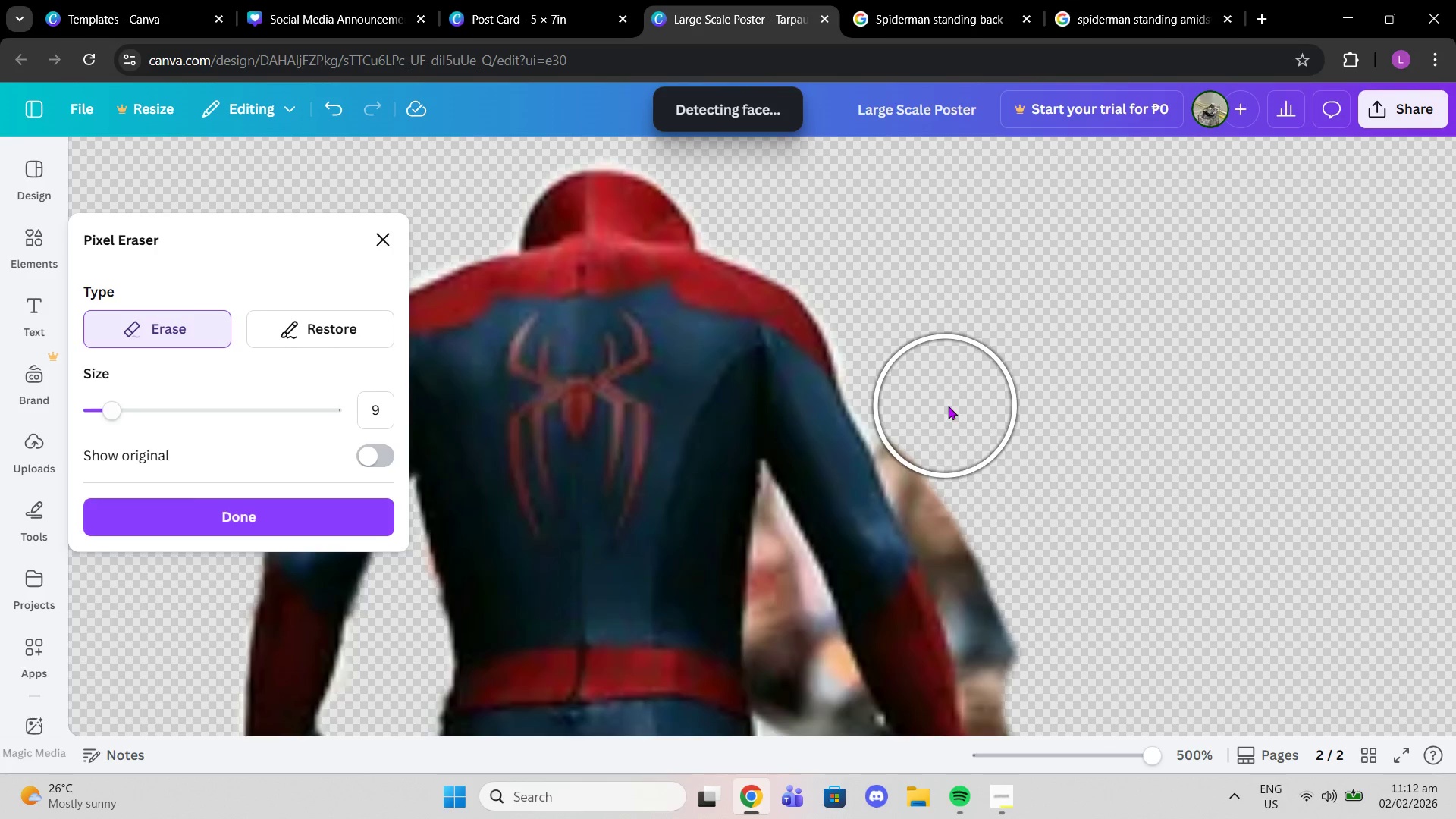 
left_click([928, 406])
 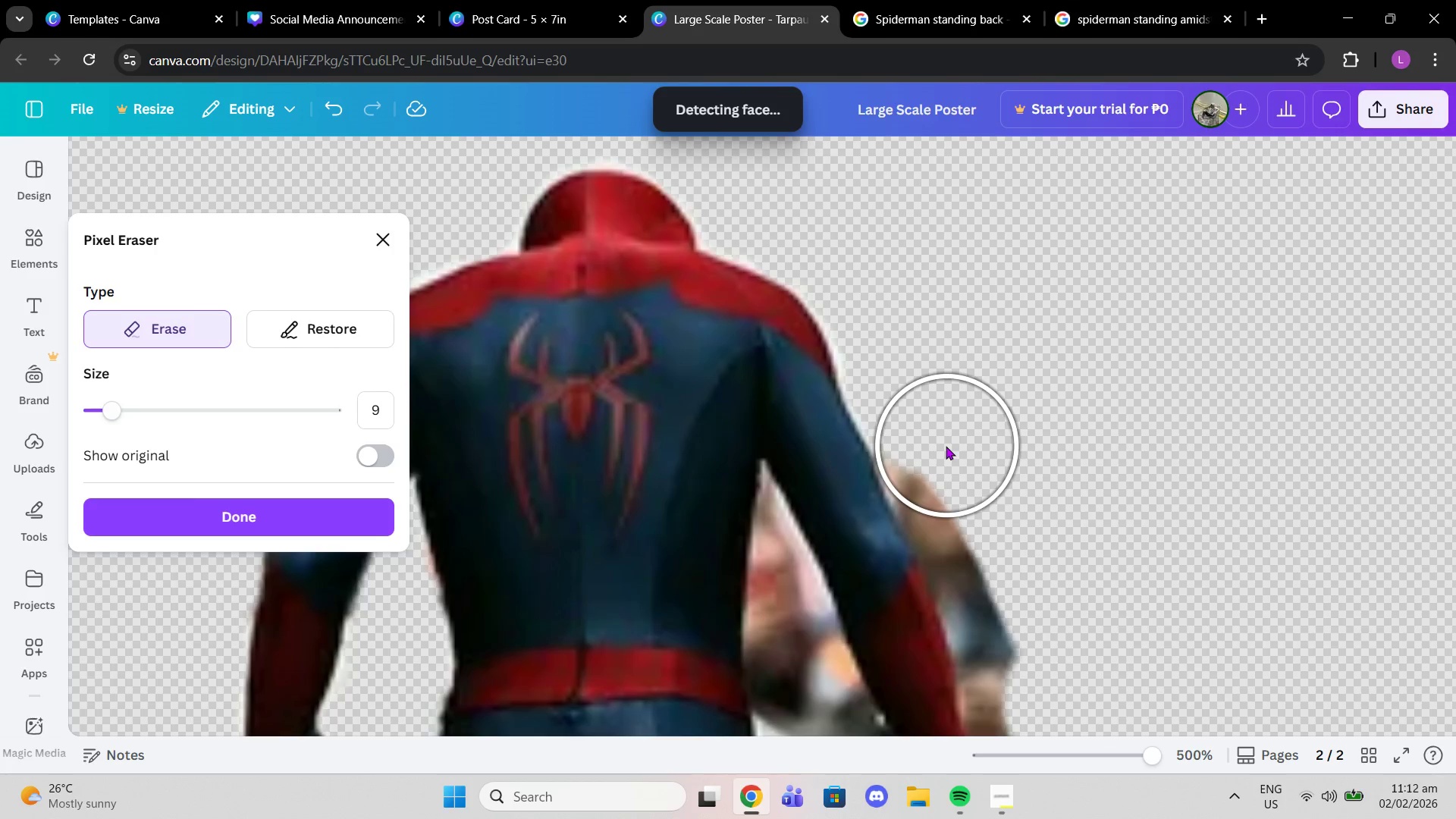 
left_click([945, 446])
 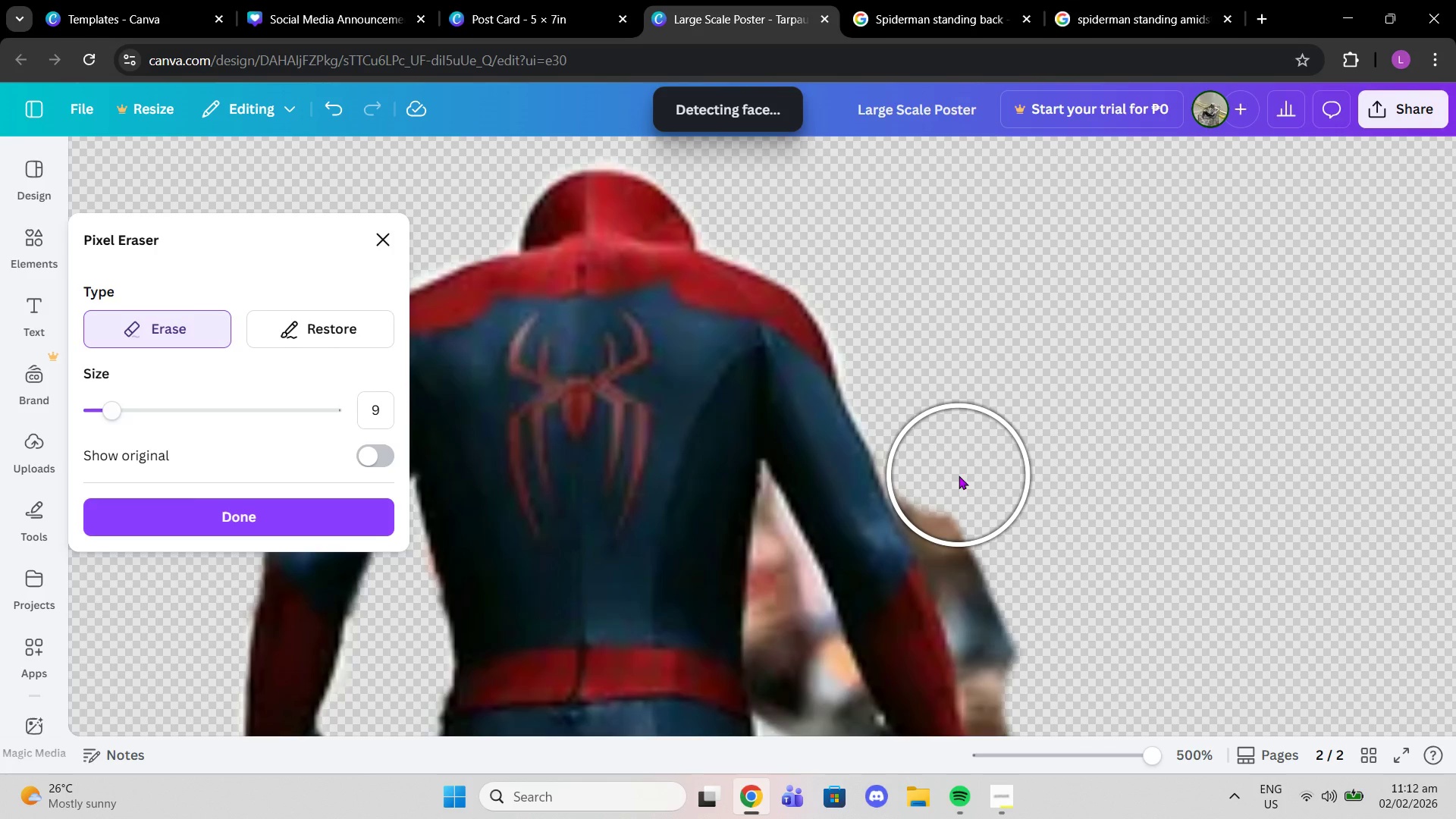 
left_click([954, 474])
 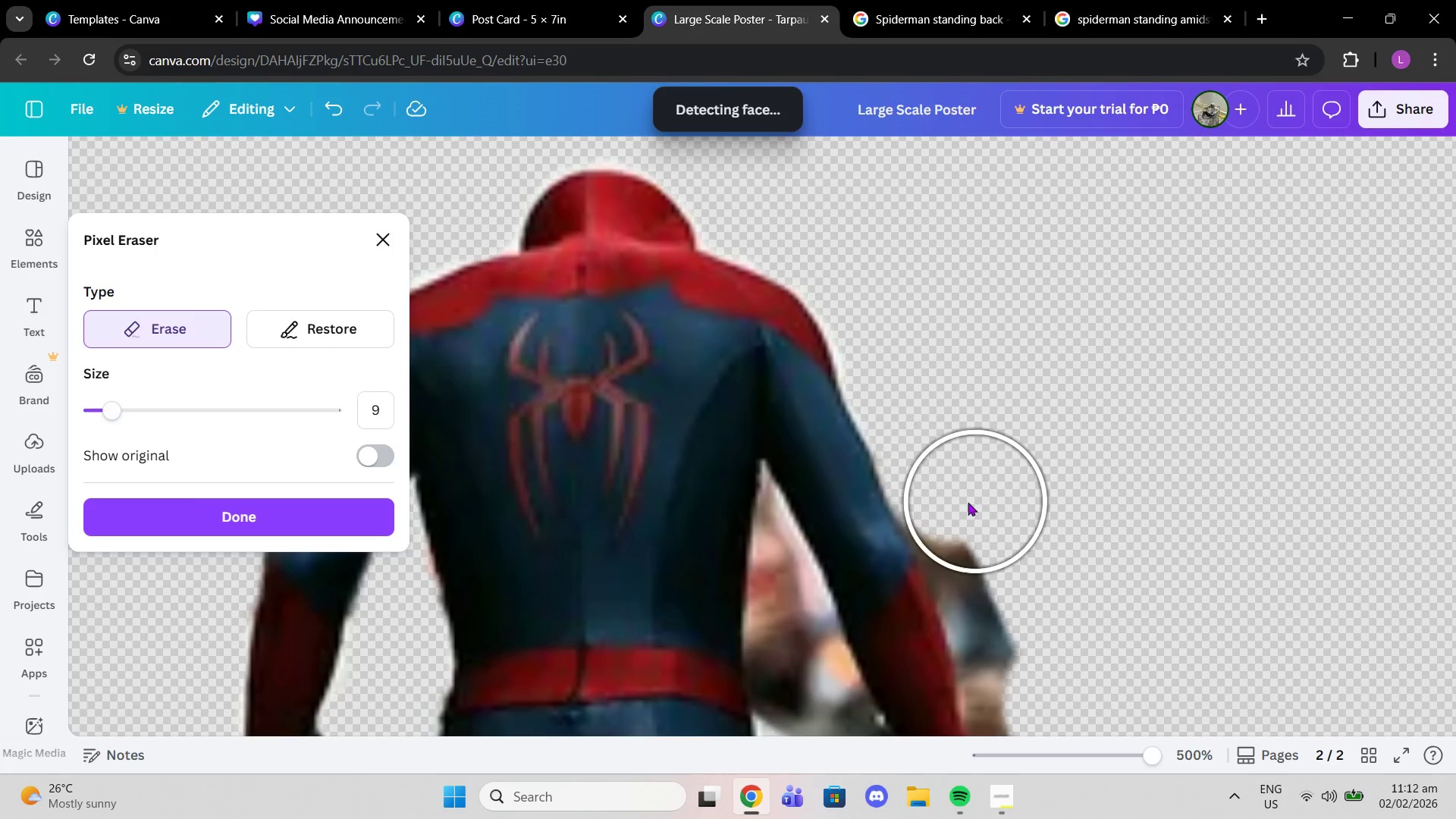 
left_click([966, 501])
 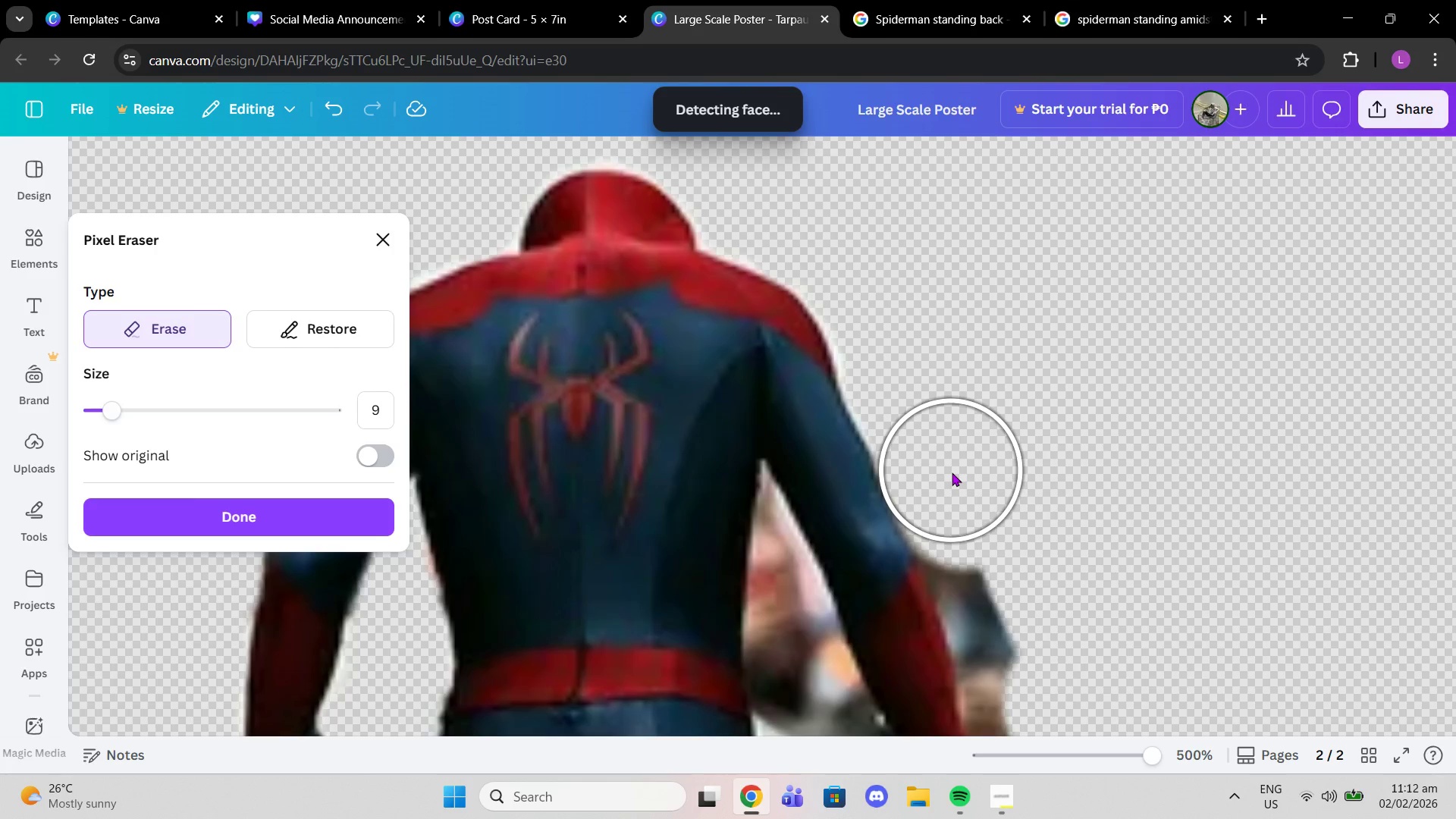 
left_click([950, 469])
 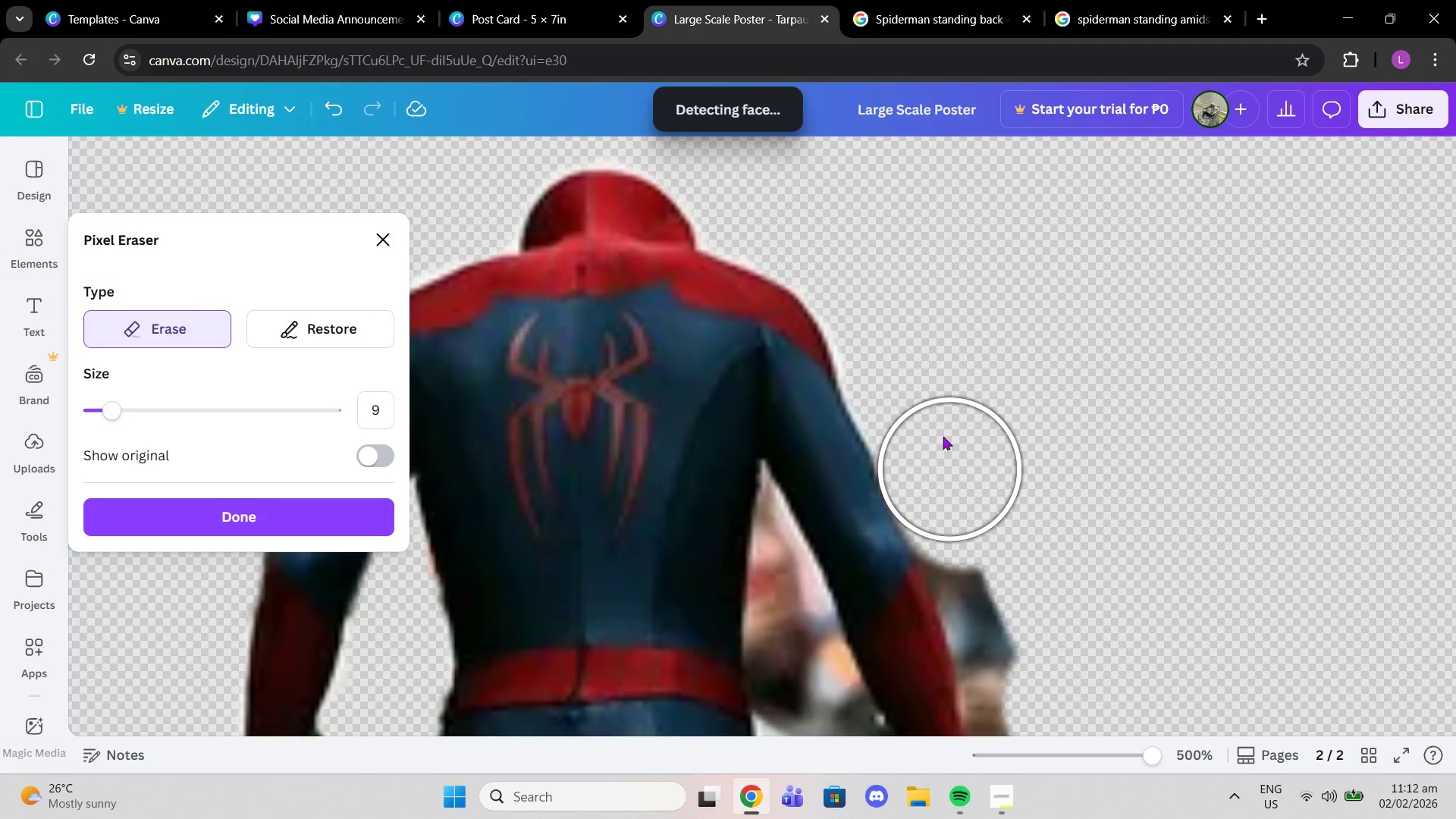 
left_click([943, 436])
 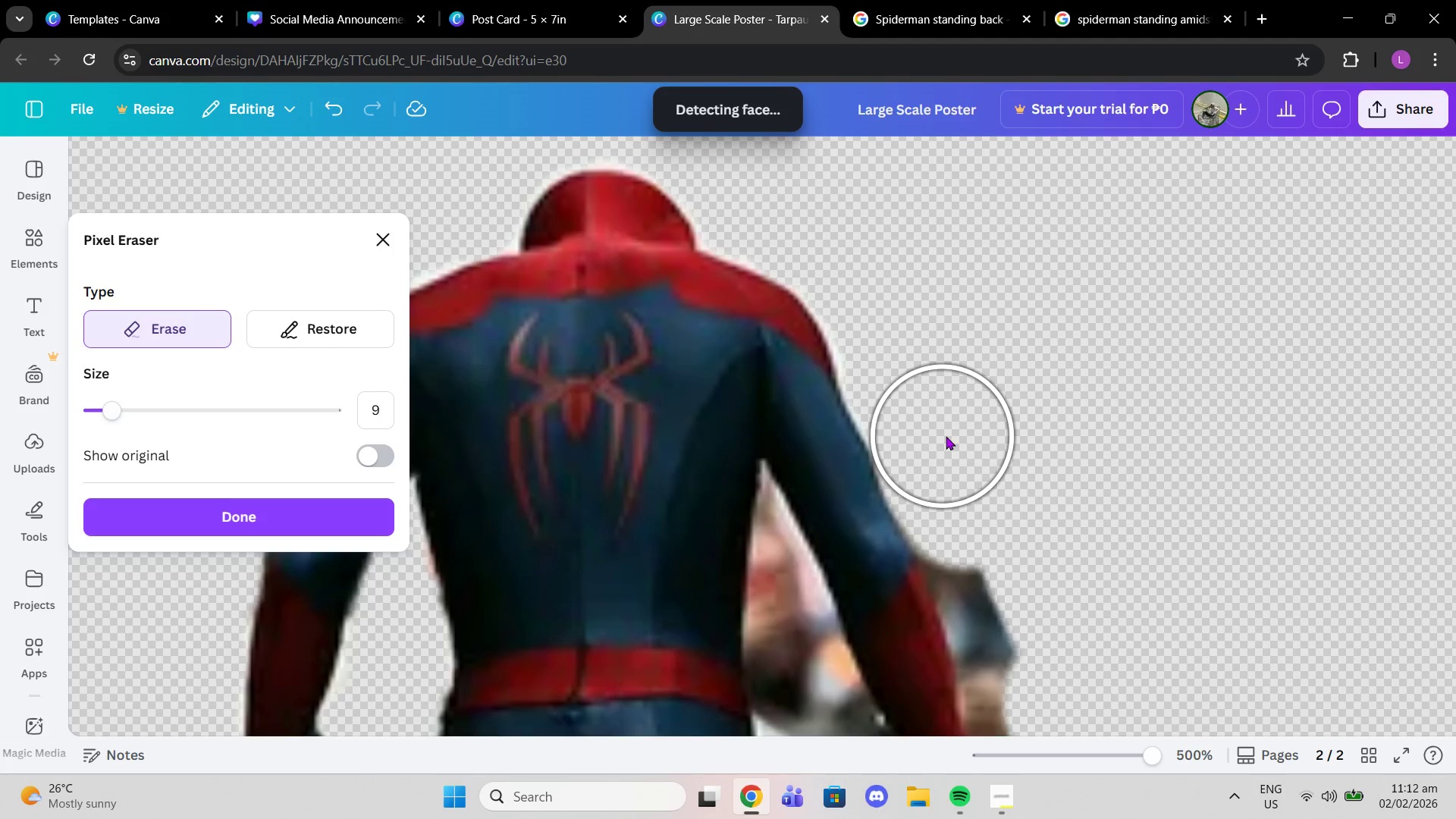 
scroll: coordinate [1041, 502], scroll_direction: down, amount: 2.0
 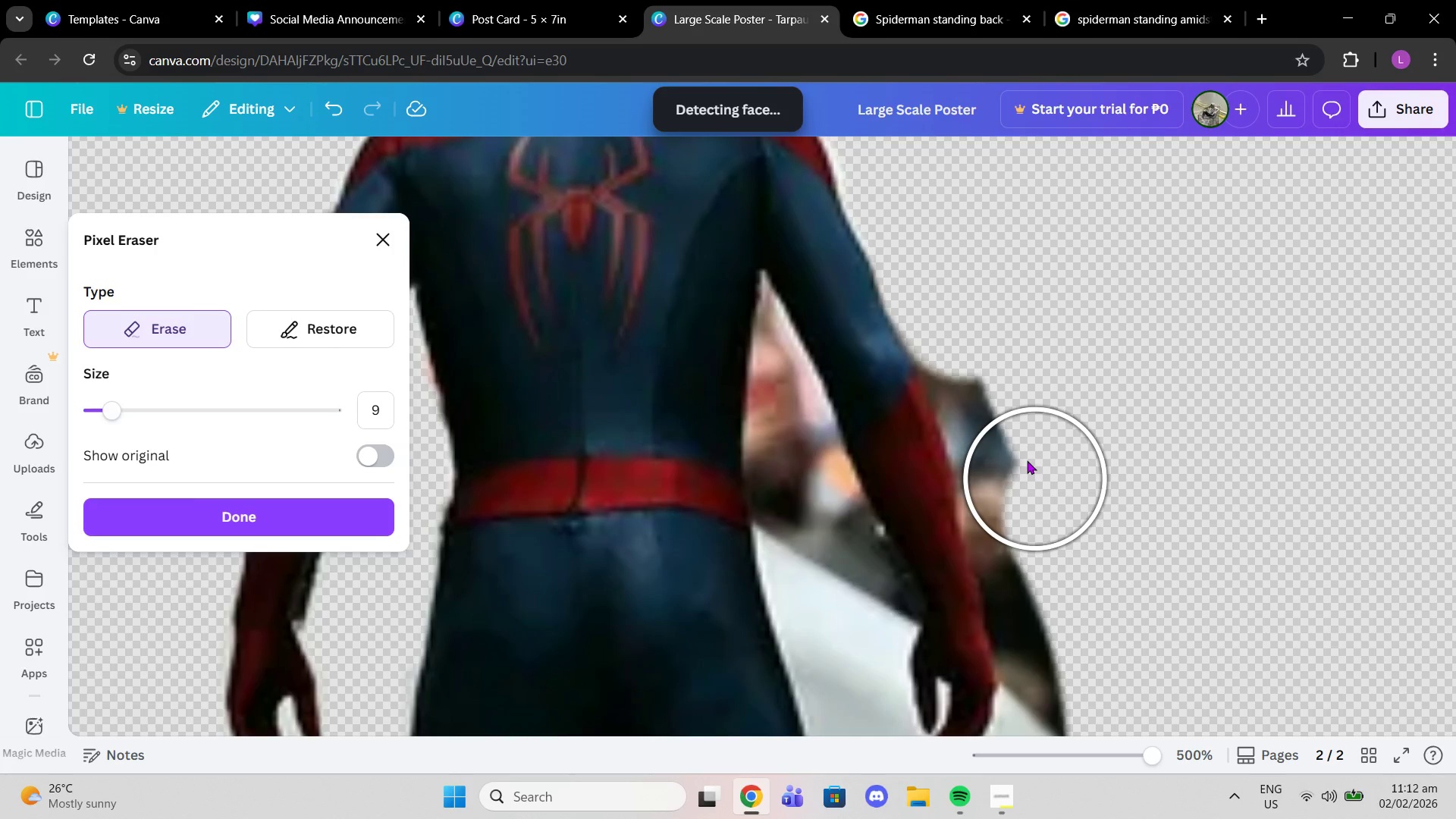 
left_click([1022, 453])
 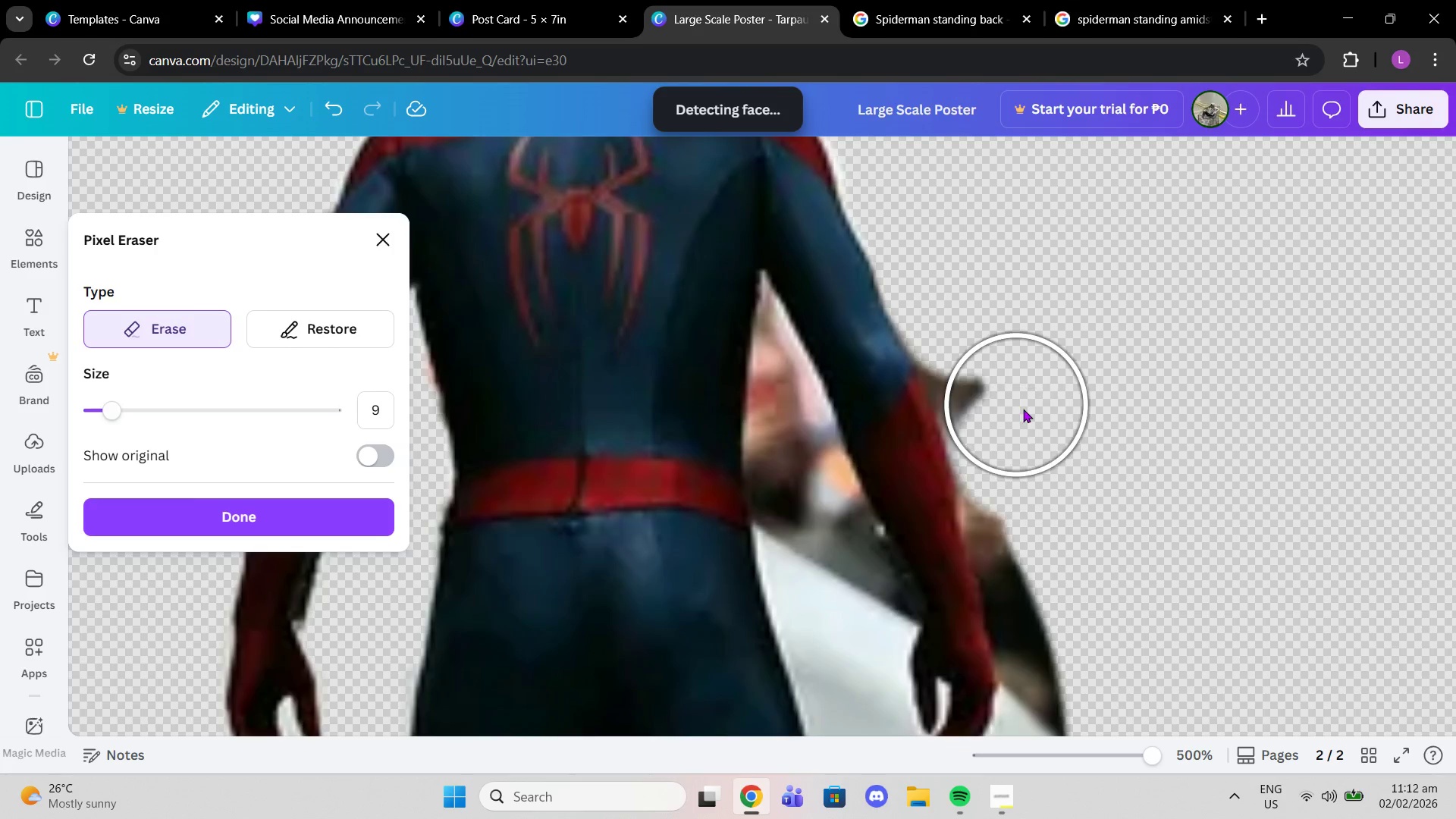 
left_click([1012, 403])
 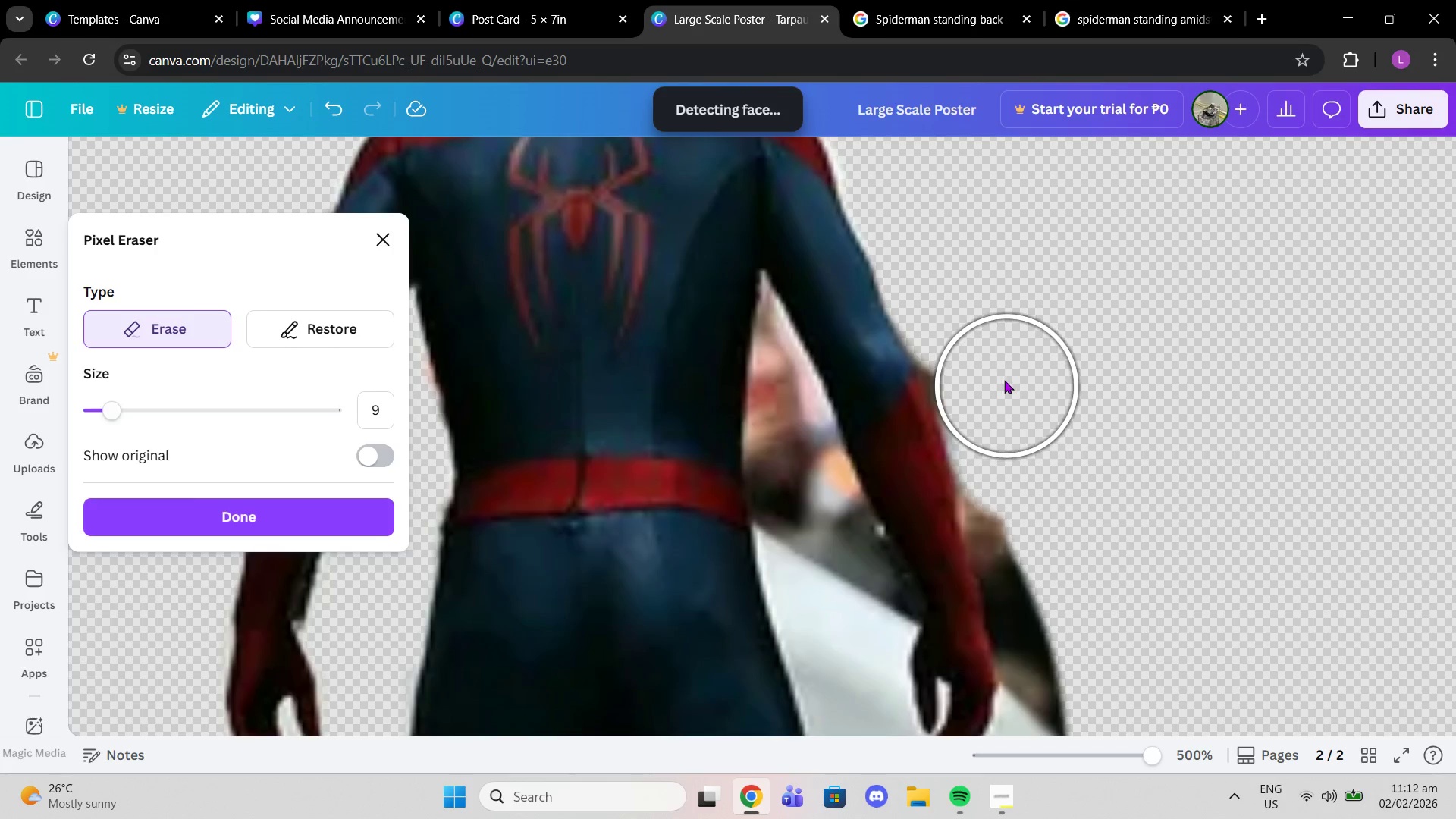 
double_click([1003, 377])
 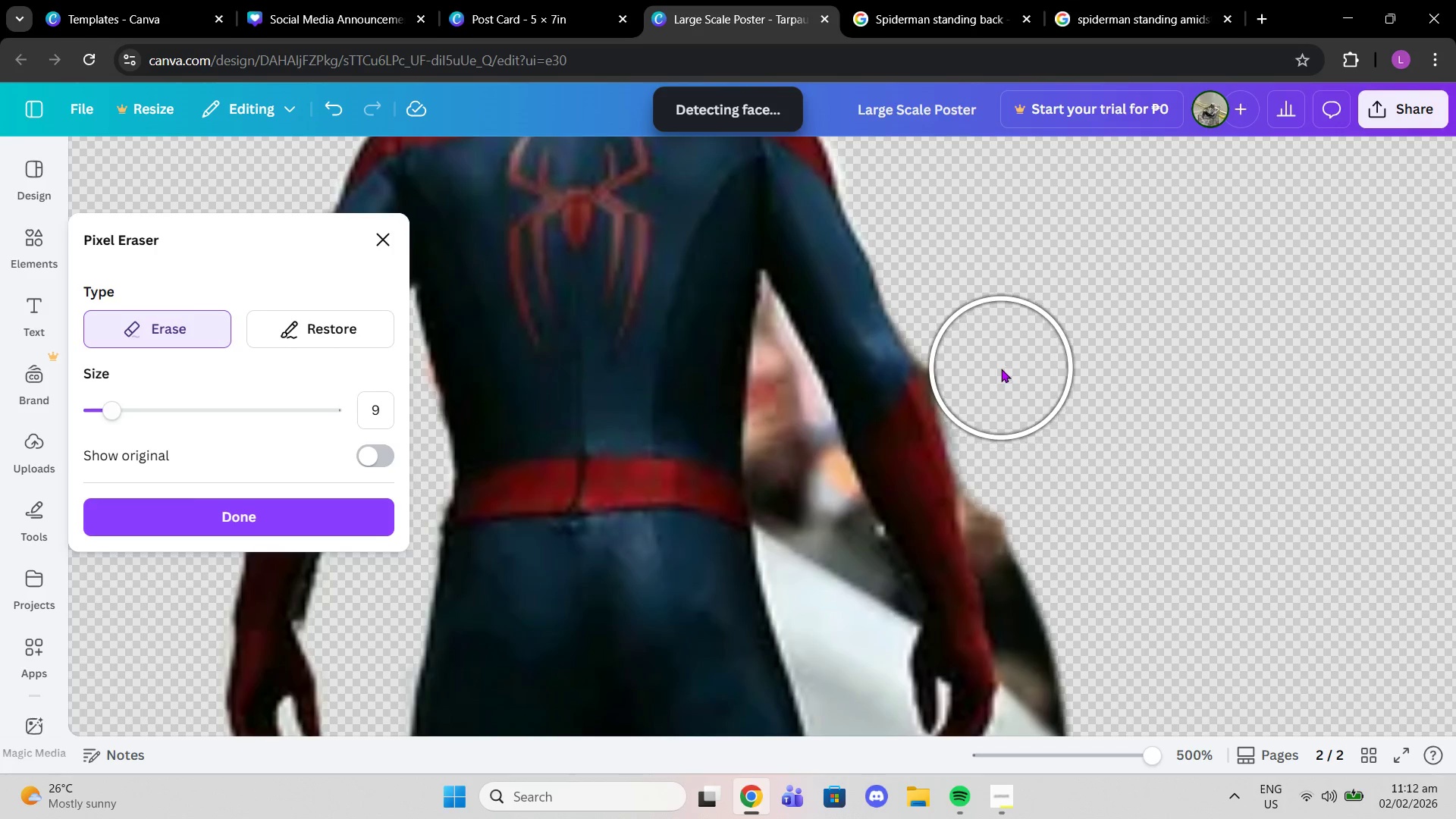 
left_click([1001, 369])
 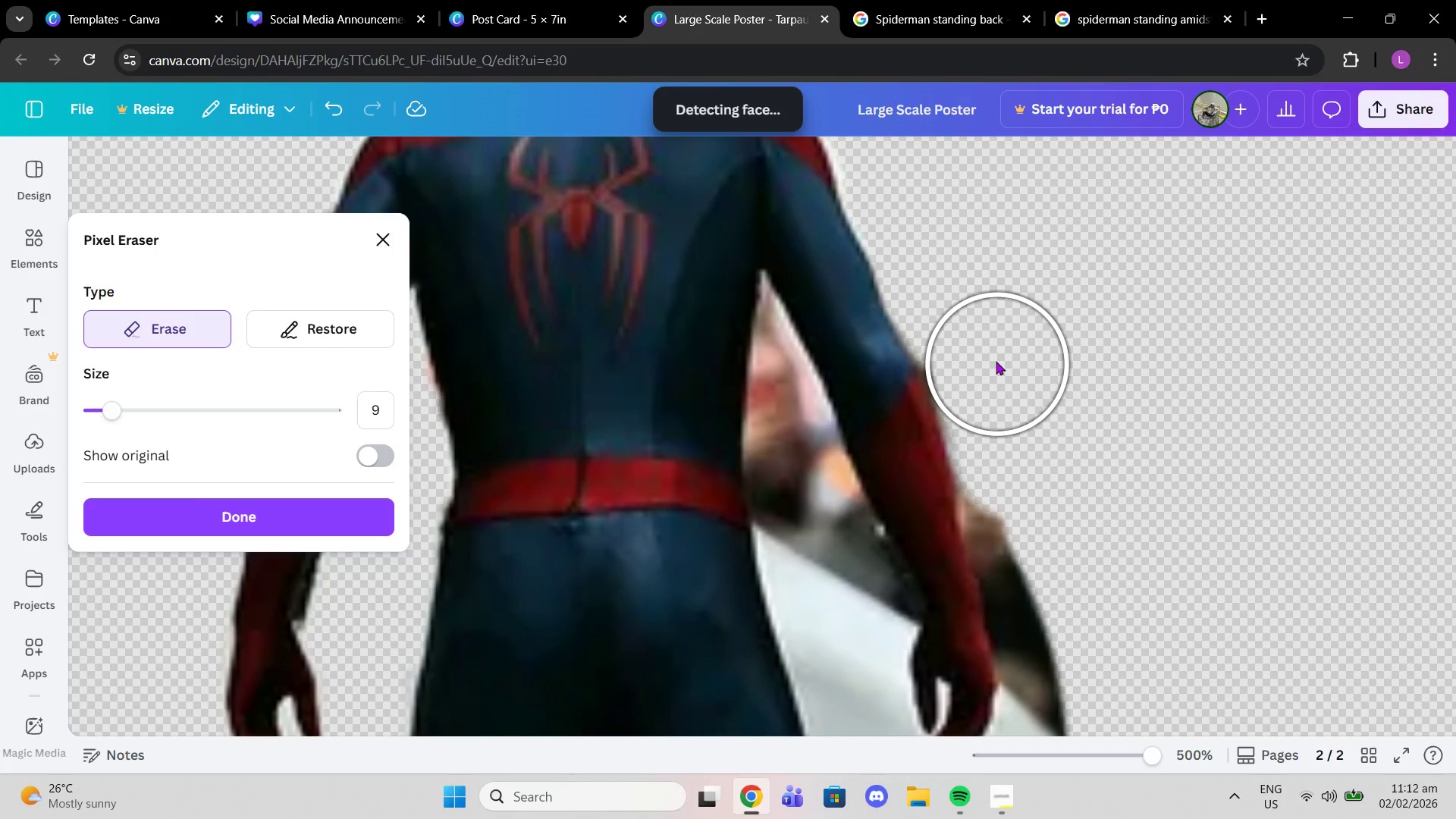 
left_click([994, 357])
 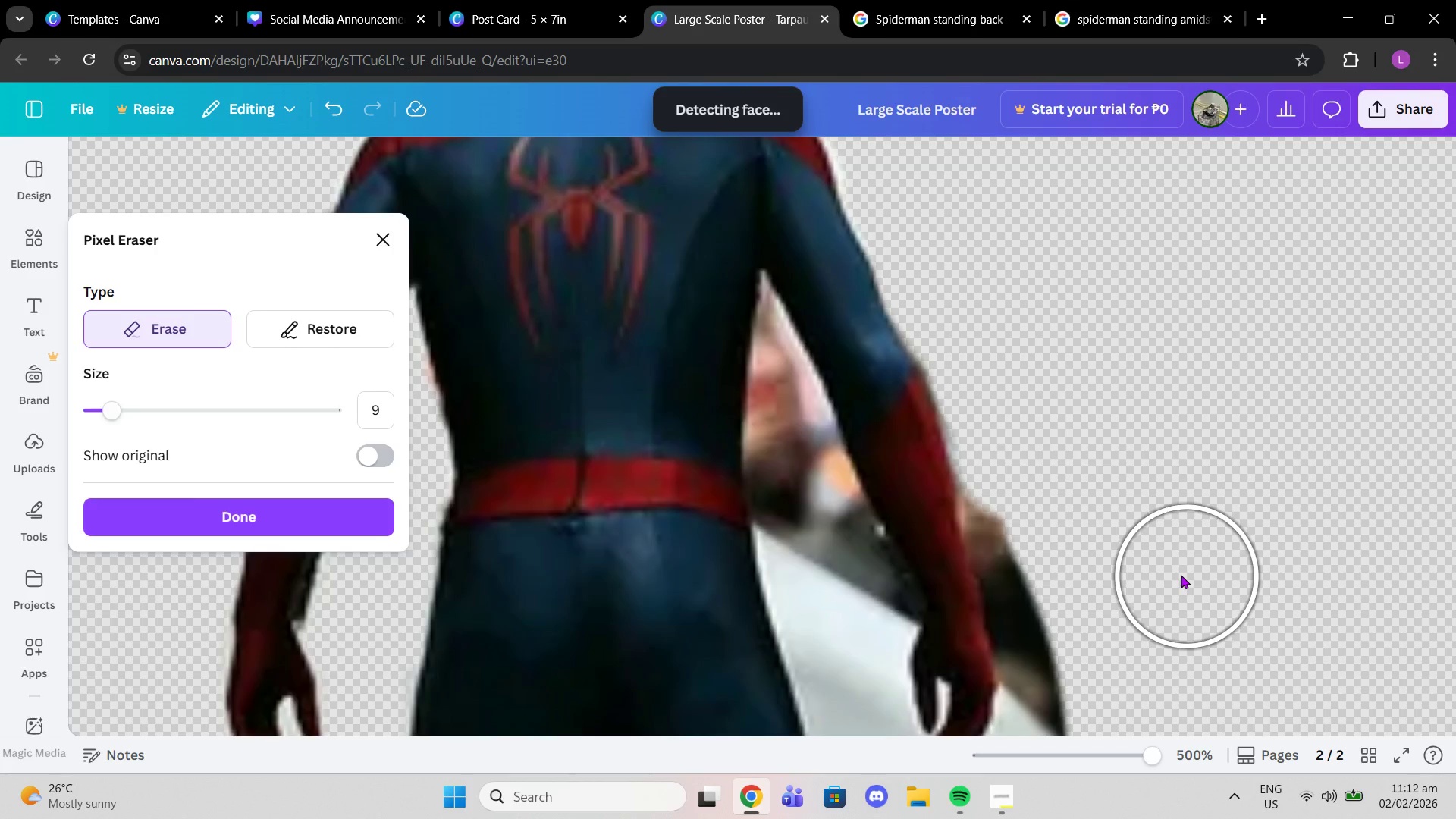 
scroll: coordinate [1149, 522], scroll_direction: down, amount: 2.0
 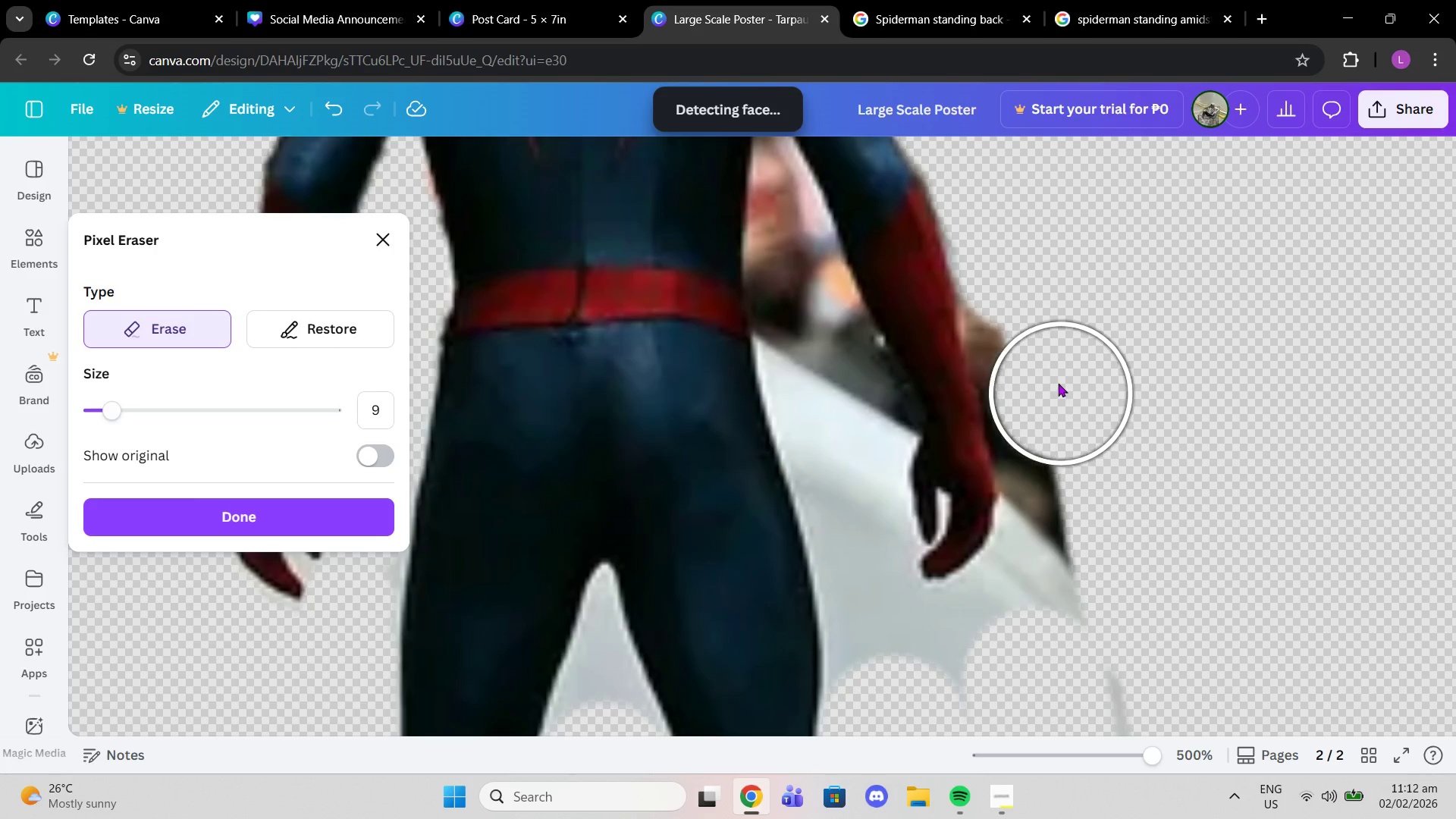 
double_click([1051, 362])
 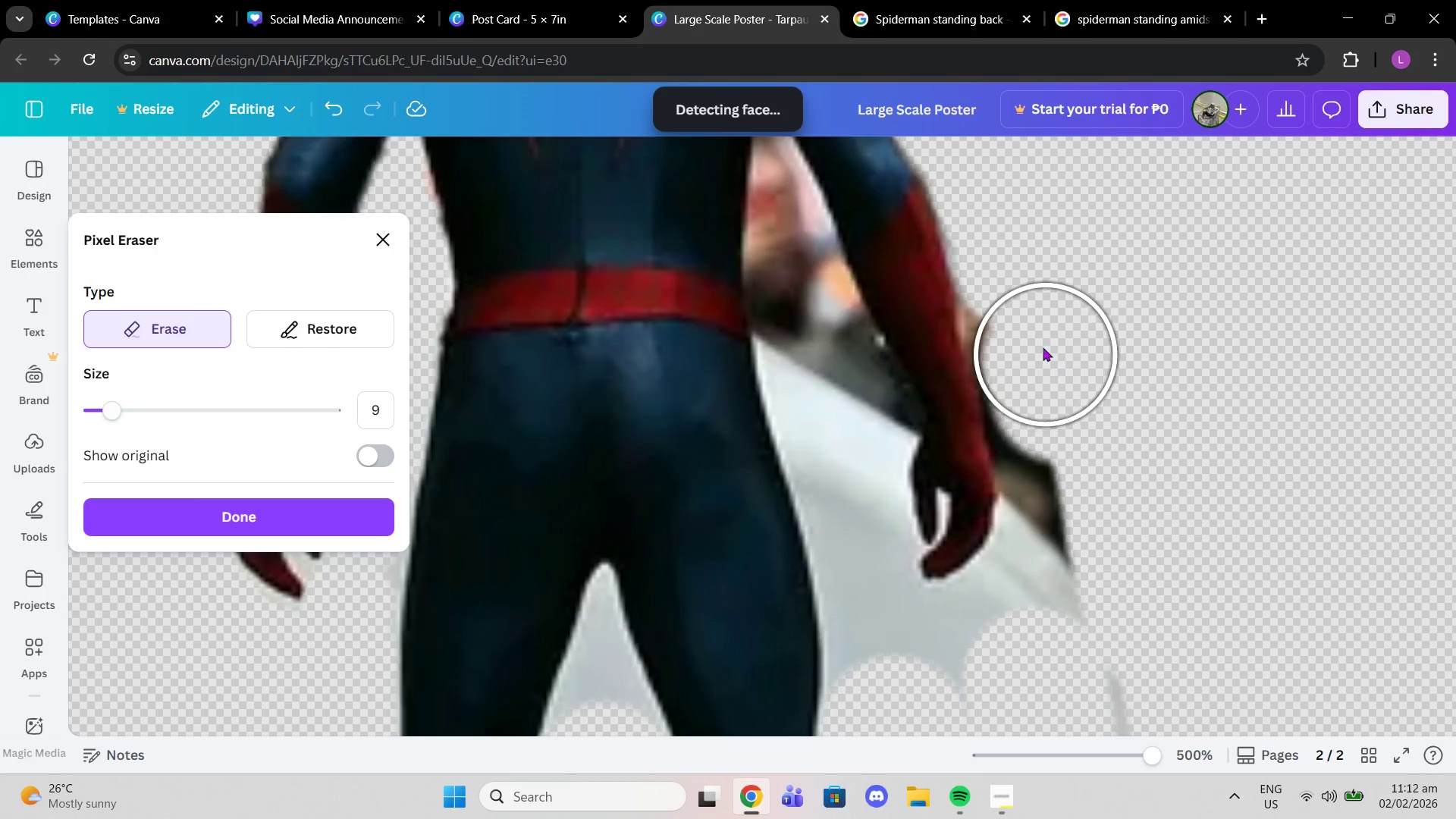 
triple_click([1043, 347])
 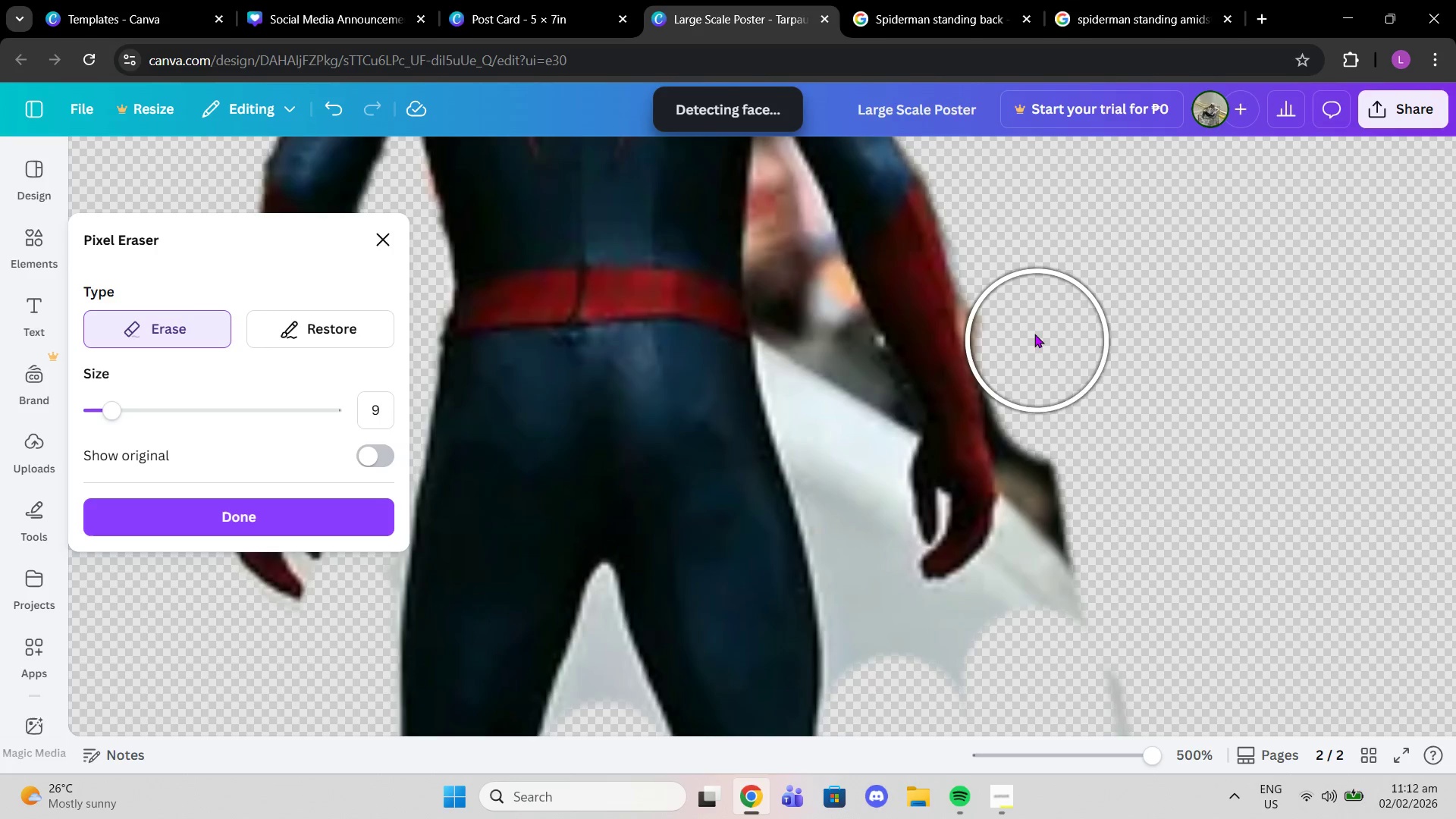 
triple_click([1034, 334])
 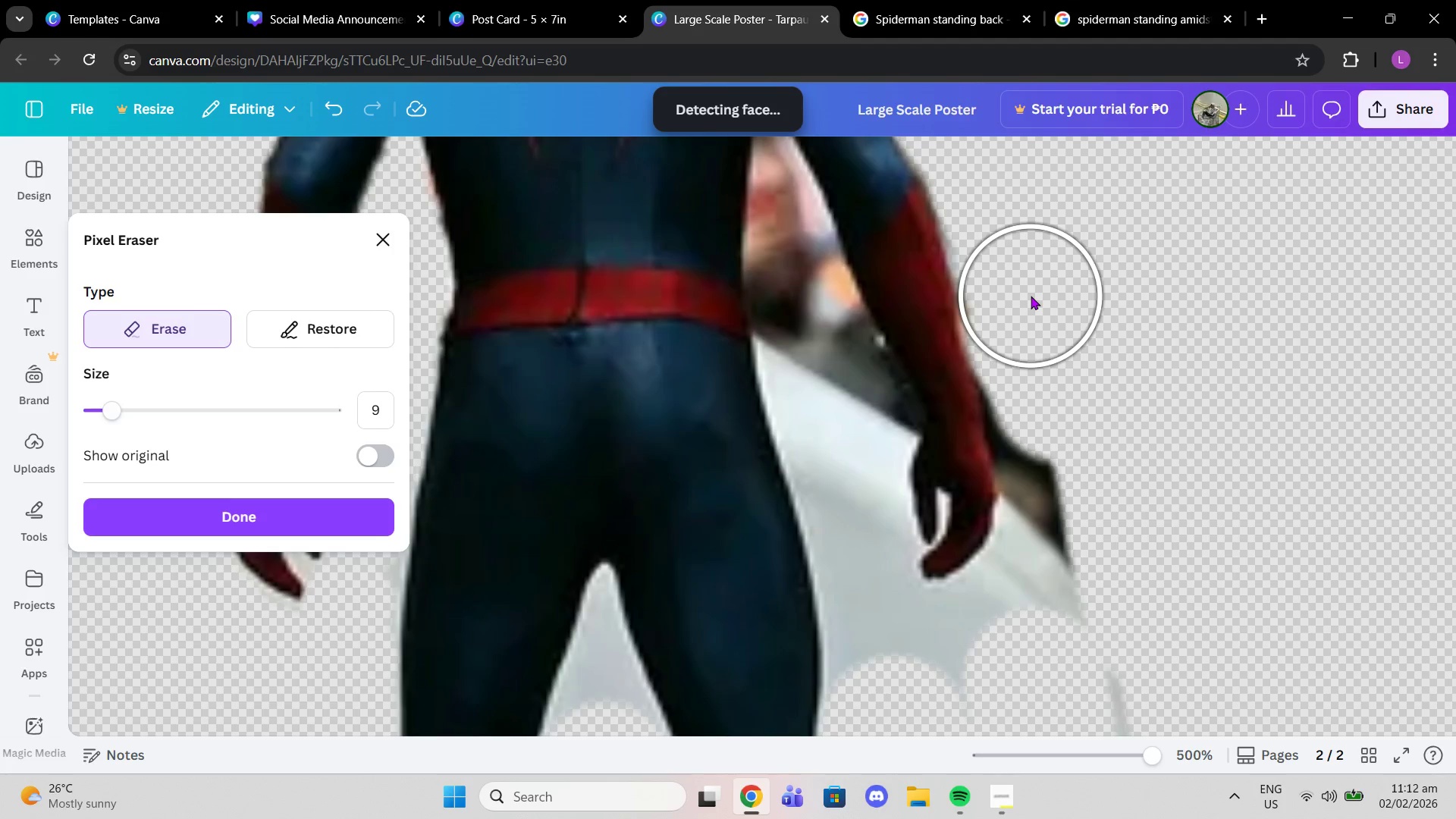 
left_click([1031, 296])
 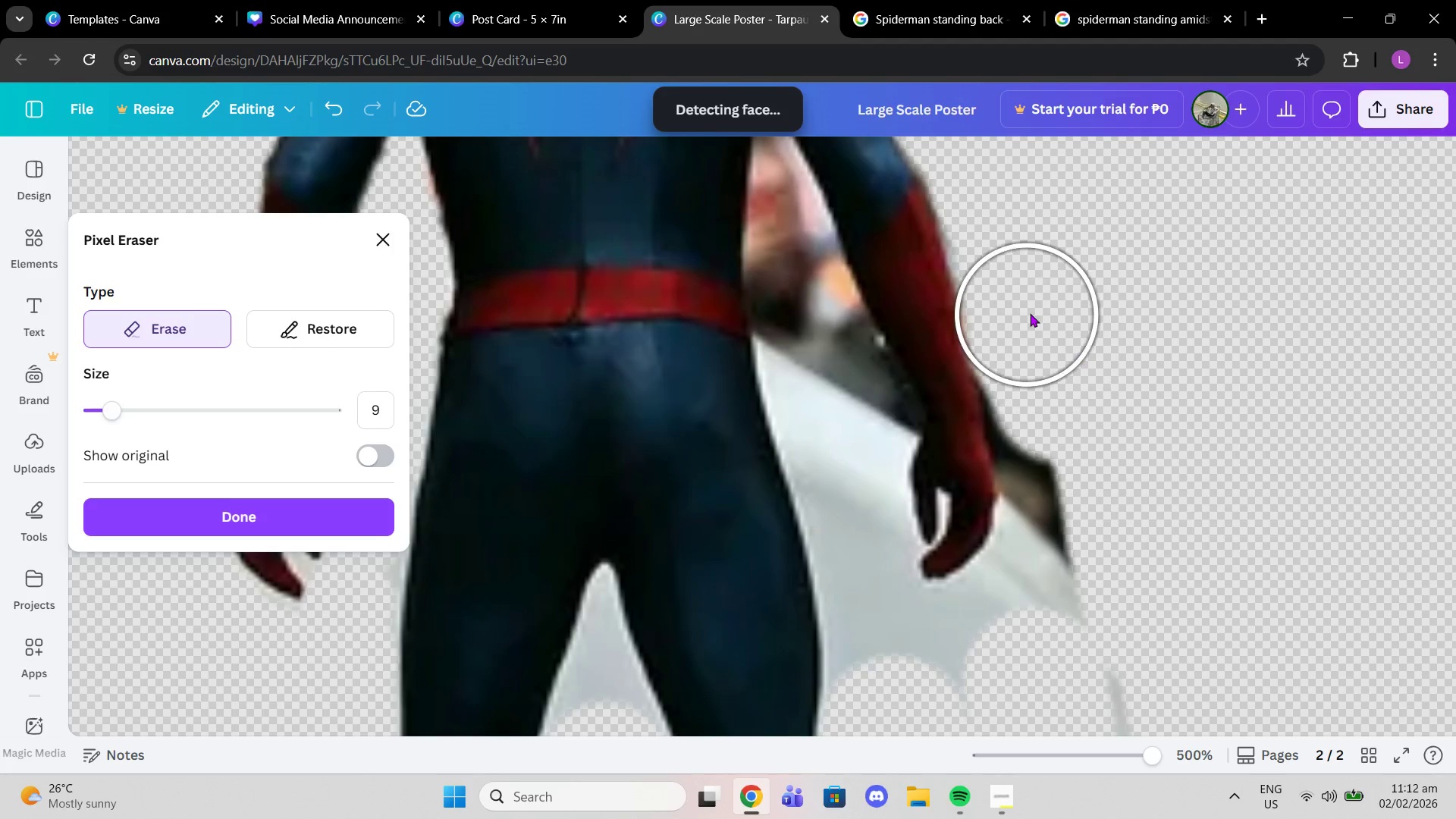 
left_click([1031, 312])
 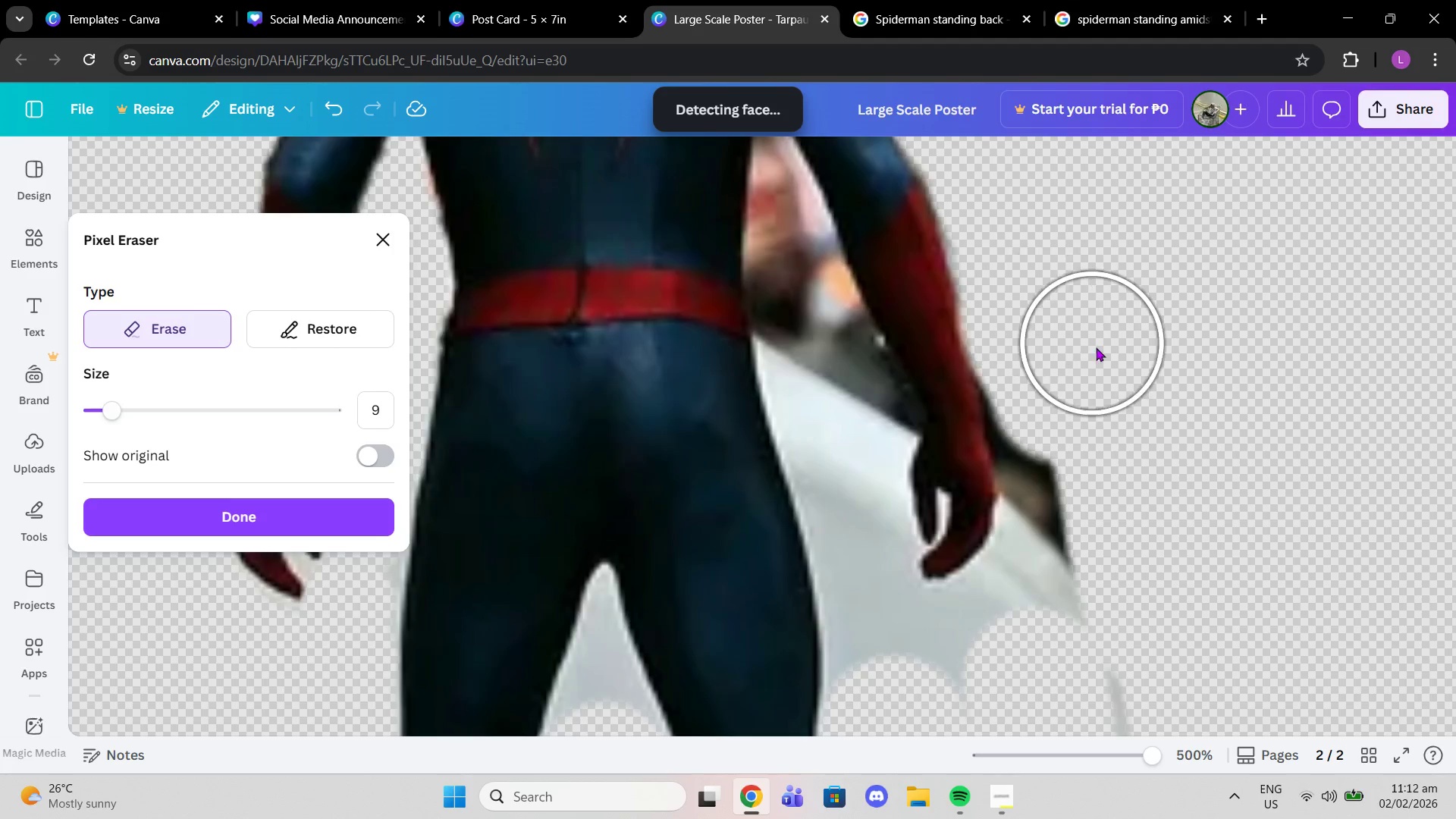 
scroll: coordinate [1096, 348], scroll_direction: up, amount: 1.0
 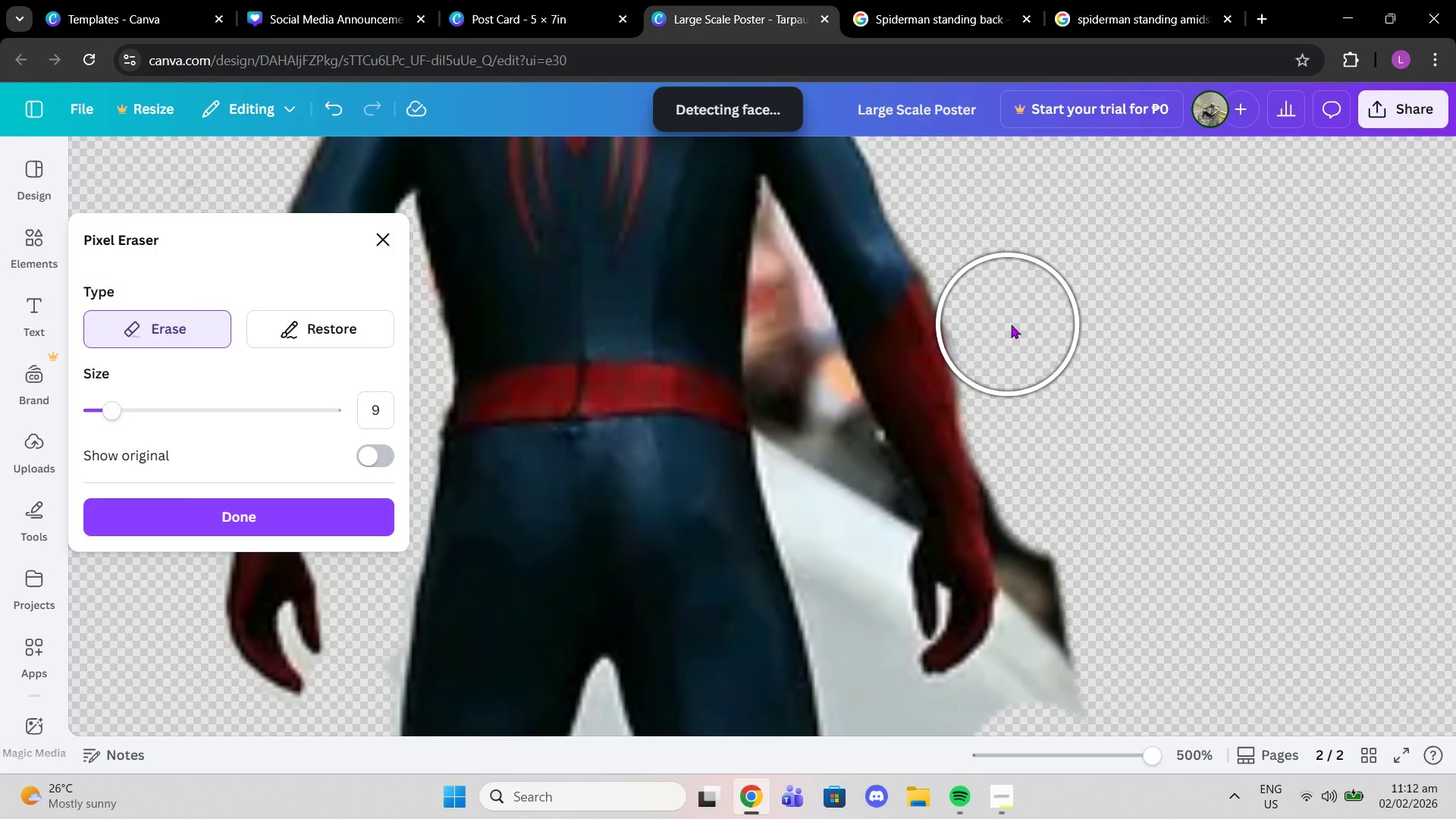 
left_click([1015, 322])
 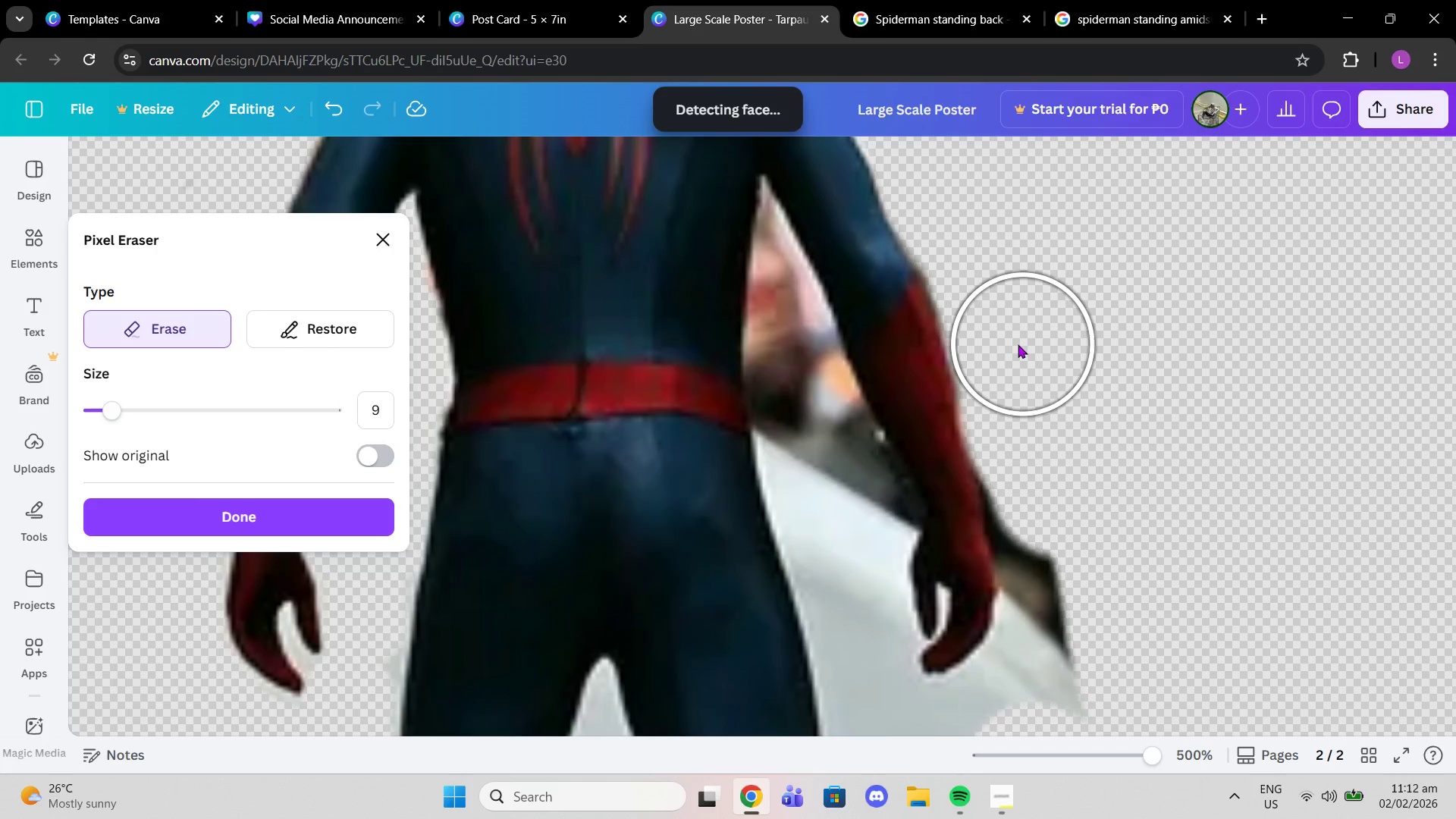 
left_click([1018, 344])
 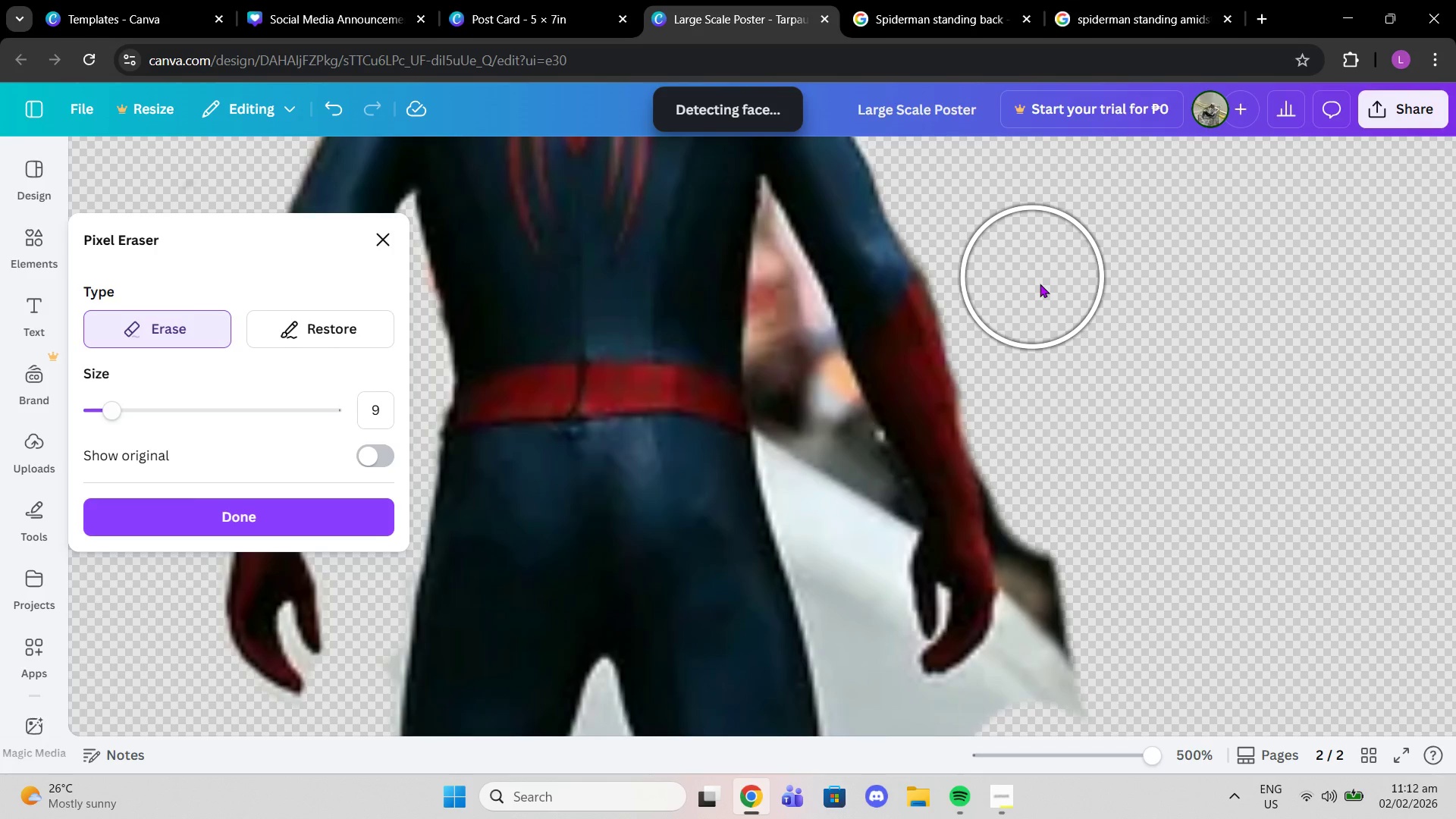 
left_click([986, 246])
 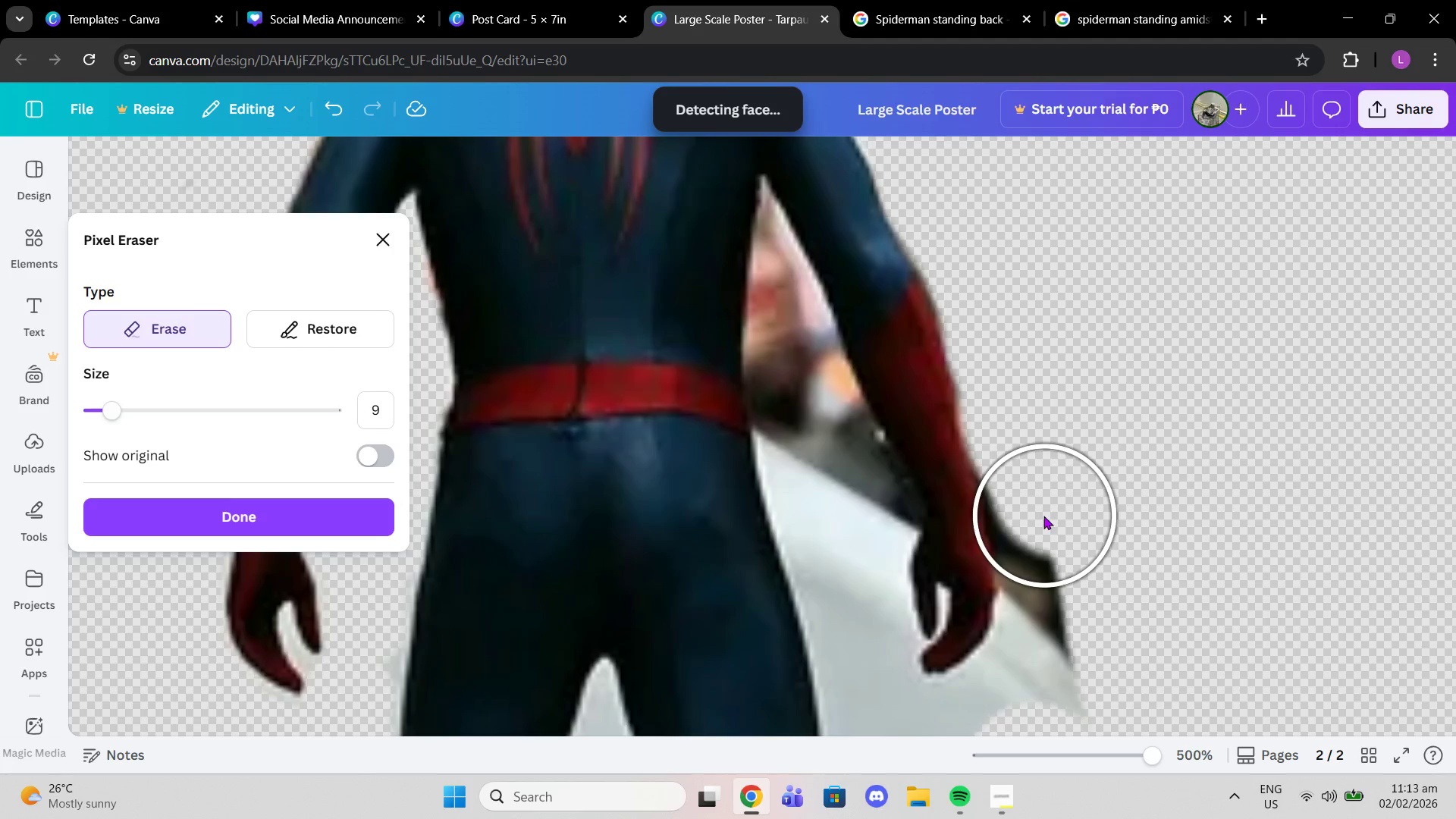 
wait(11.81)
 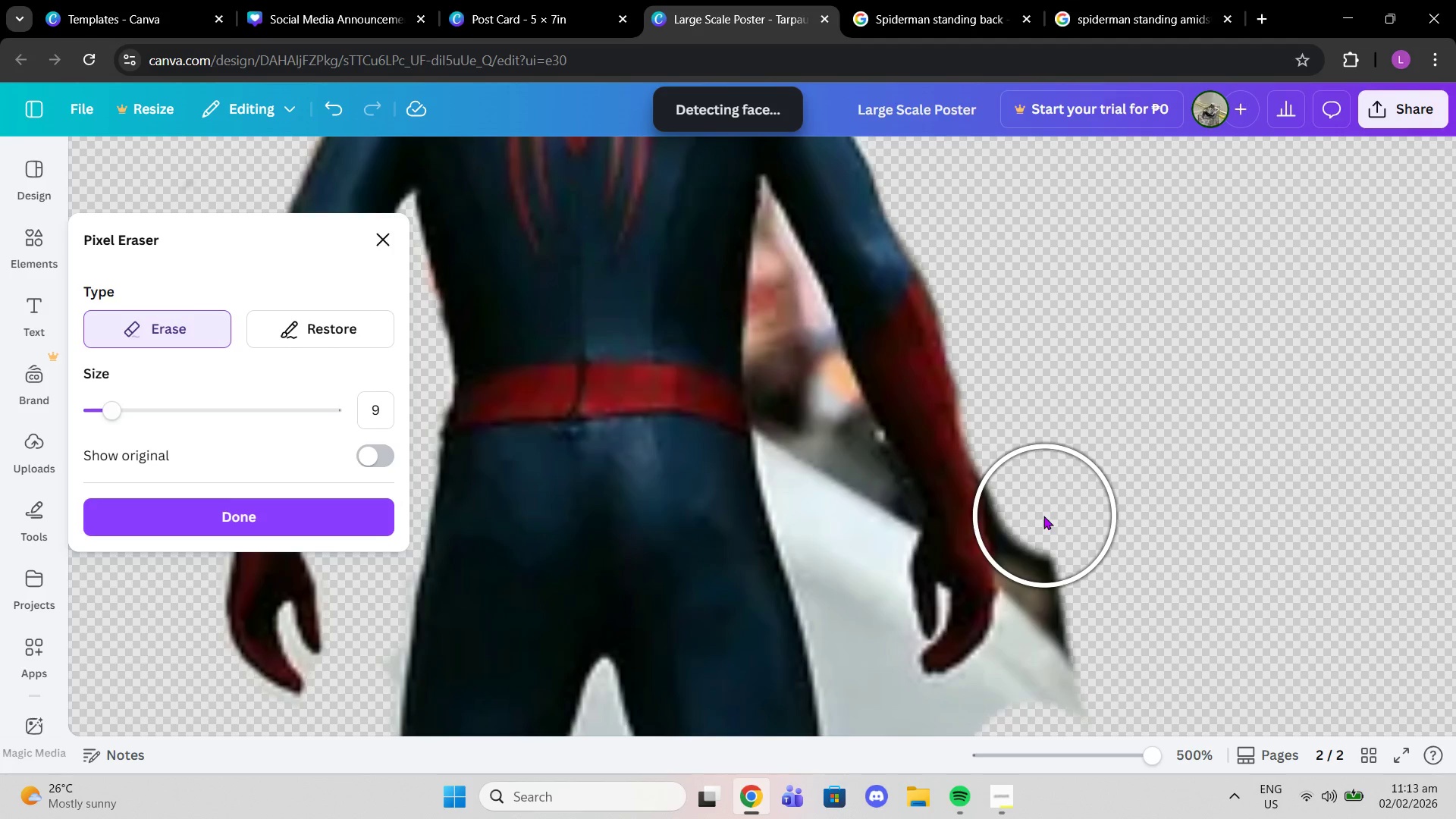 
left_click([1072, 521])
 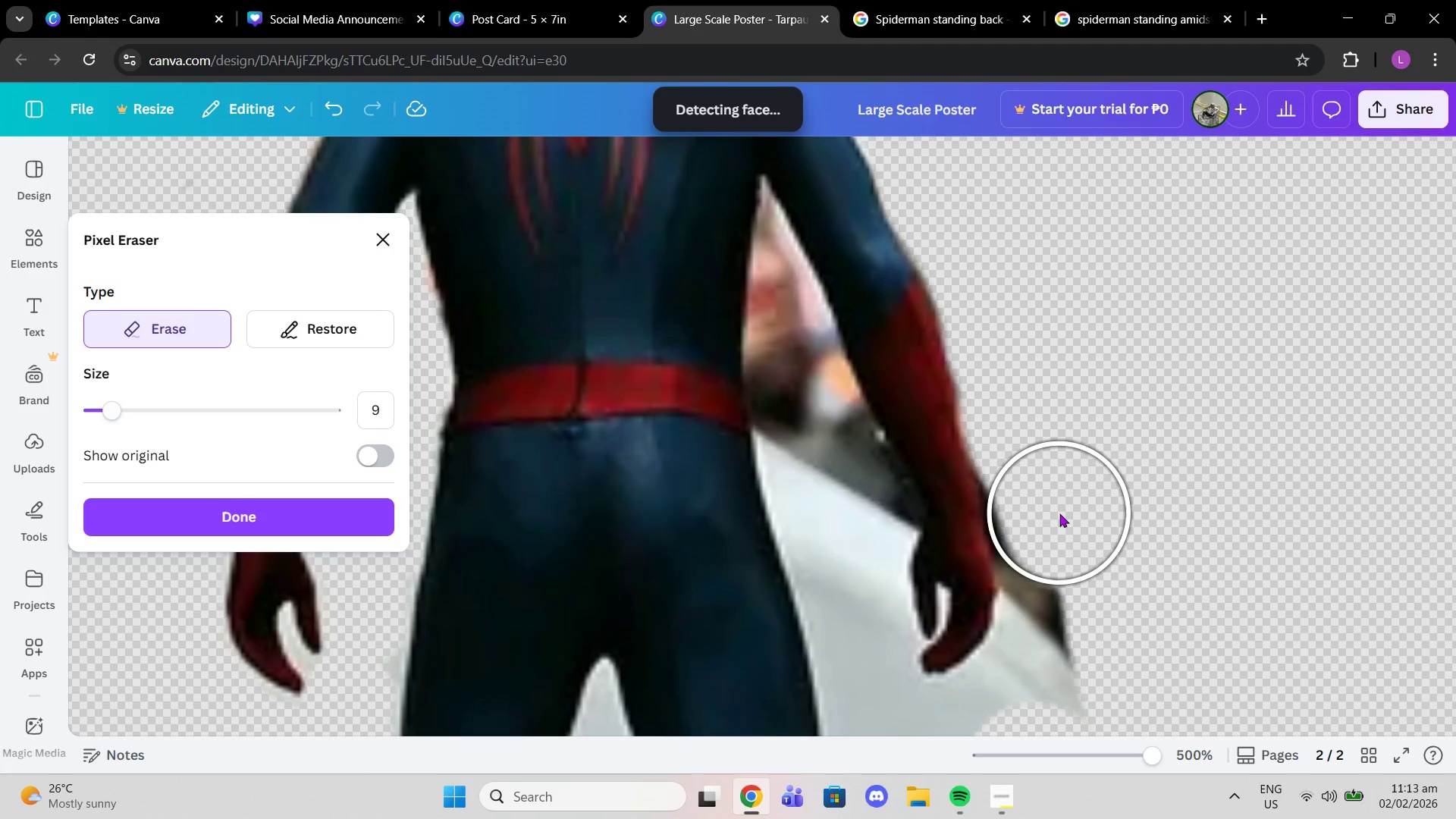 
left_click([1059, 513])
 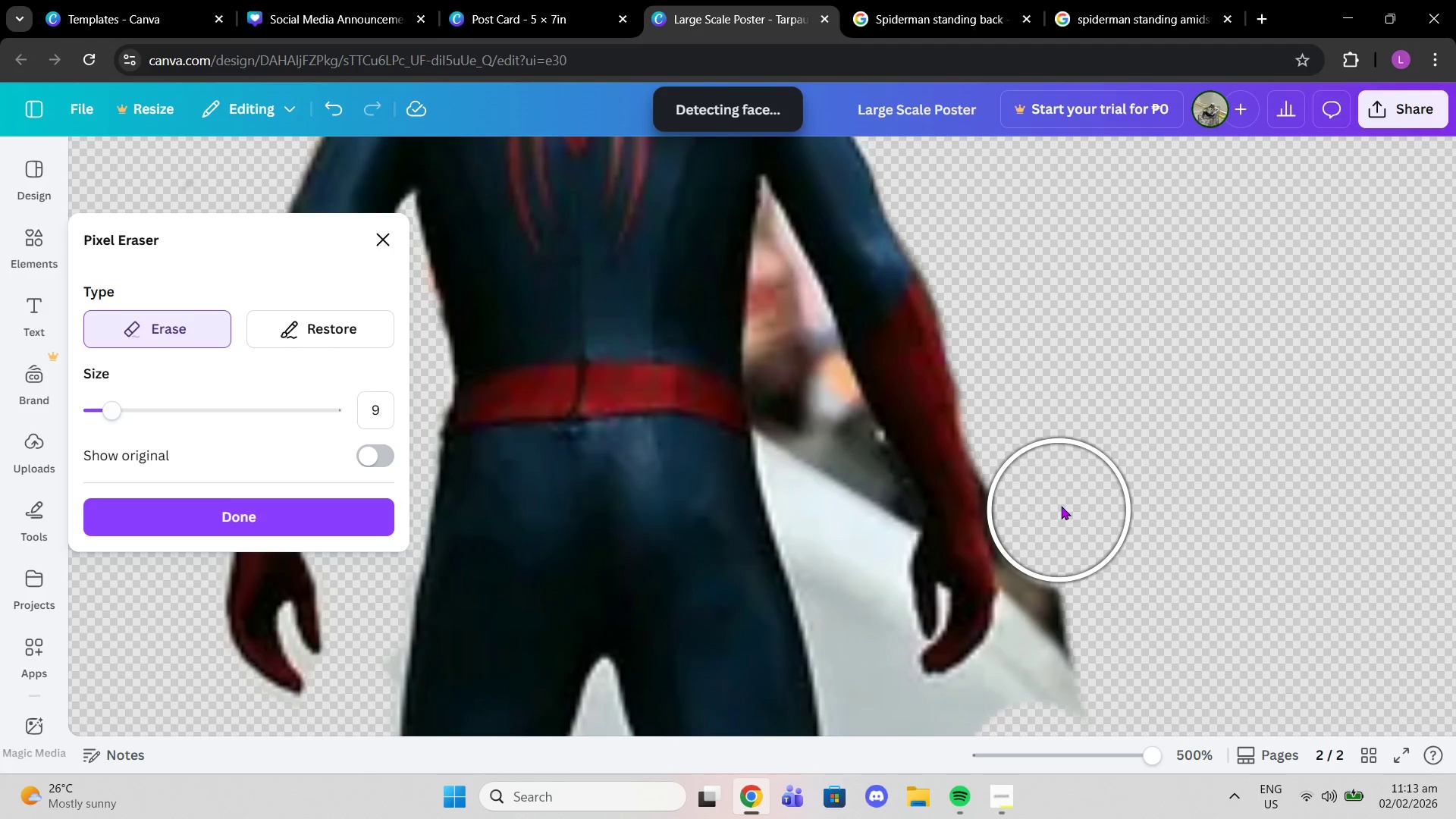 
left_click([1049, 491])
 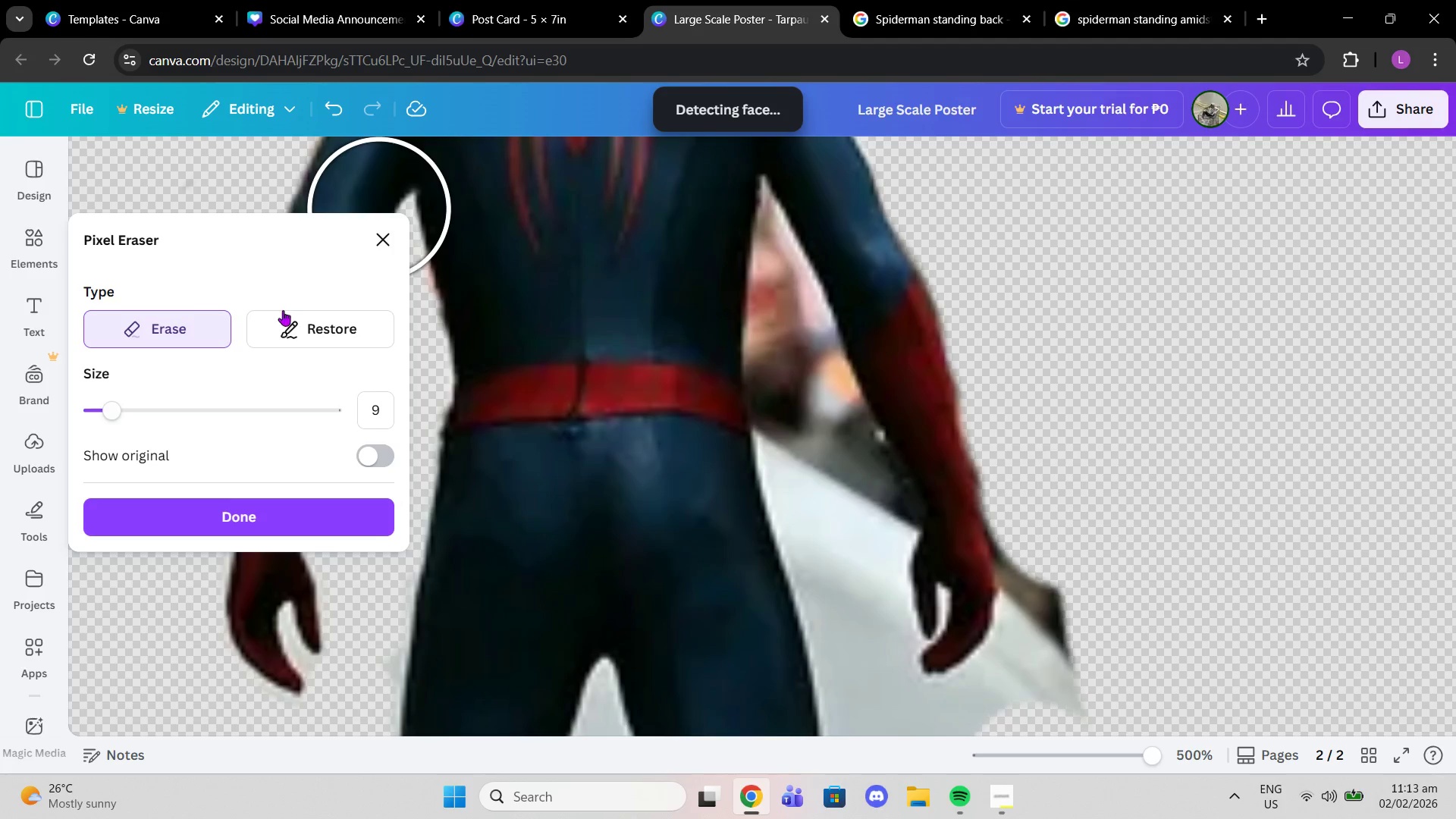 
left_click([300, 328])
 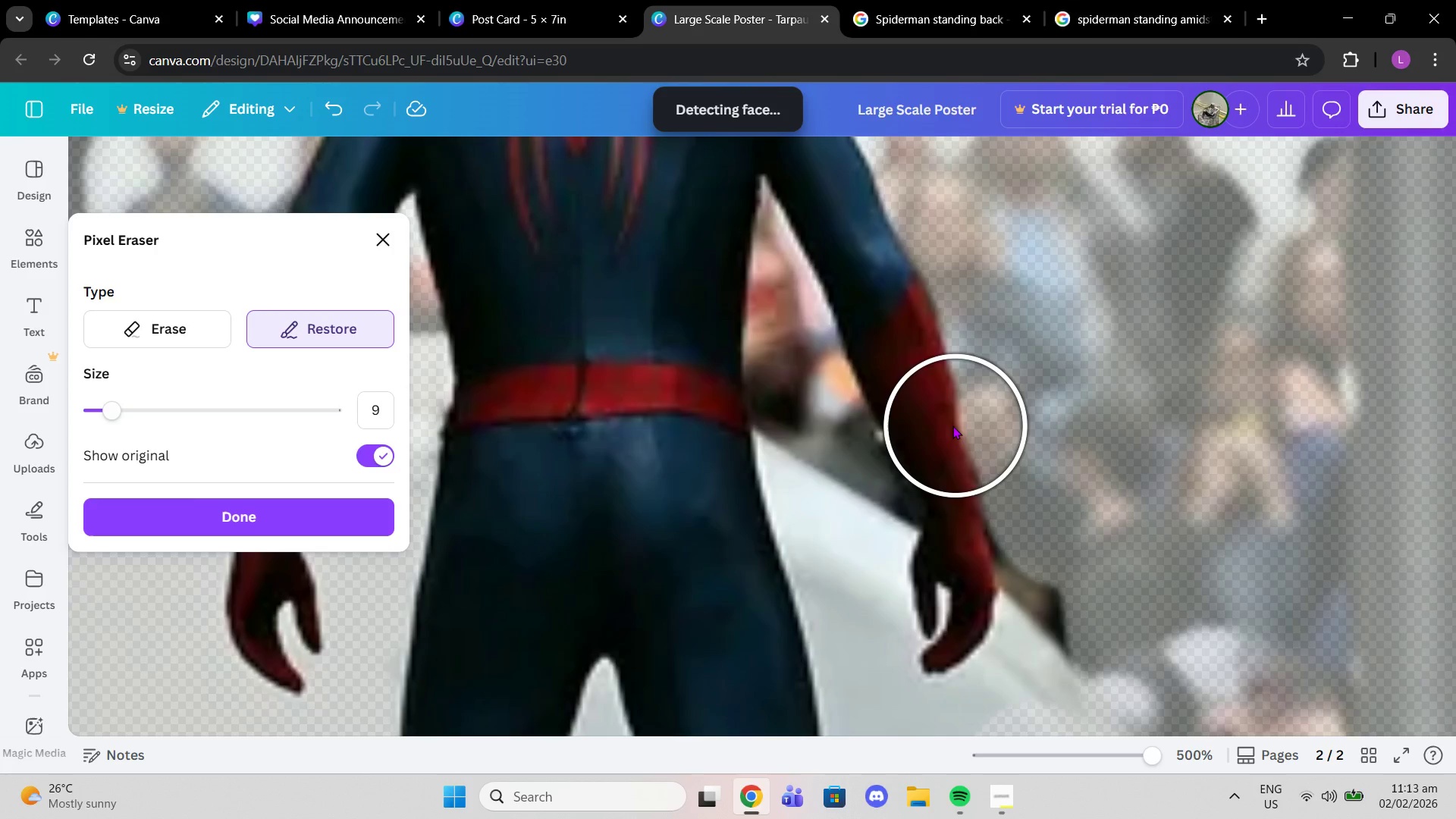 
left_click([940, 424])
 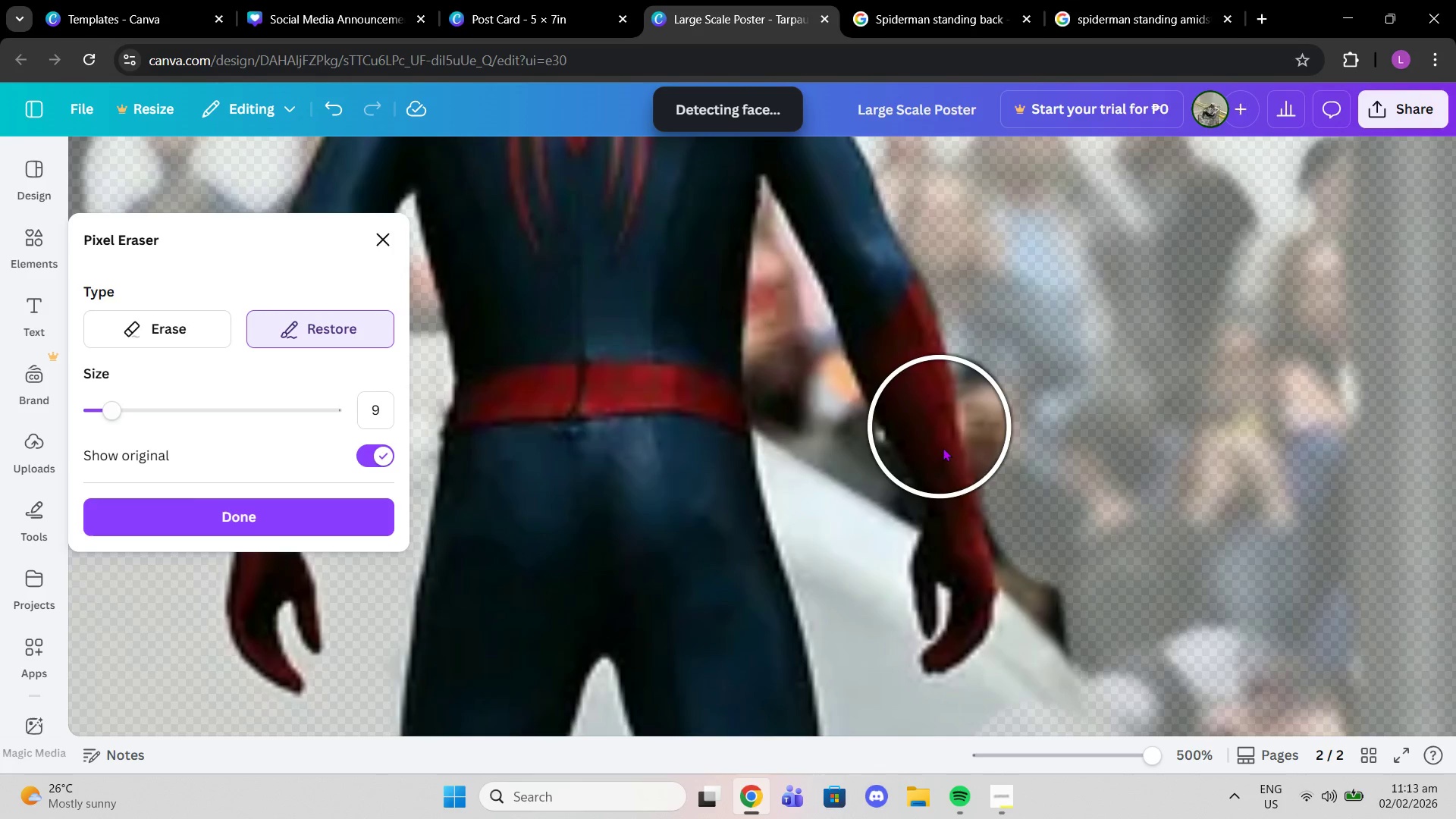 
left_click([909, 371])
 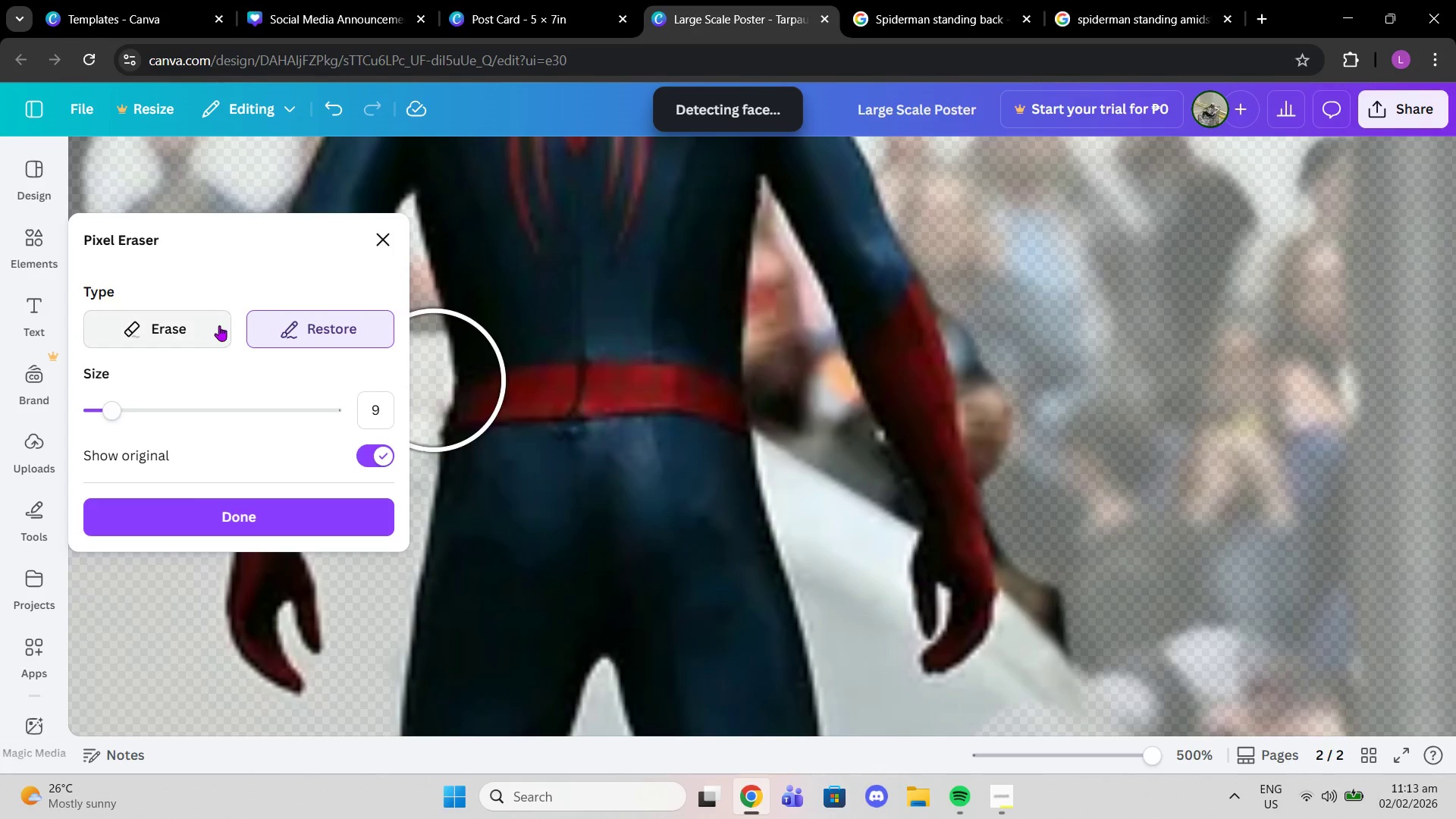 
left_click([215, 328])
 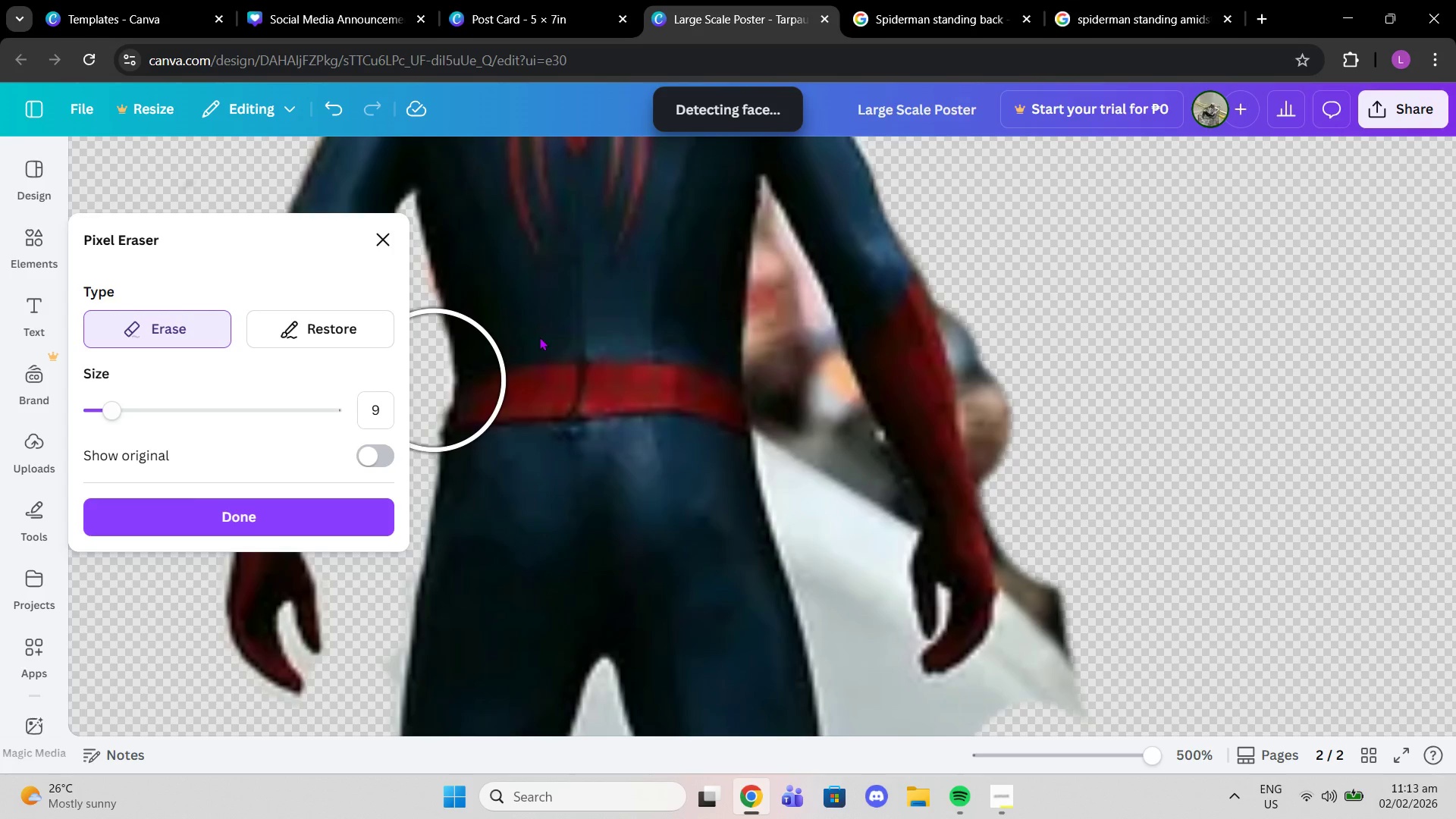 
scroll: coordinate [996, 535], scroll_direction: down, amount: 2.0
 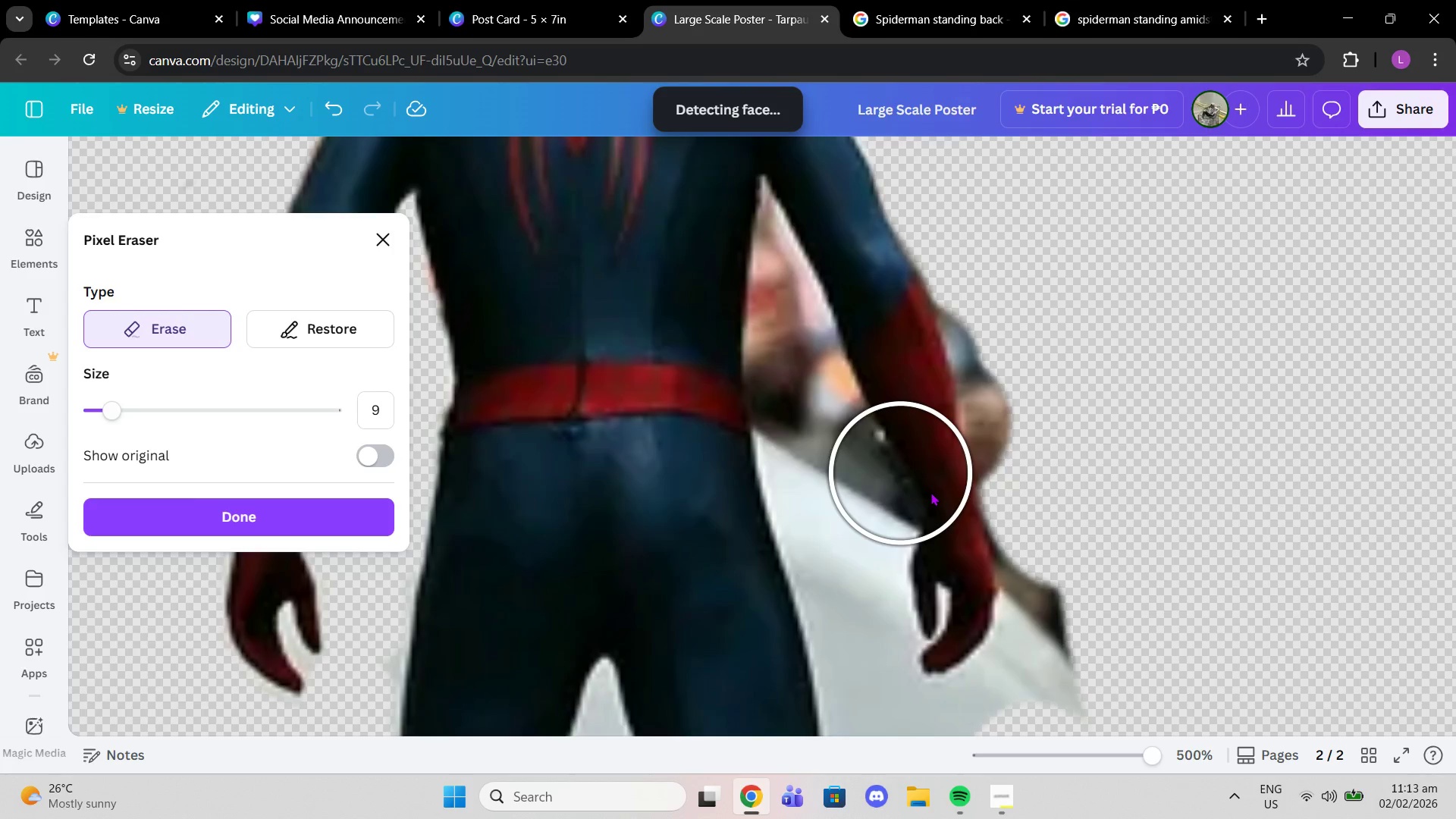 
left_click([1056, 481])
 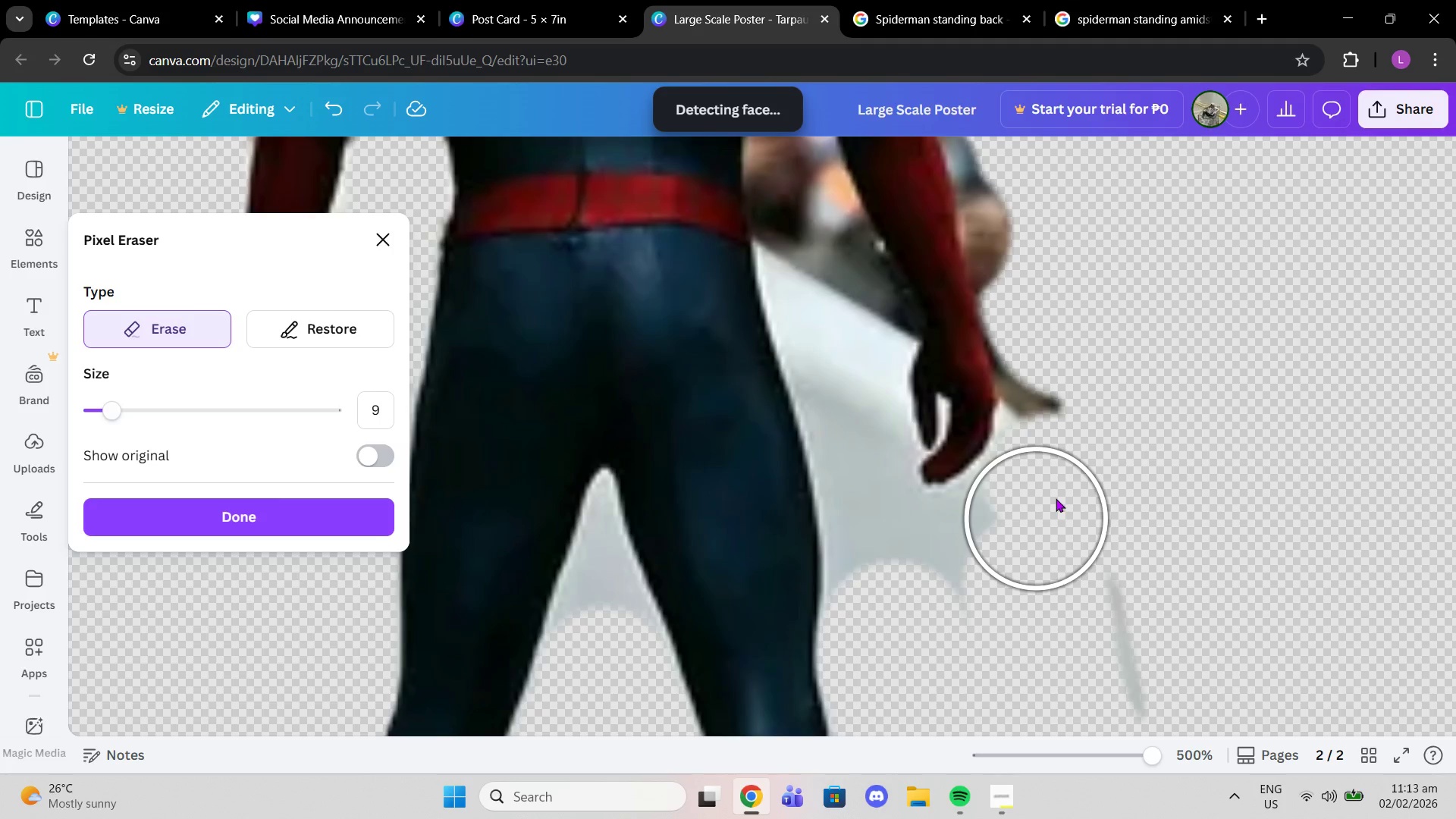 
left_click_drag(start_coordinate=[1085, 388], to_coordinate=[1157, 596])
 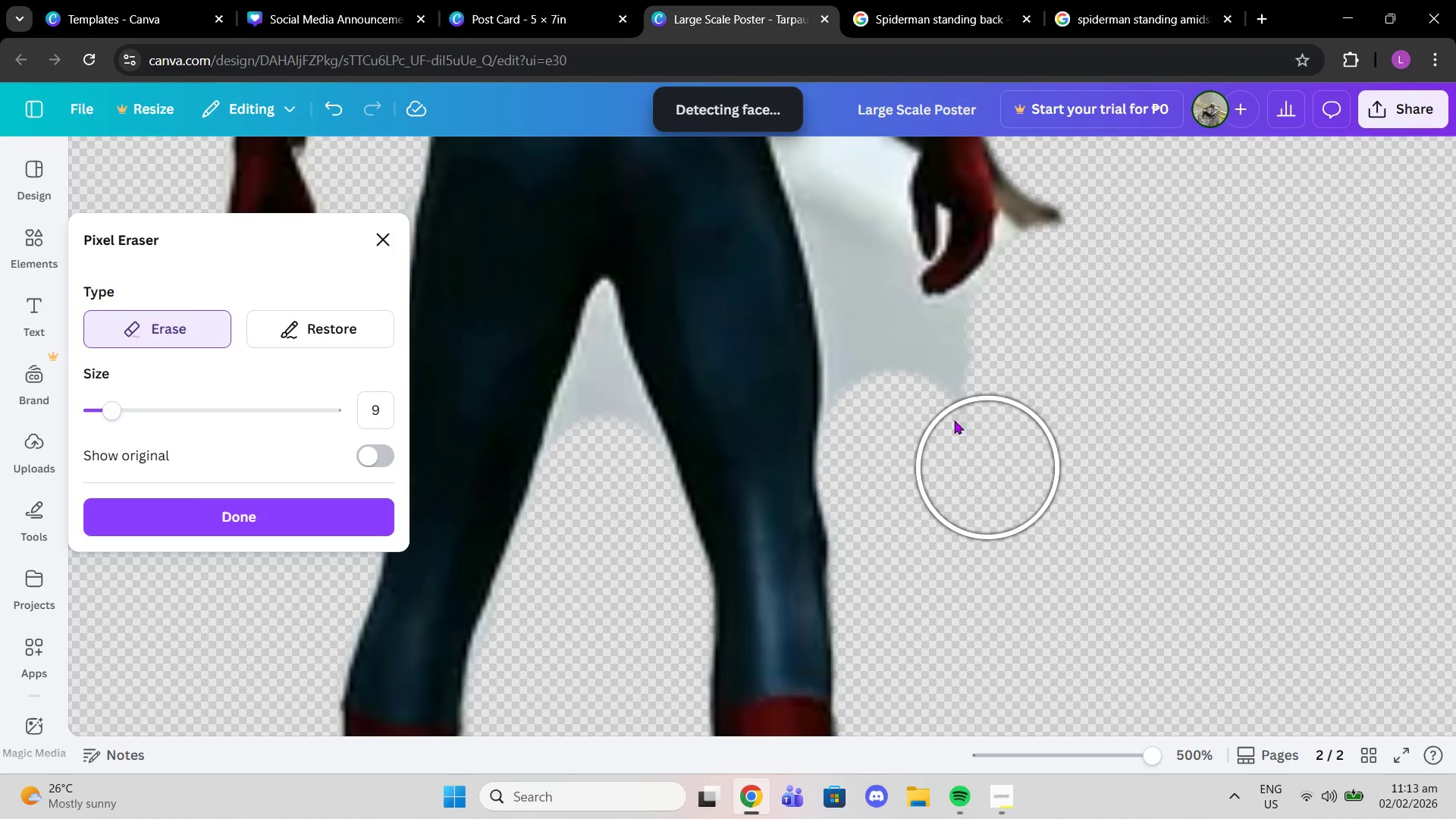 
scroll: coordinate [1052, 524], scroll_direction: down, amount: 2.0
 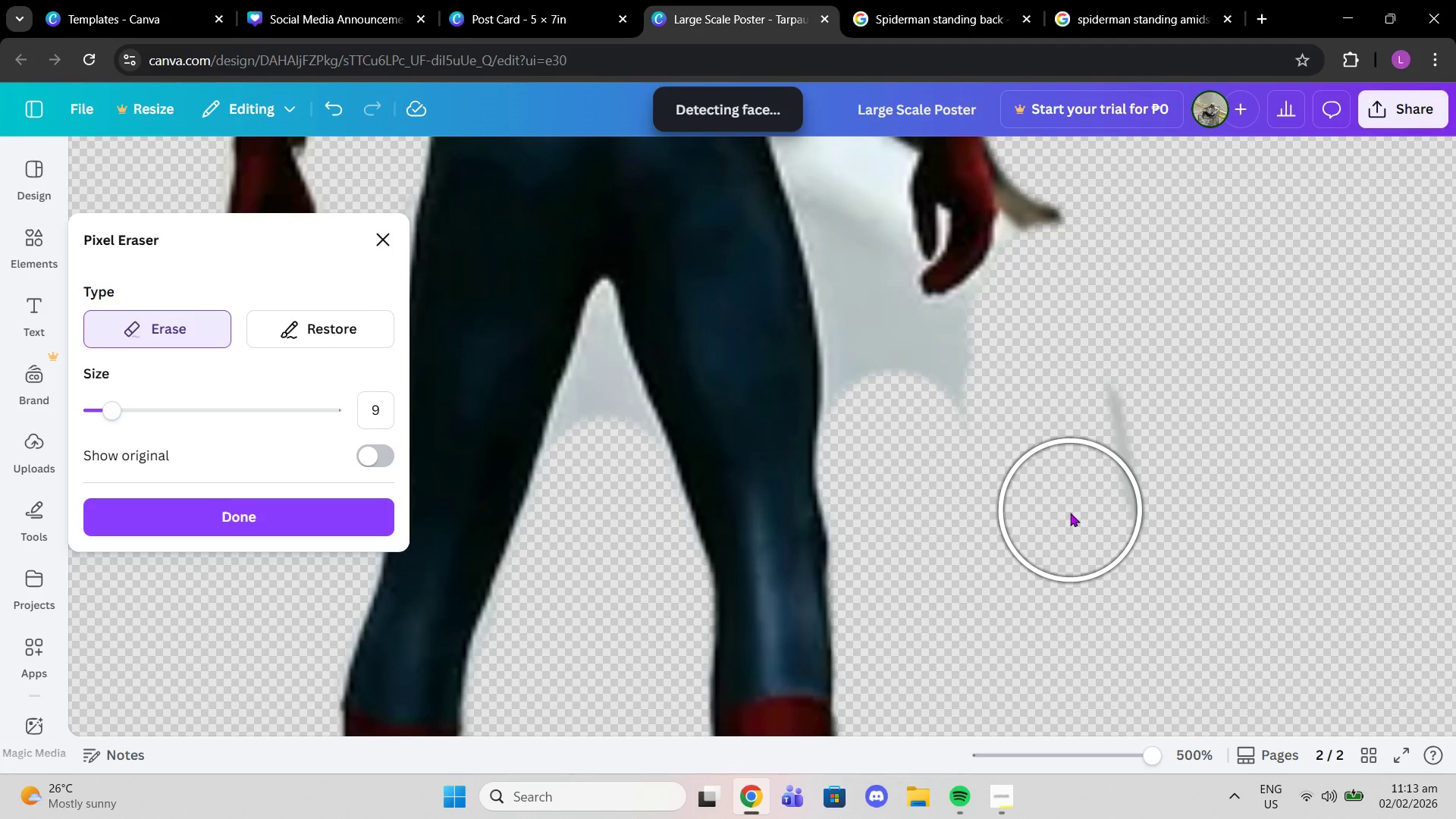 
left_click([937, 400])
 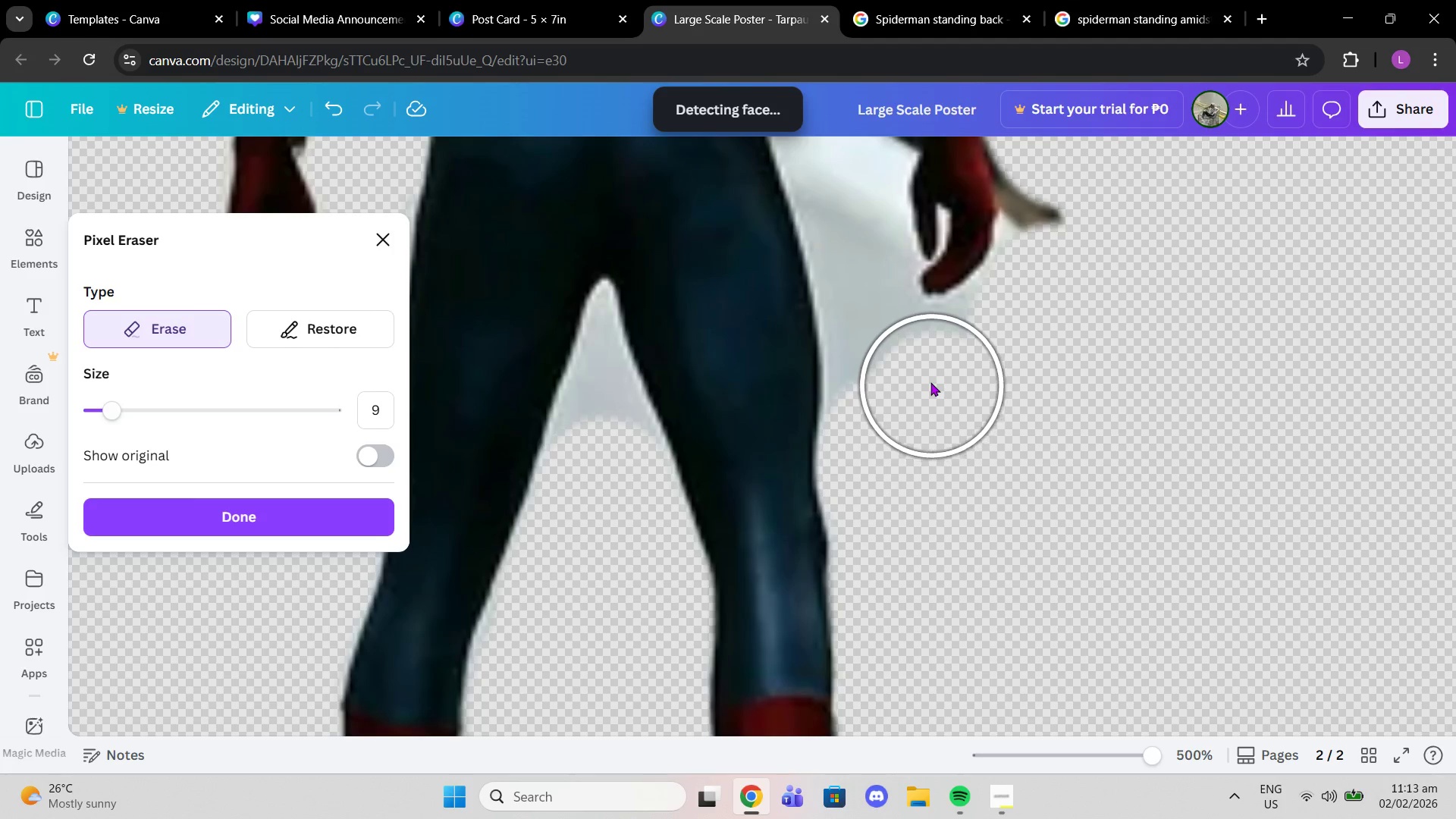 
left_click([930, 382])
 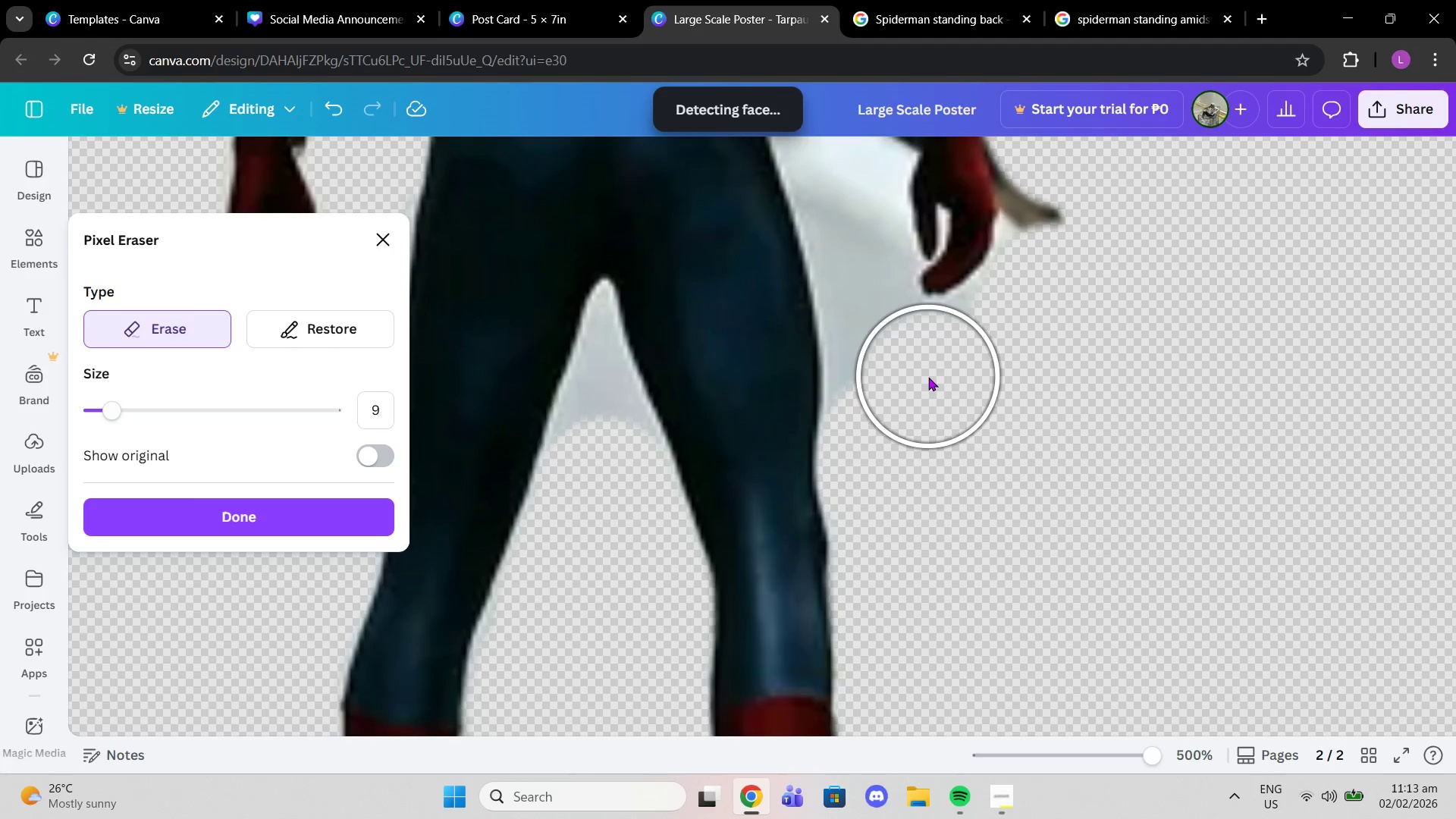 
left_click([928, 377])
 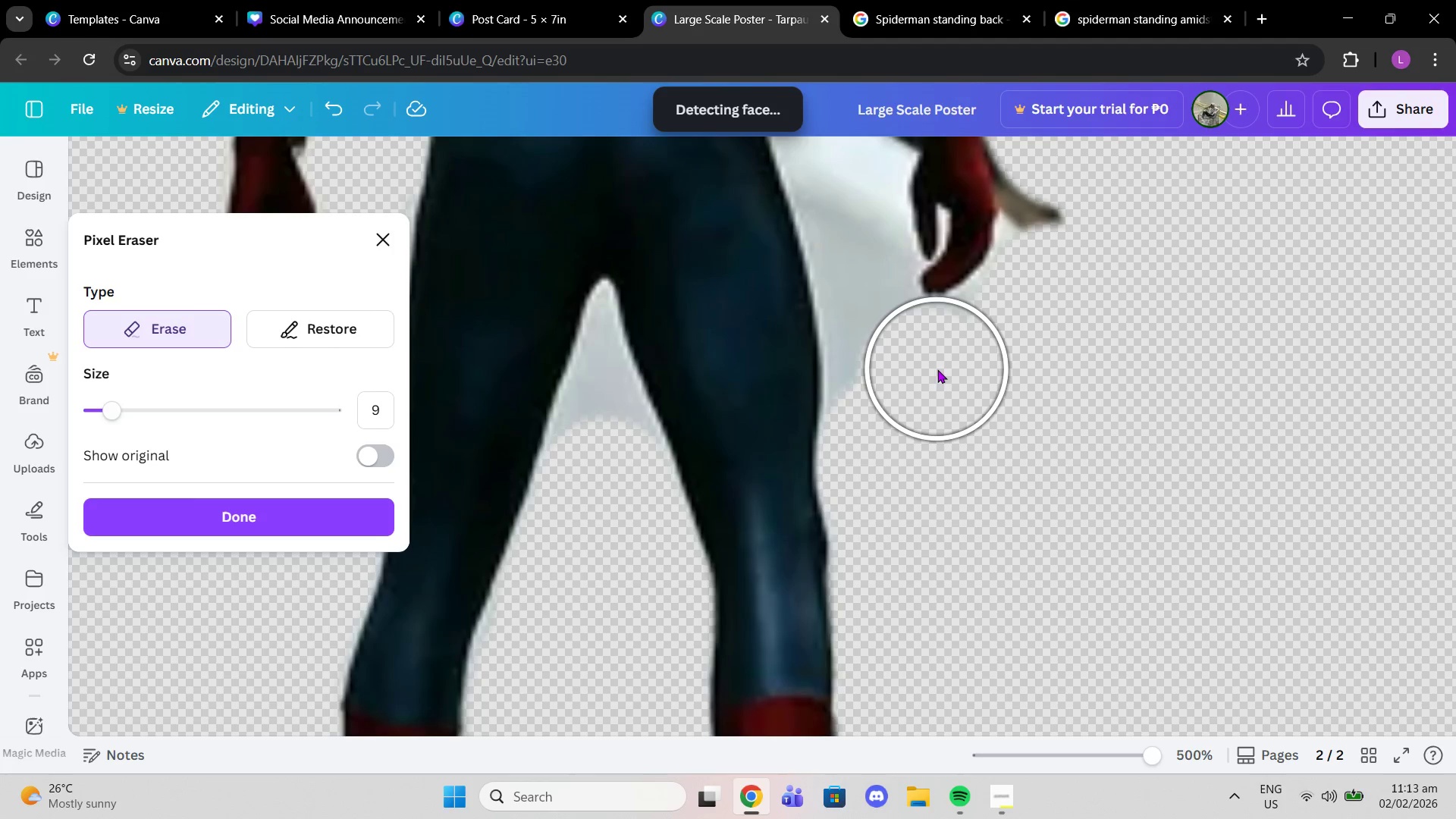 
left_click([937, 369])
 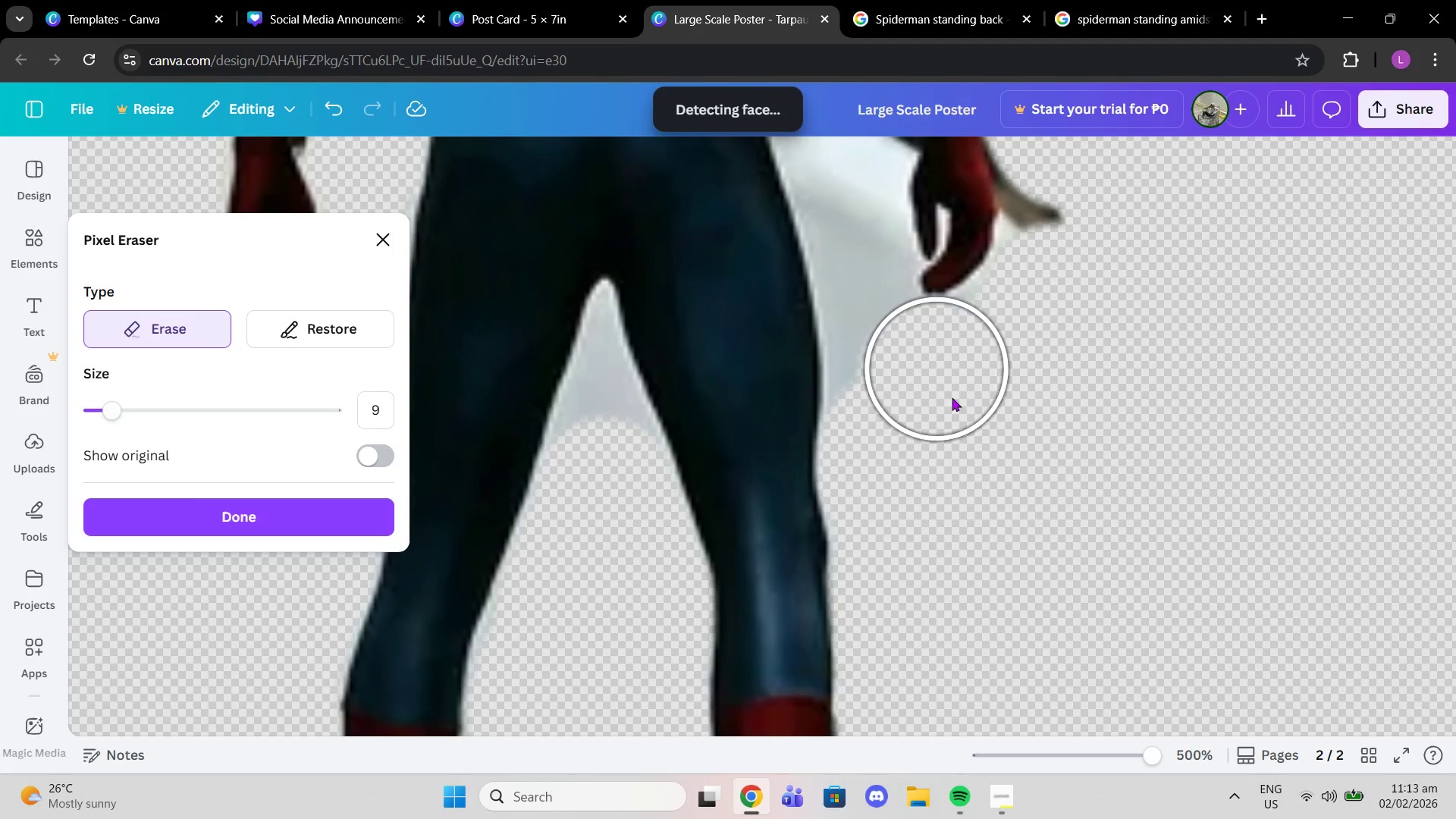 
scroll: coordinate [1031, 425], scroll_direction: up, amount: 1.0
 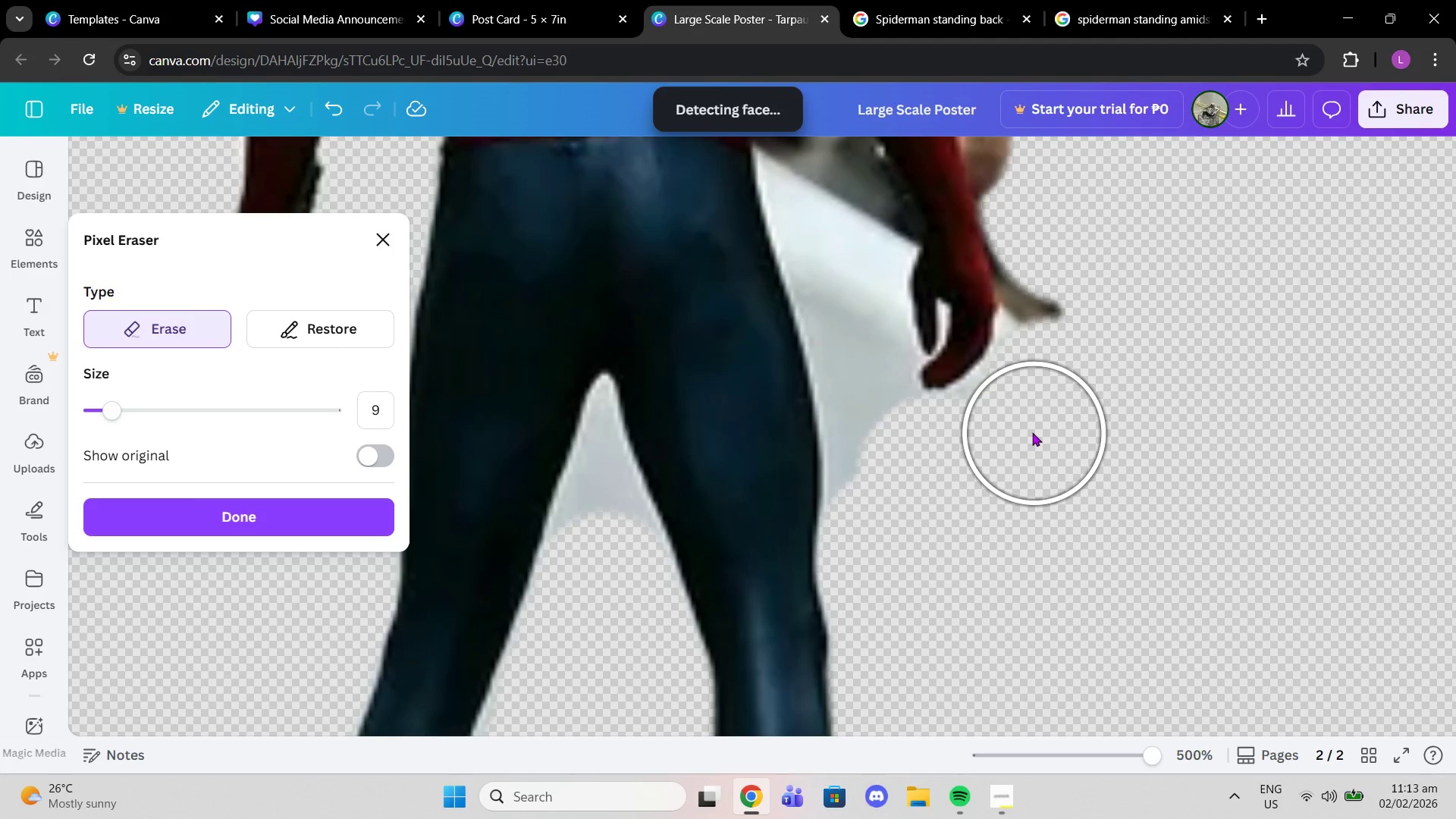 
left_click([1021, 426])
 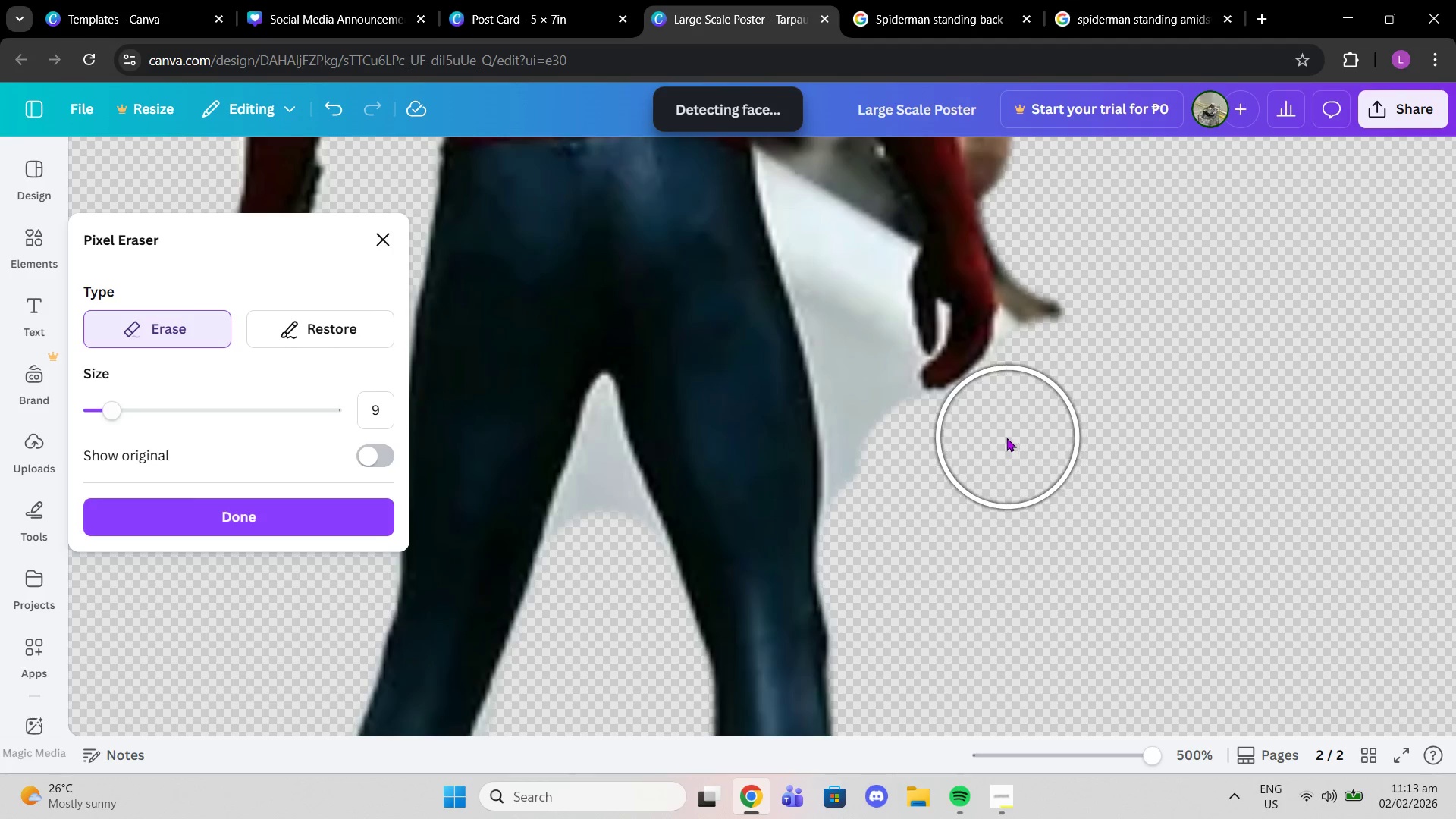 
left_click([1006, 438])
 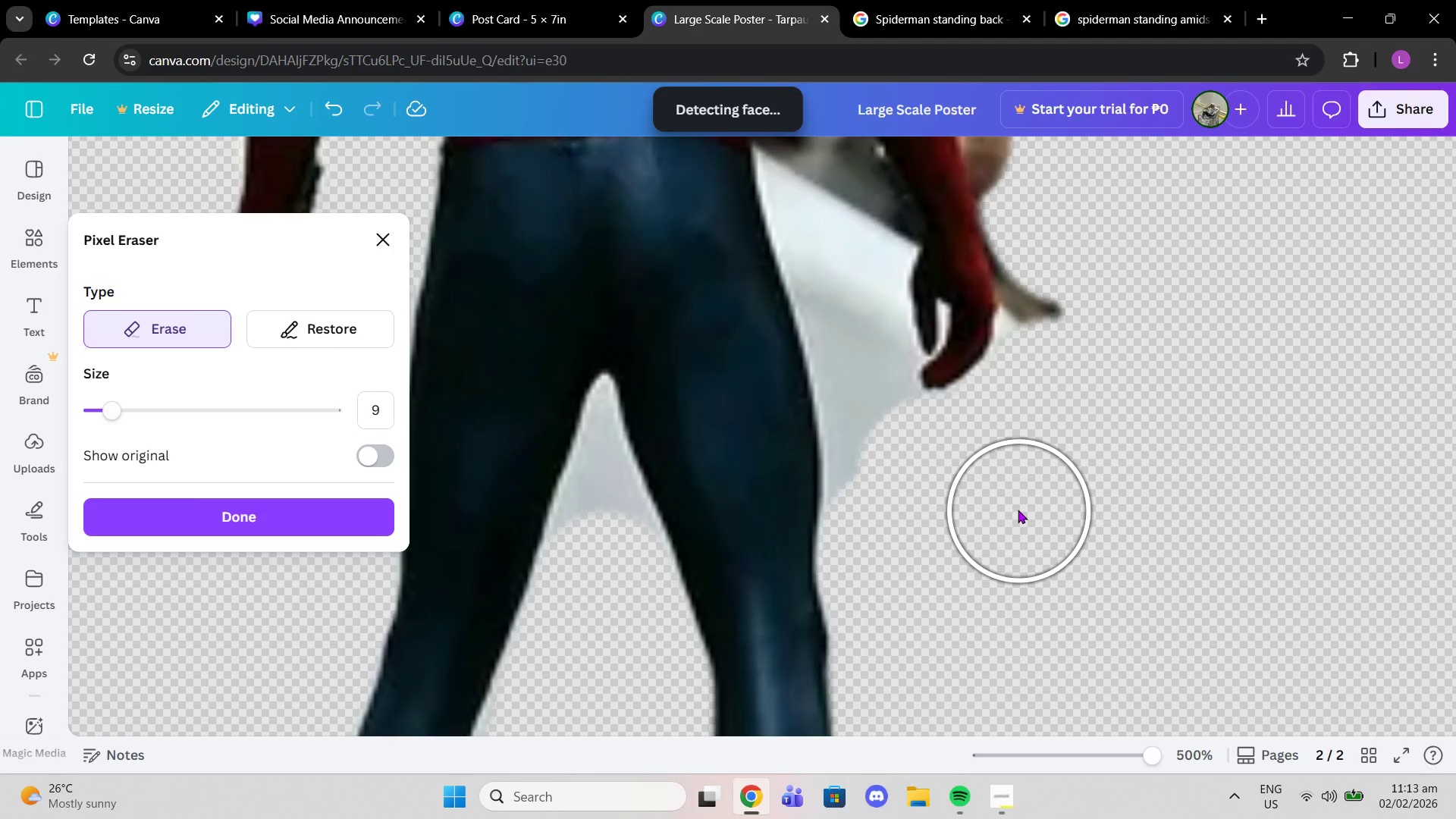 
scroll: coordinate [1009, 504], scroll_direction: up, amount: 2.0
 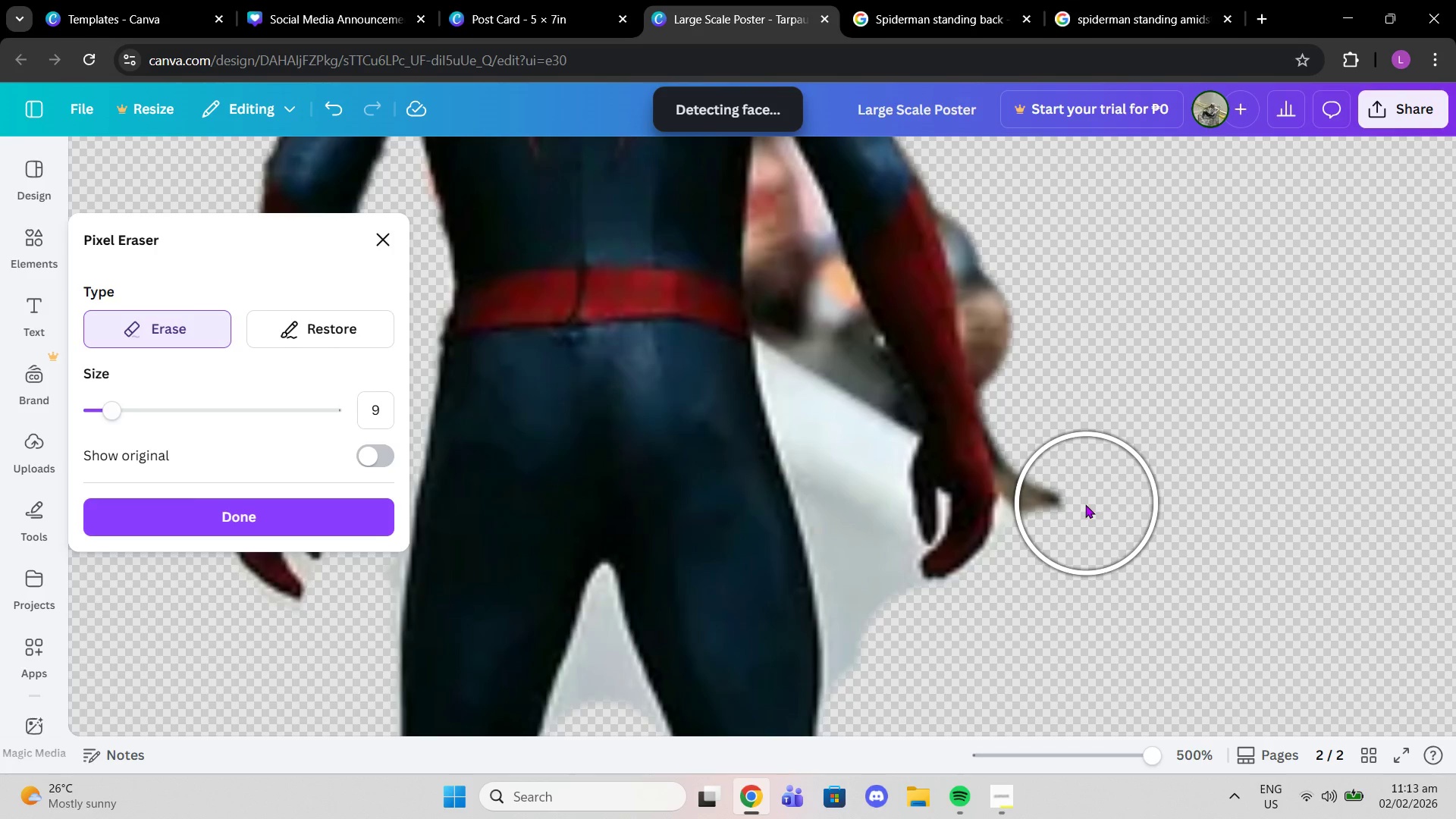 
left_click([1073, 512])
 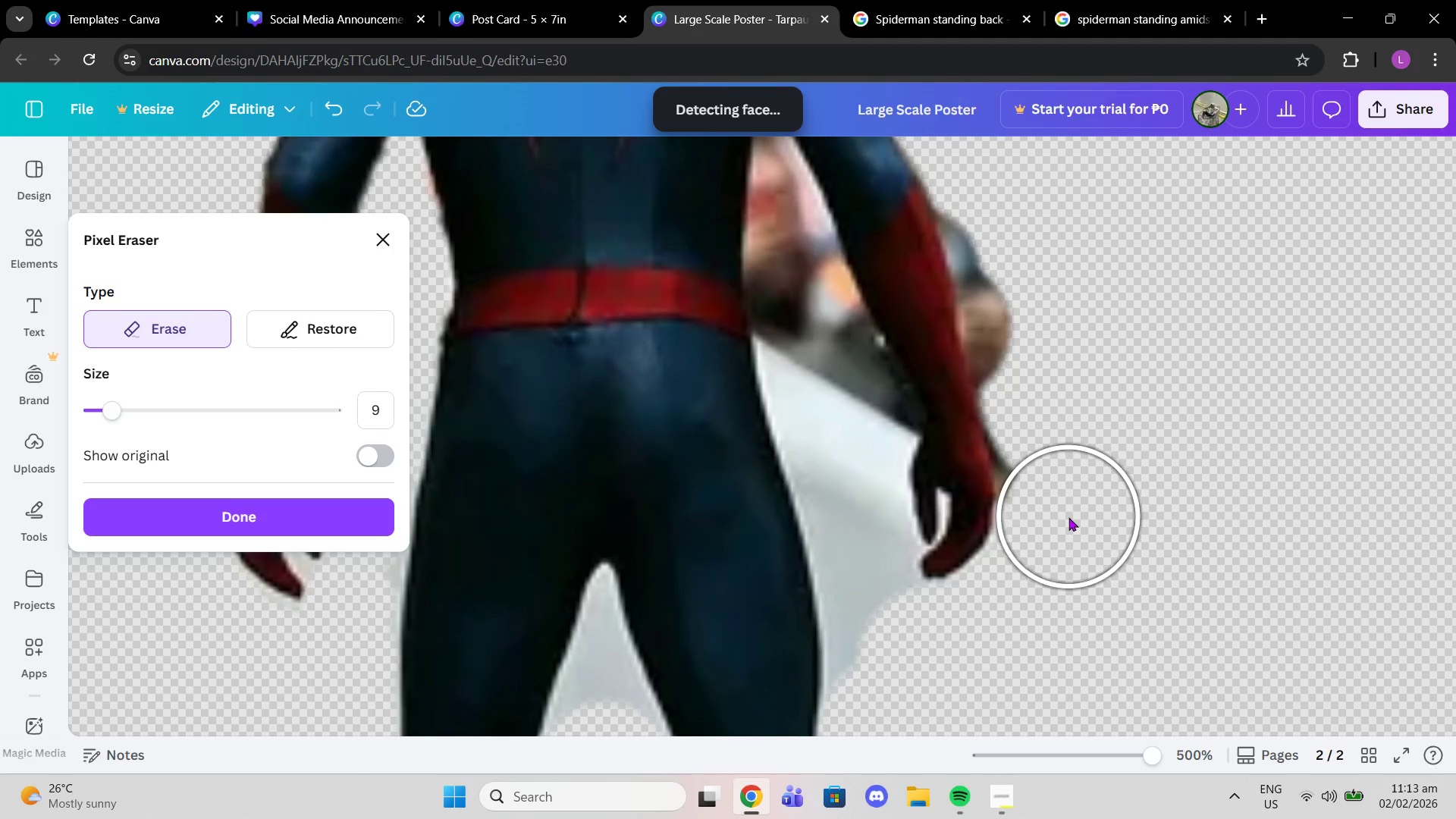 
left_click([1068, 517])
 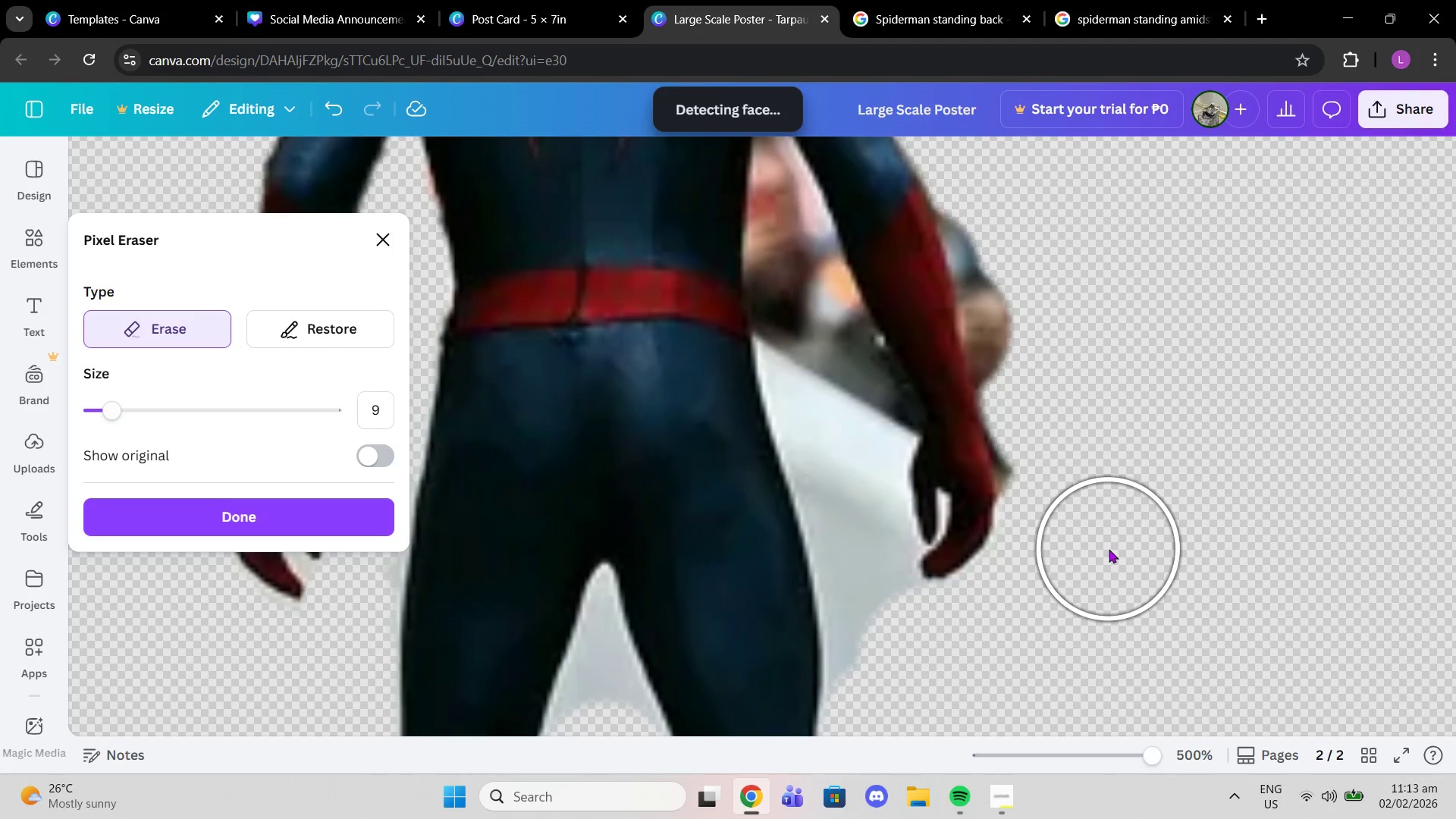 
scroll: coordinate [1109, 549], scroll_direction: up, amount: 1.0
 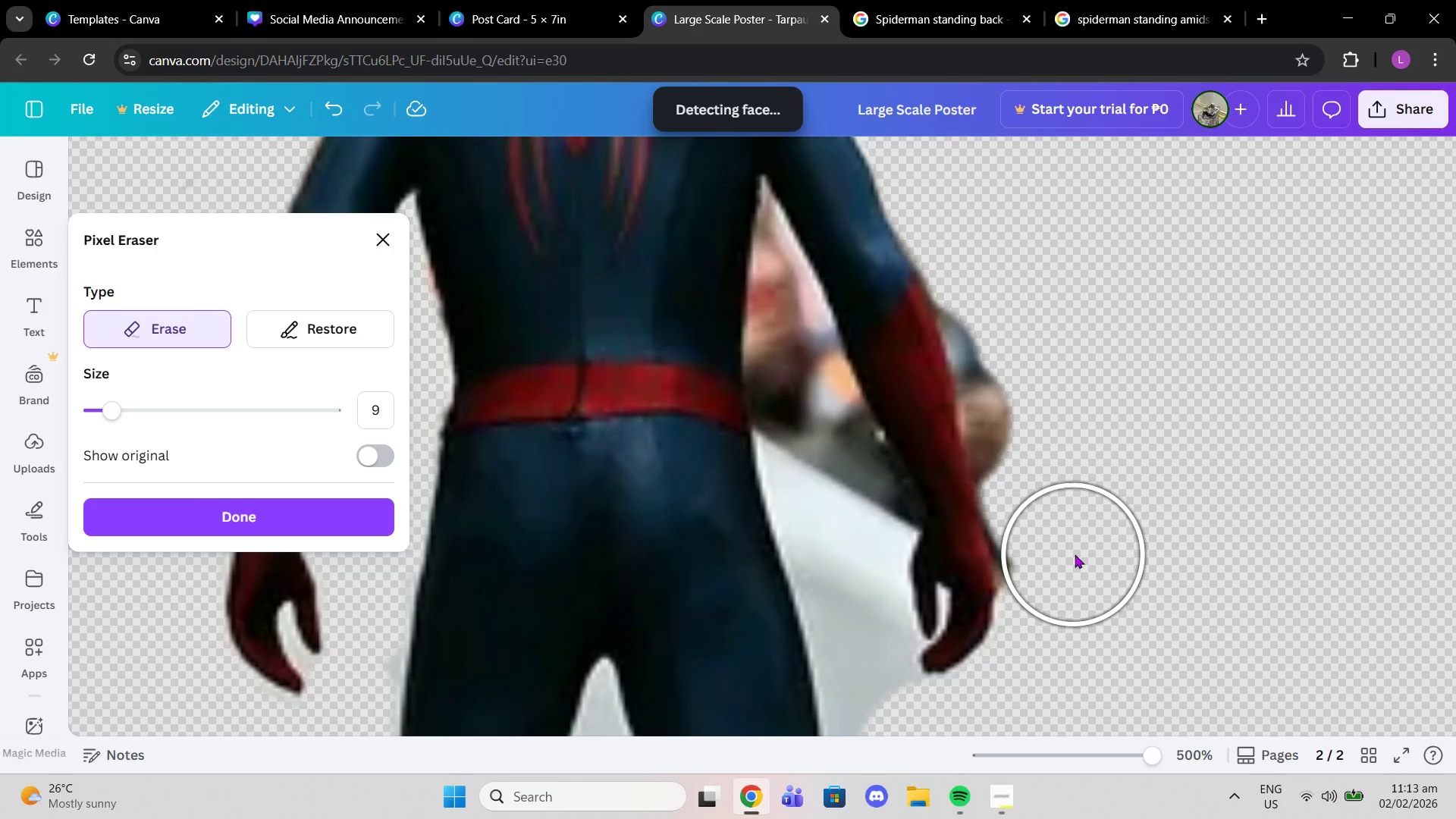 
left_click([1068, 560])
 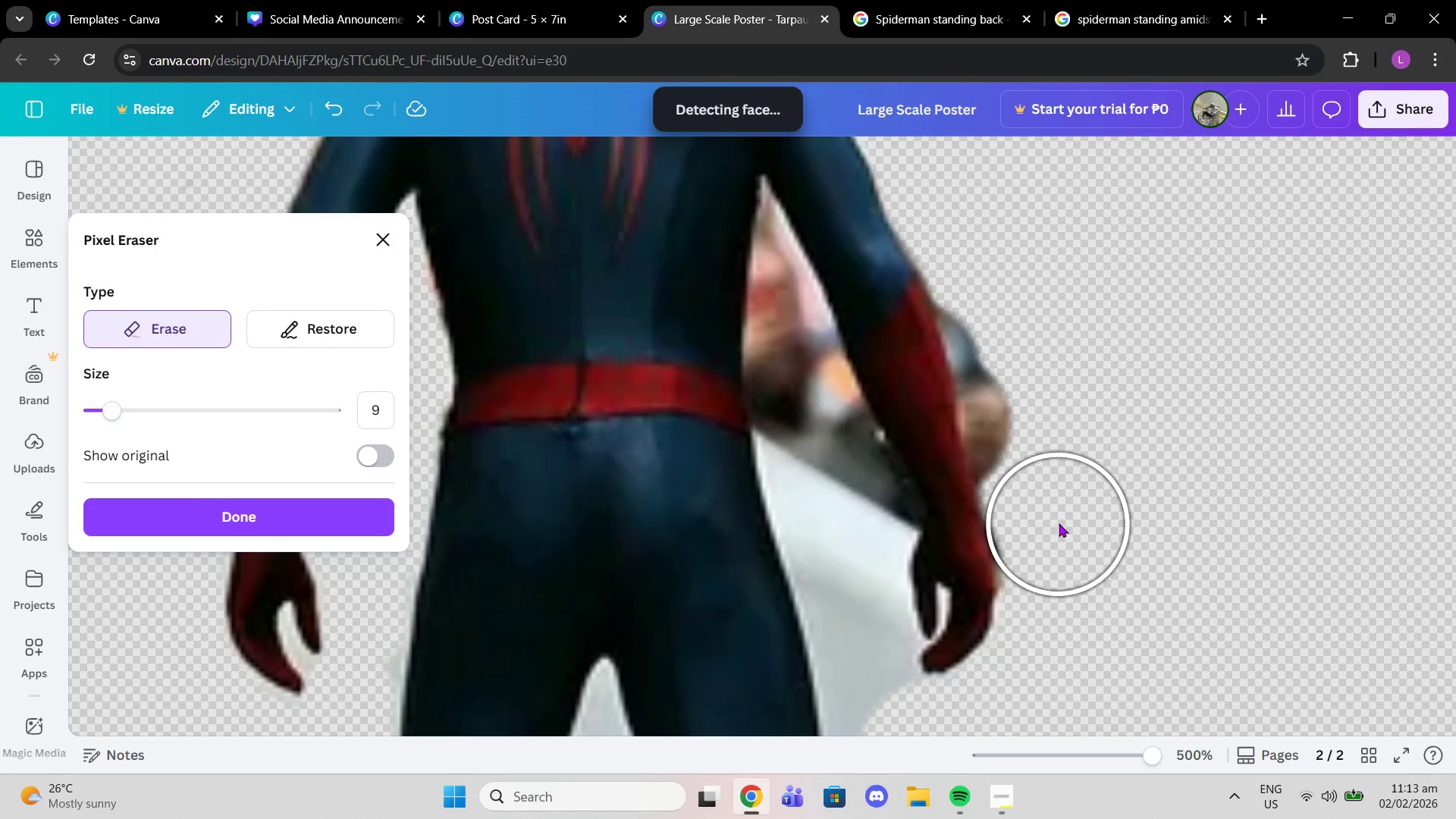 
left_click([1059, 522])
 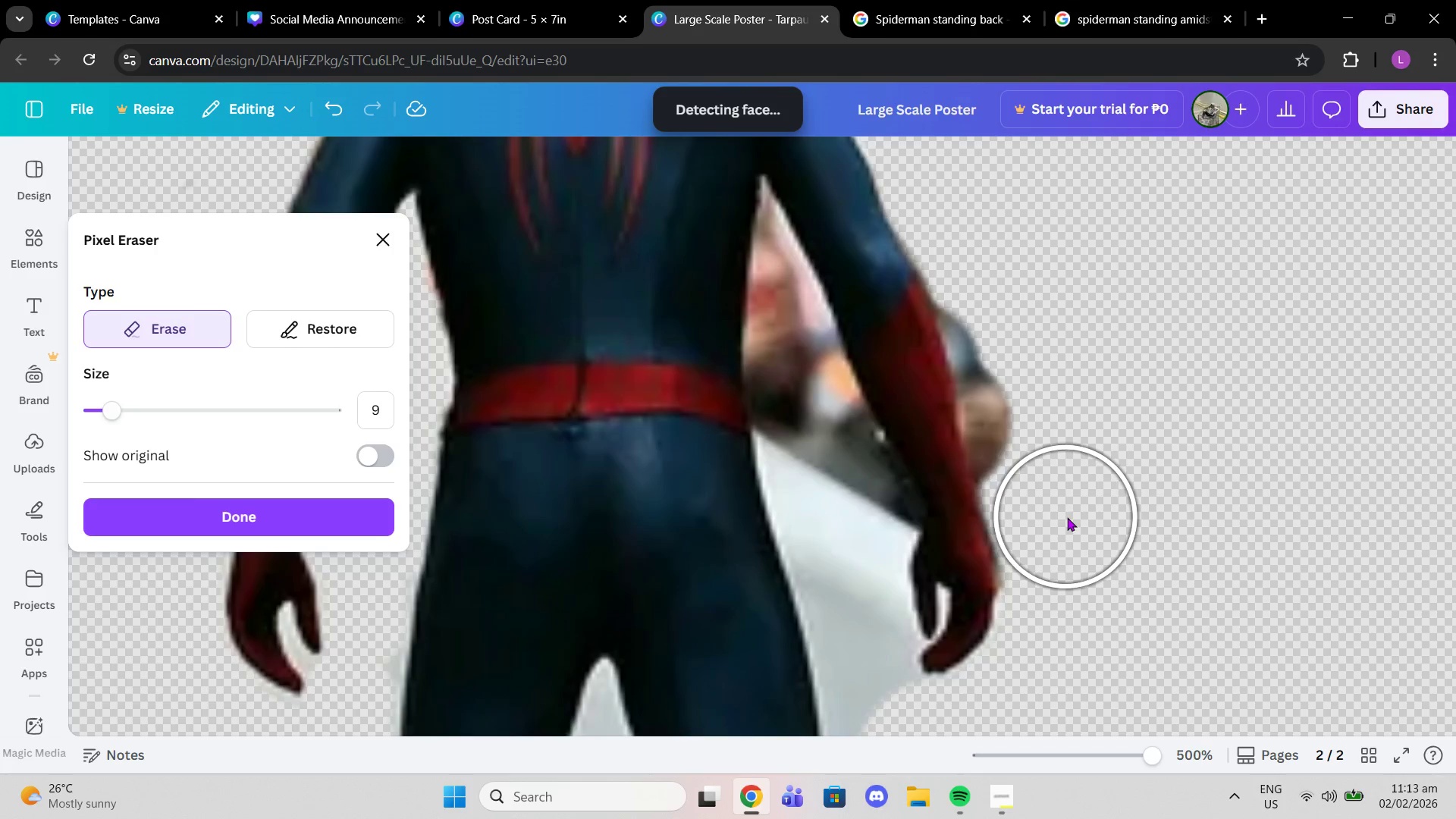 
left_click([1056, 514])
 